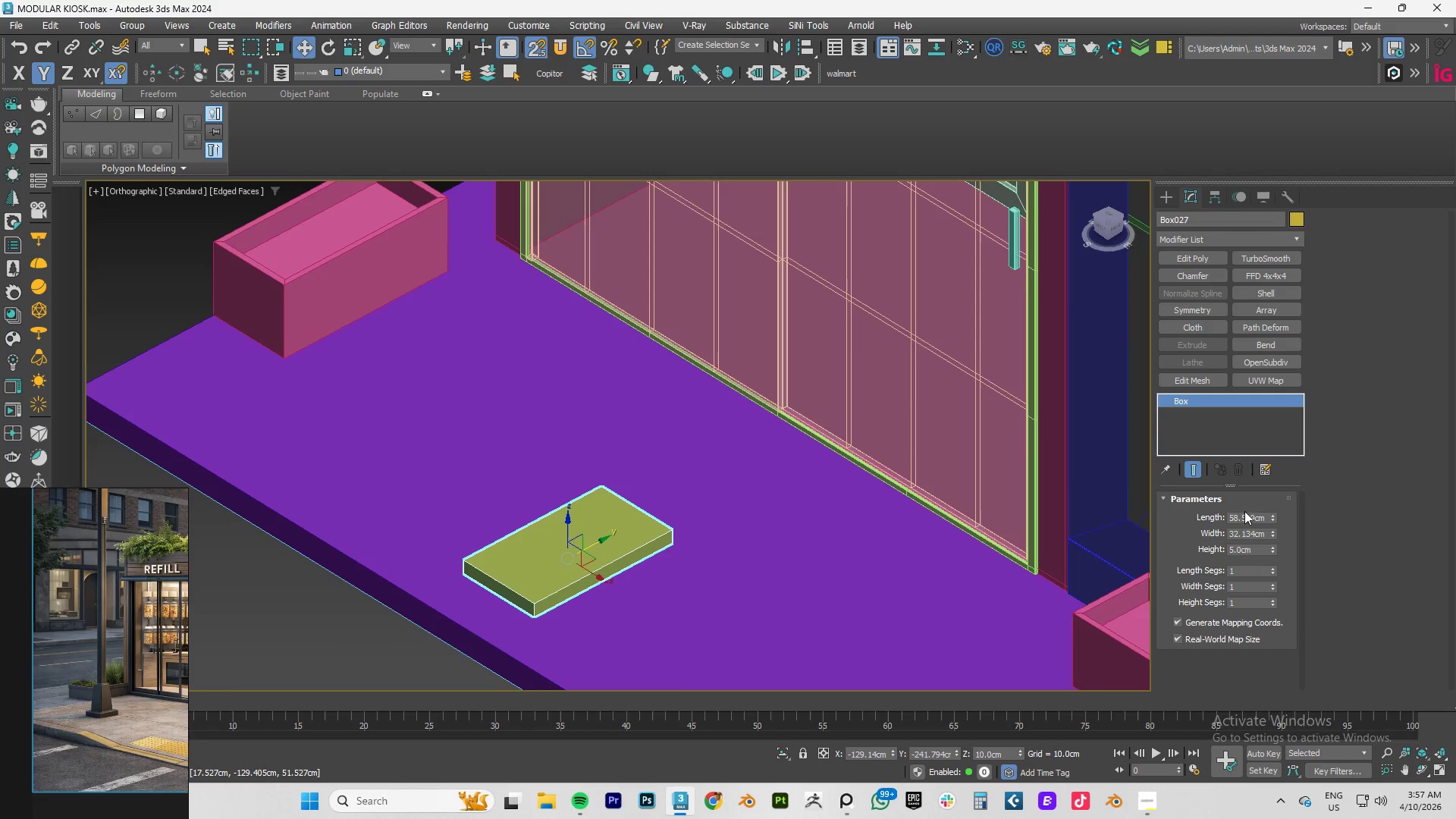 
double_click([1243, 515])
 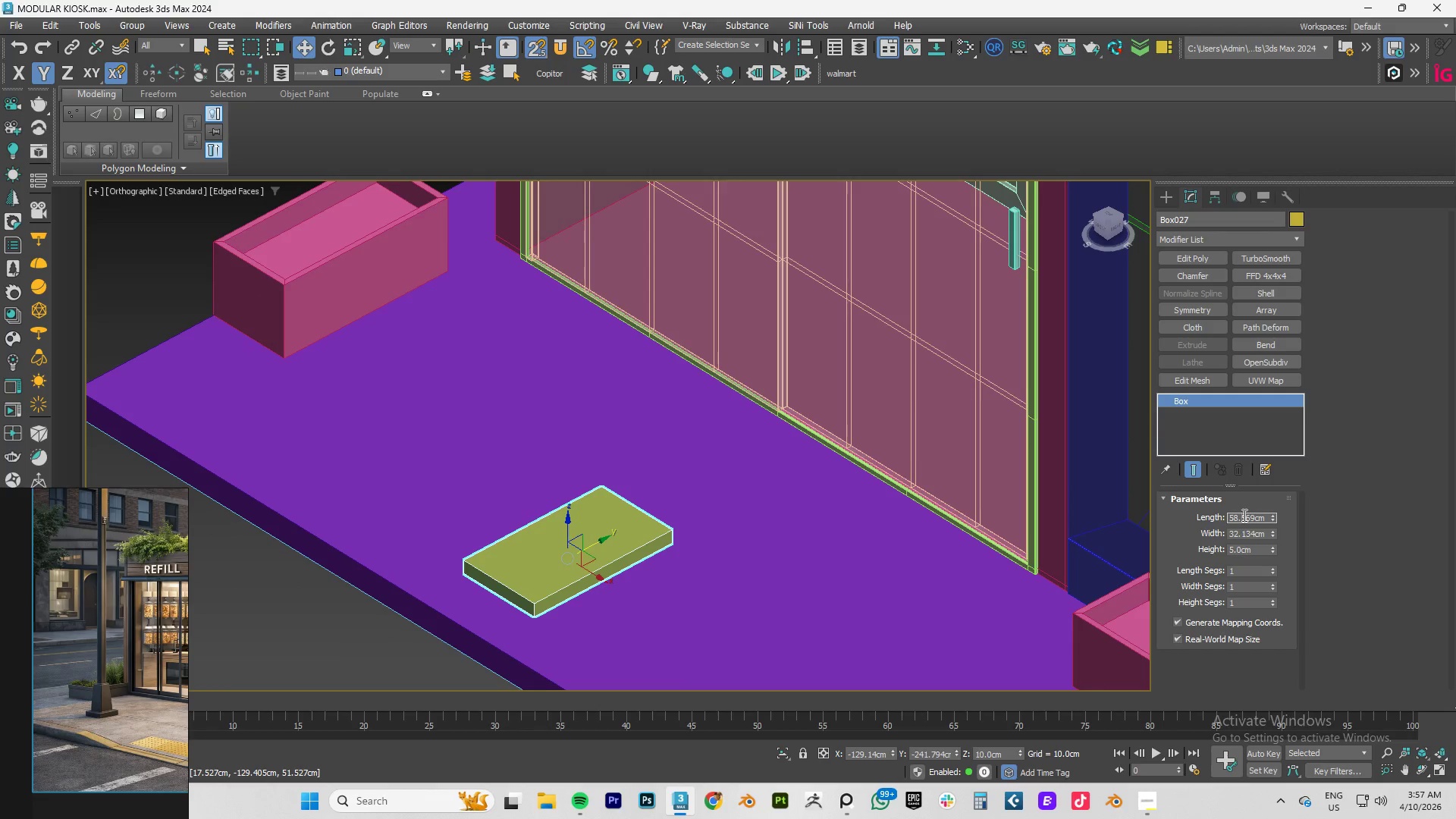 
triple_click([1243, 515])
 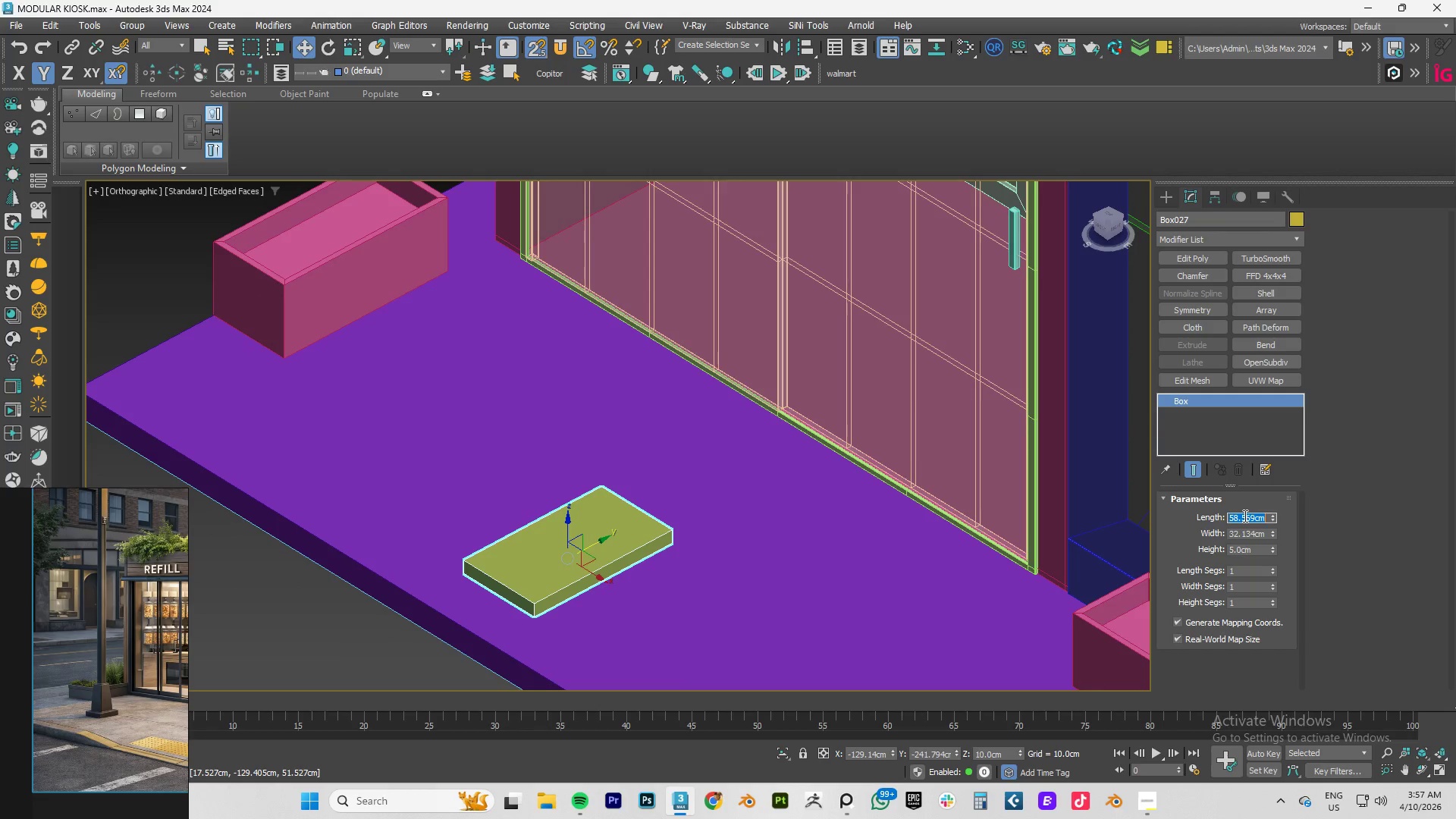 
key(Numpad3)
 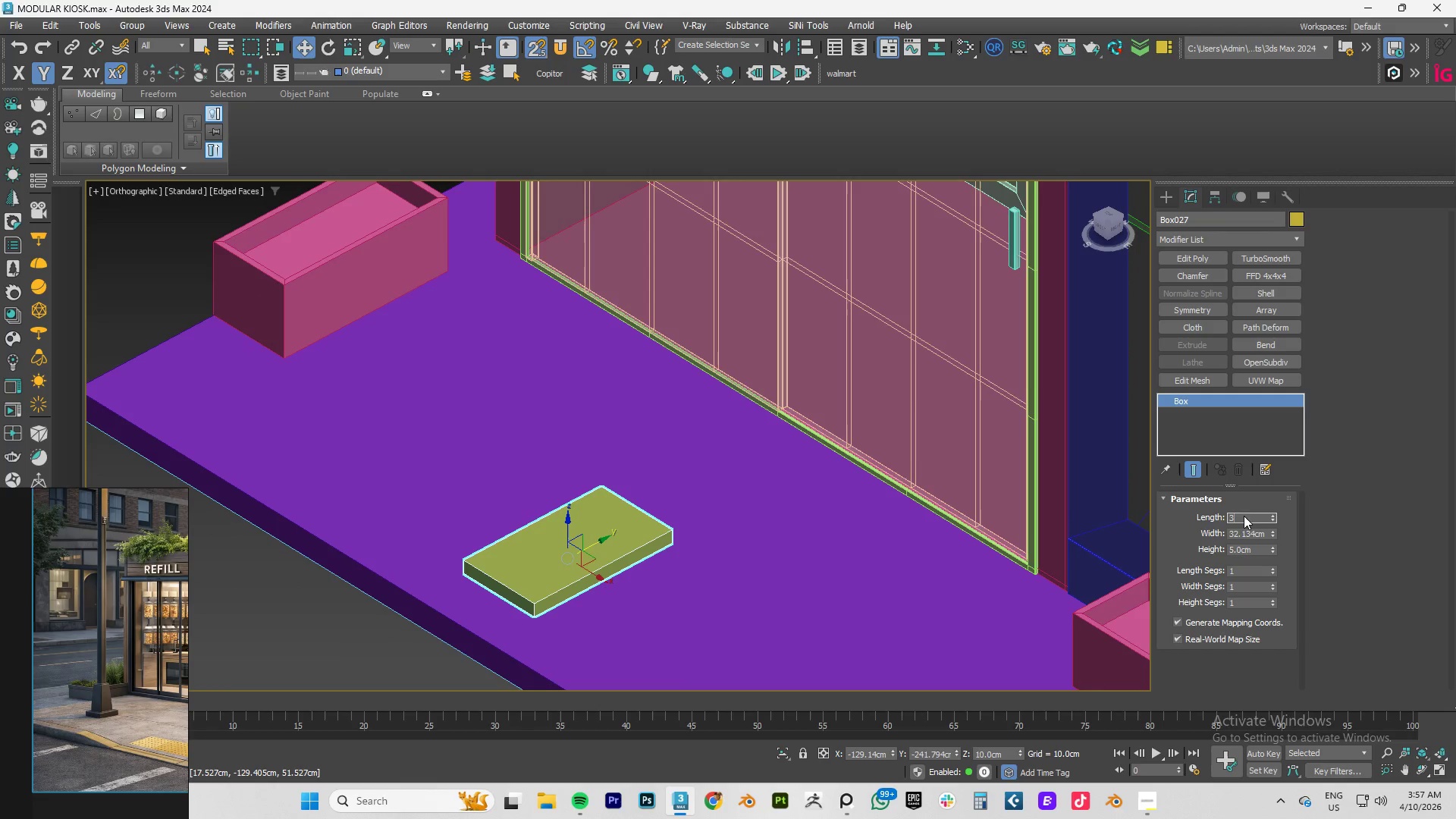 
key(Numpad0)
 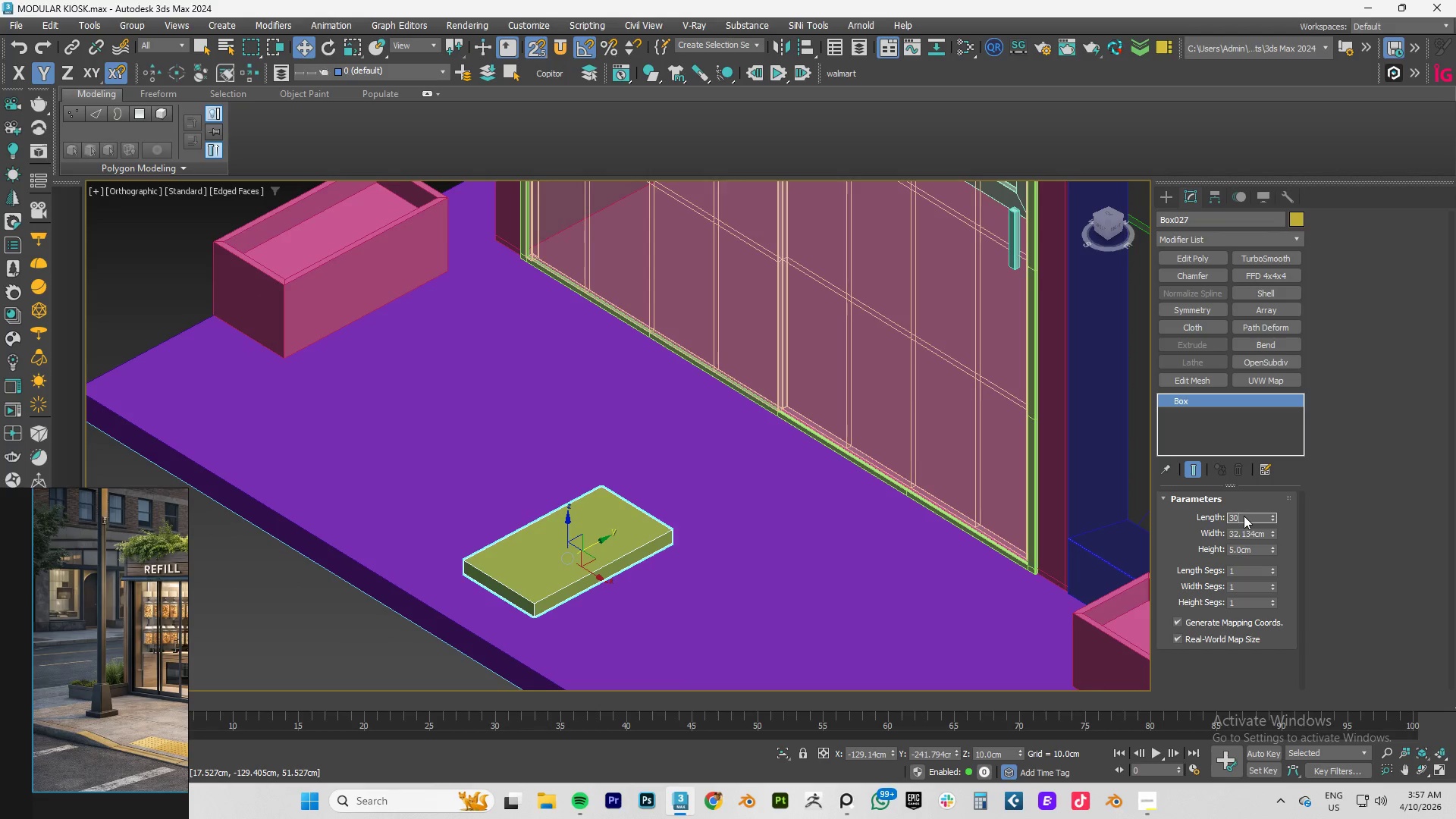 
key(Tab)
 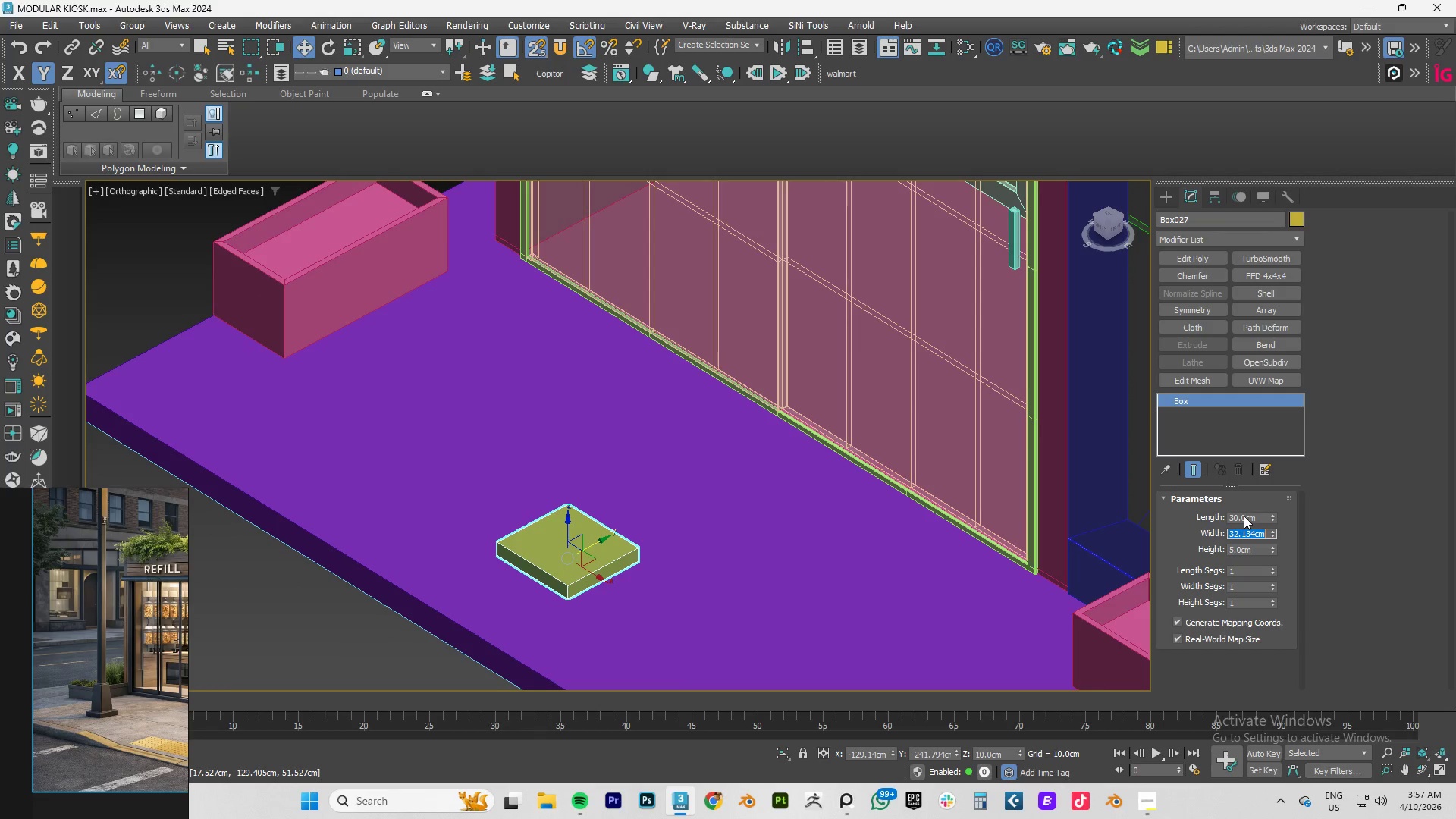 
key(Numpad3)
 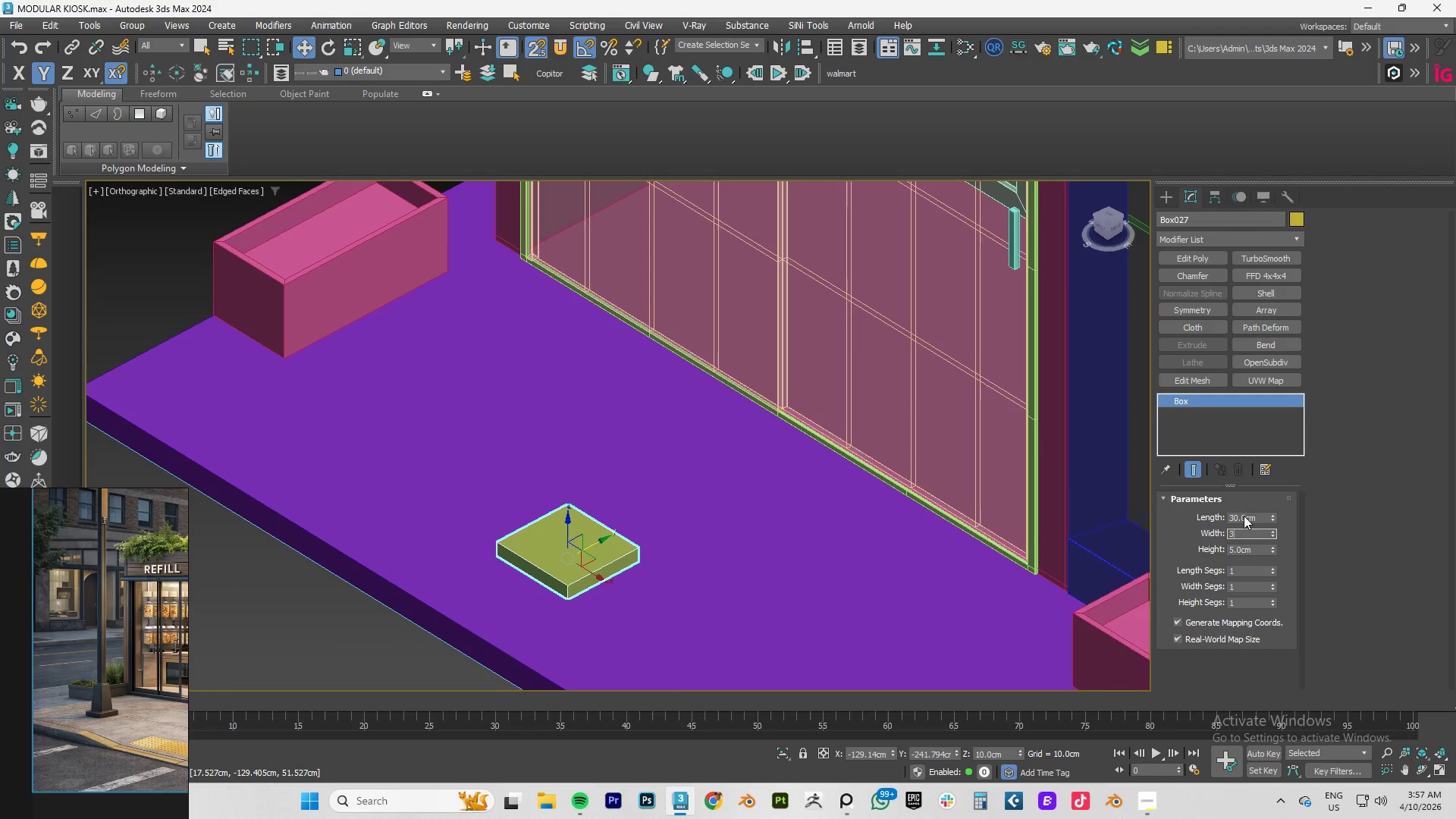 
key(Numpad0)
 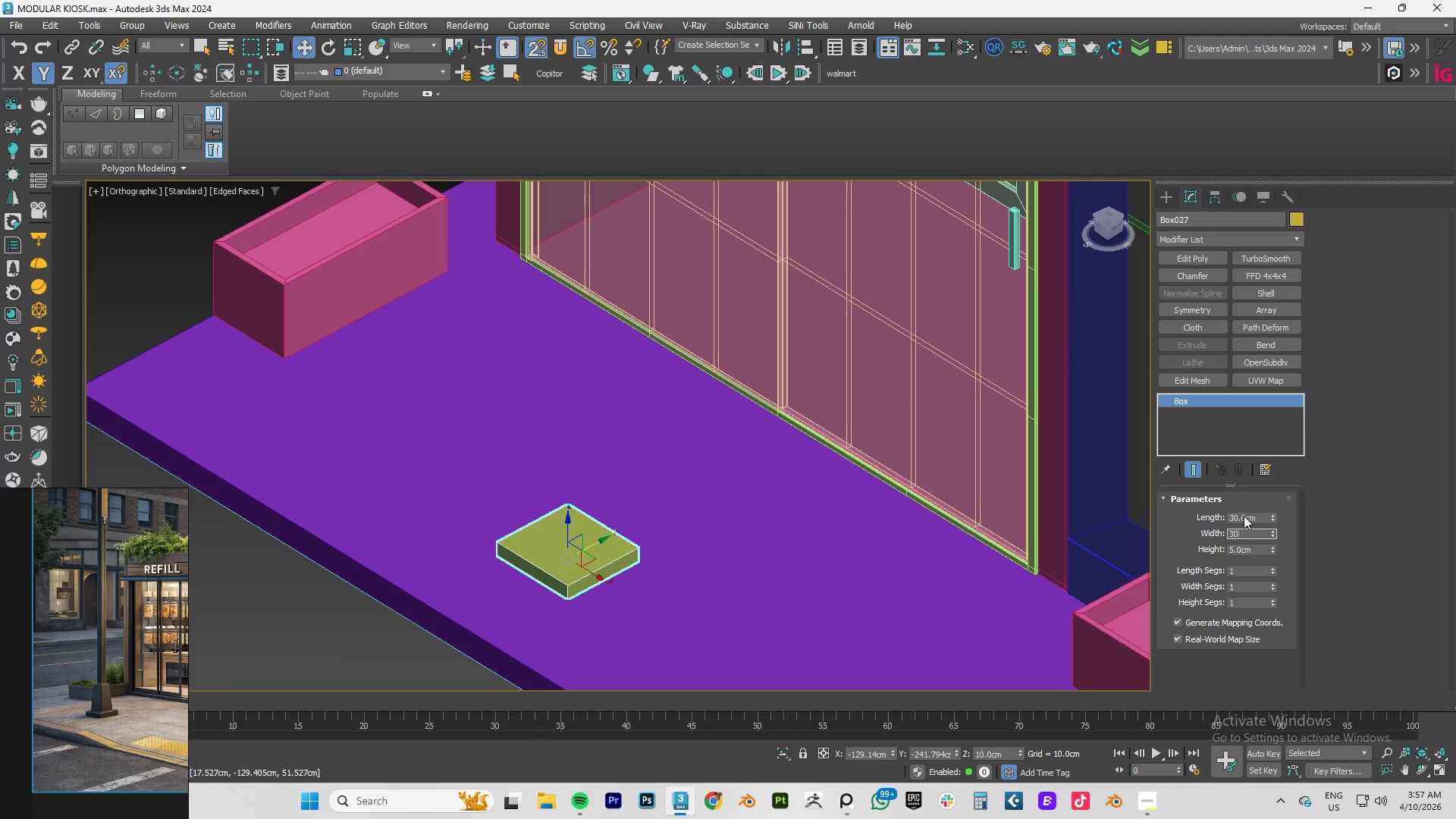 
key(NumpadEnter)
 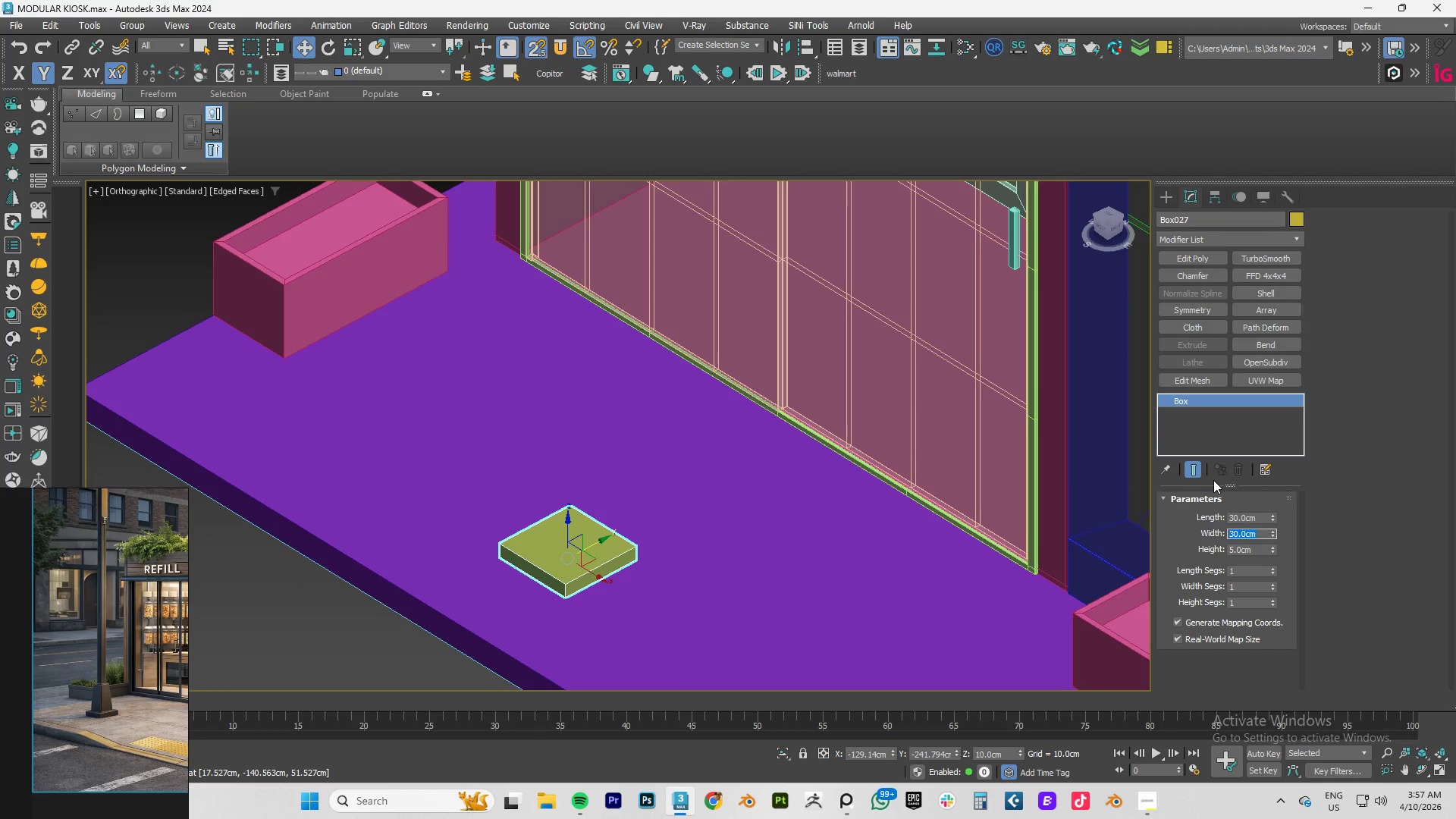 
double_click([1239, 520])
 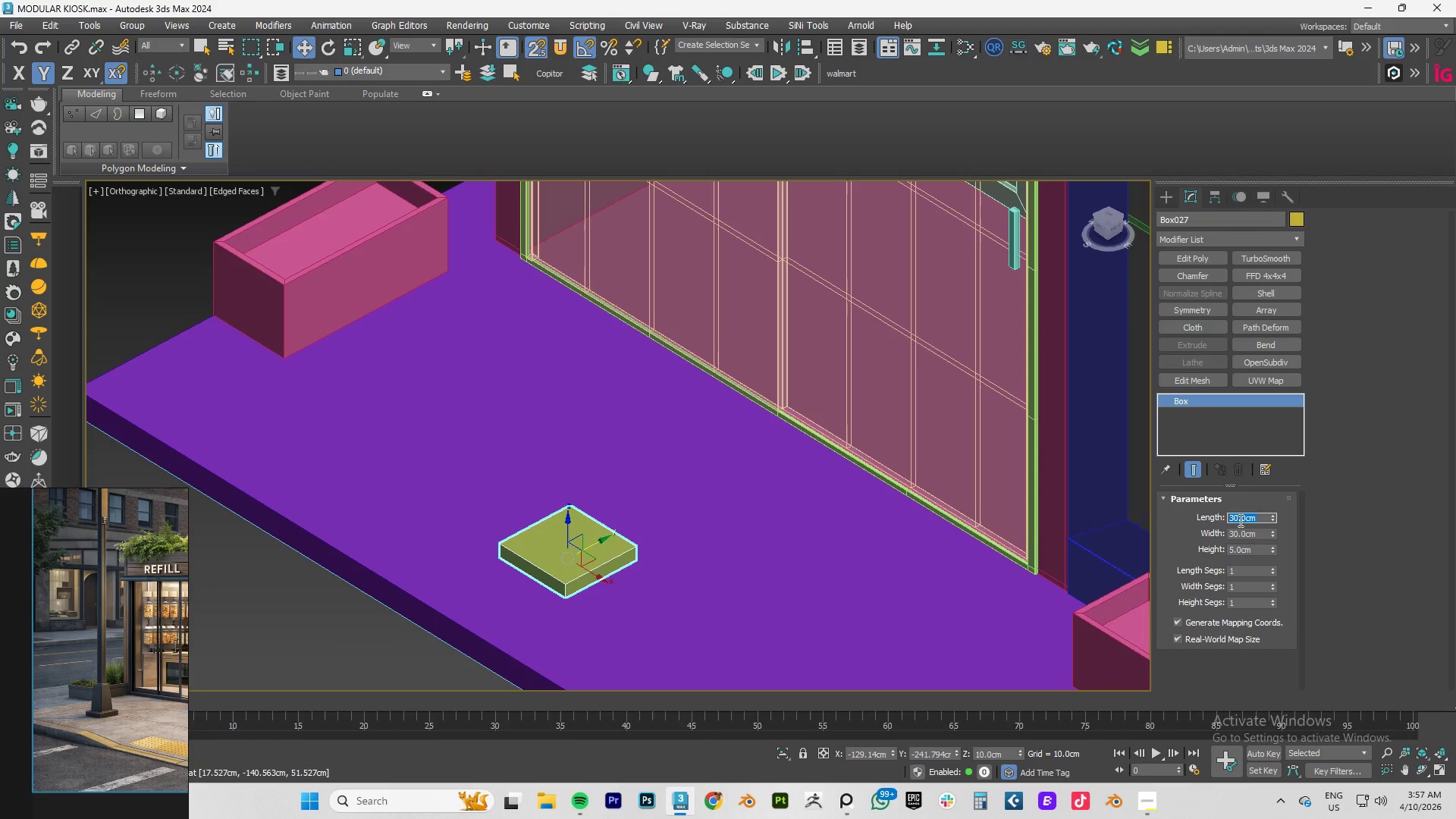 
key(Numpad2)
 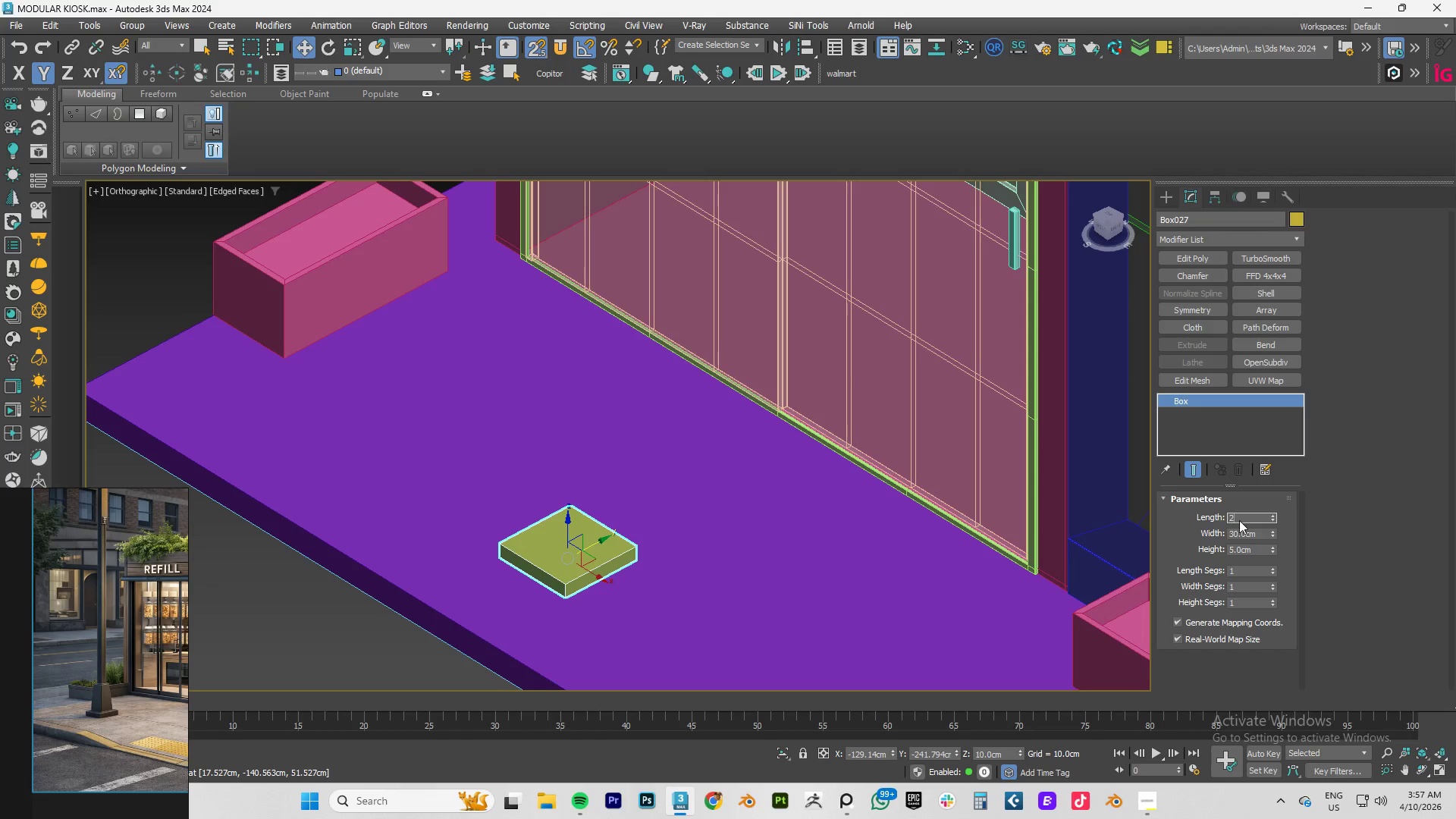 
key(Numpad0)
 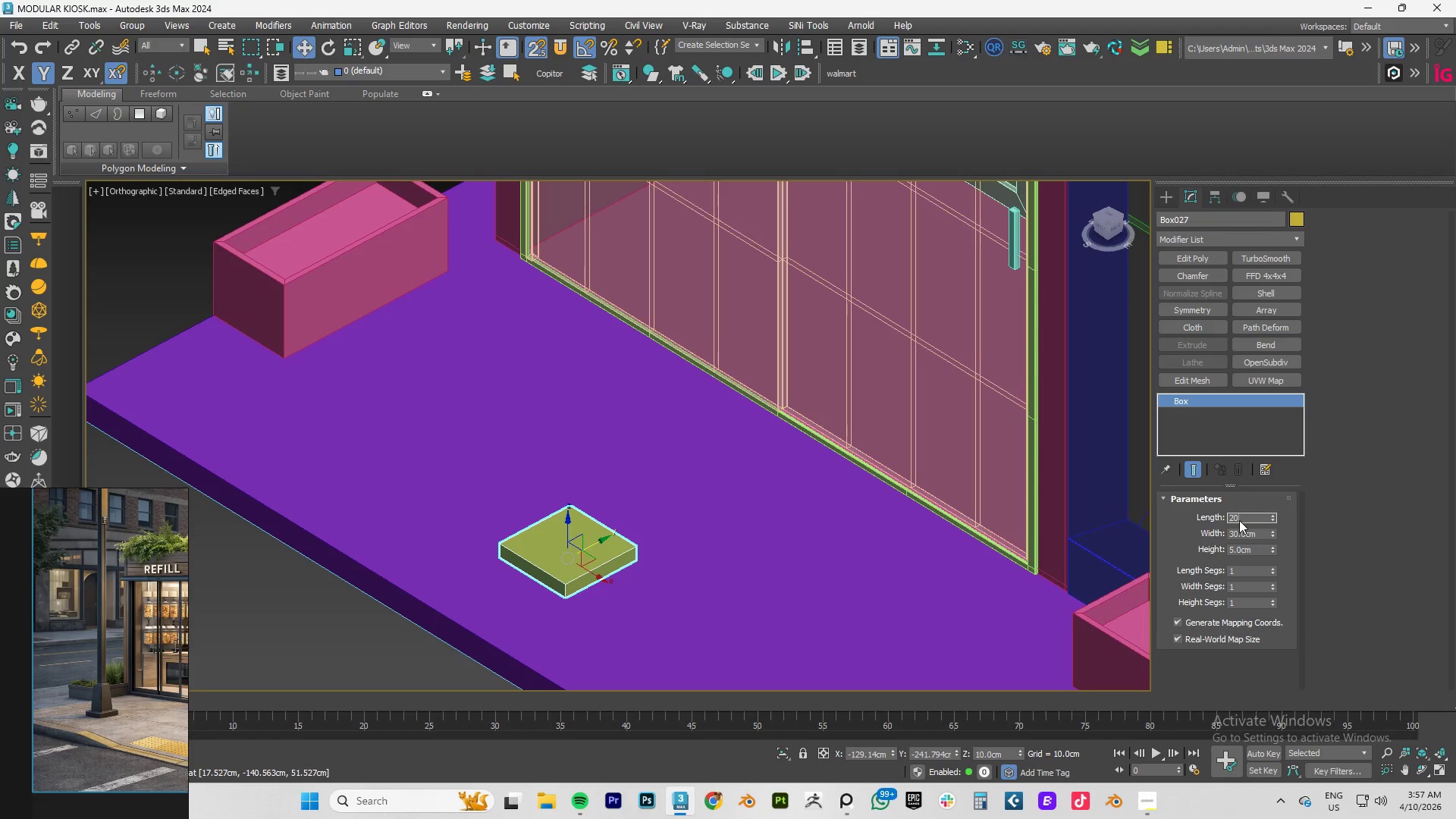 
key(Tab)
 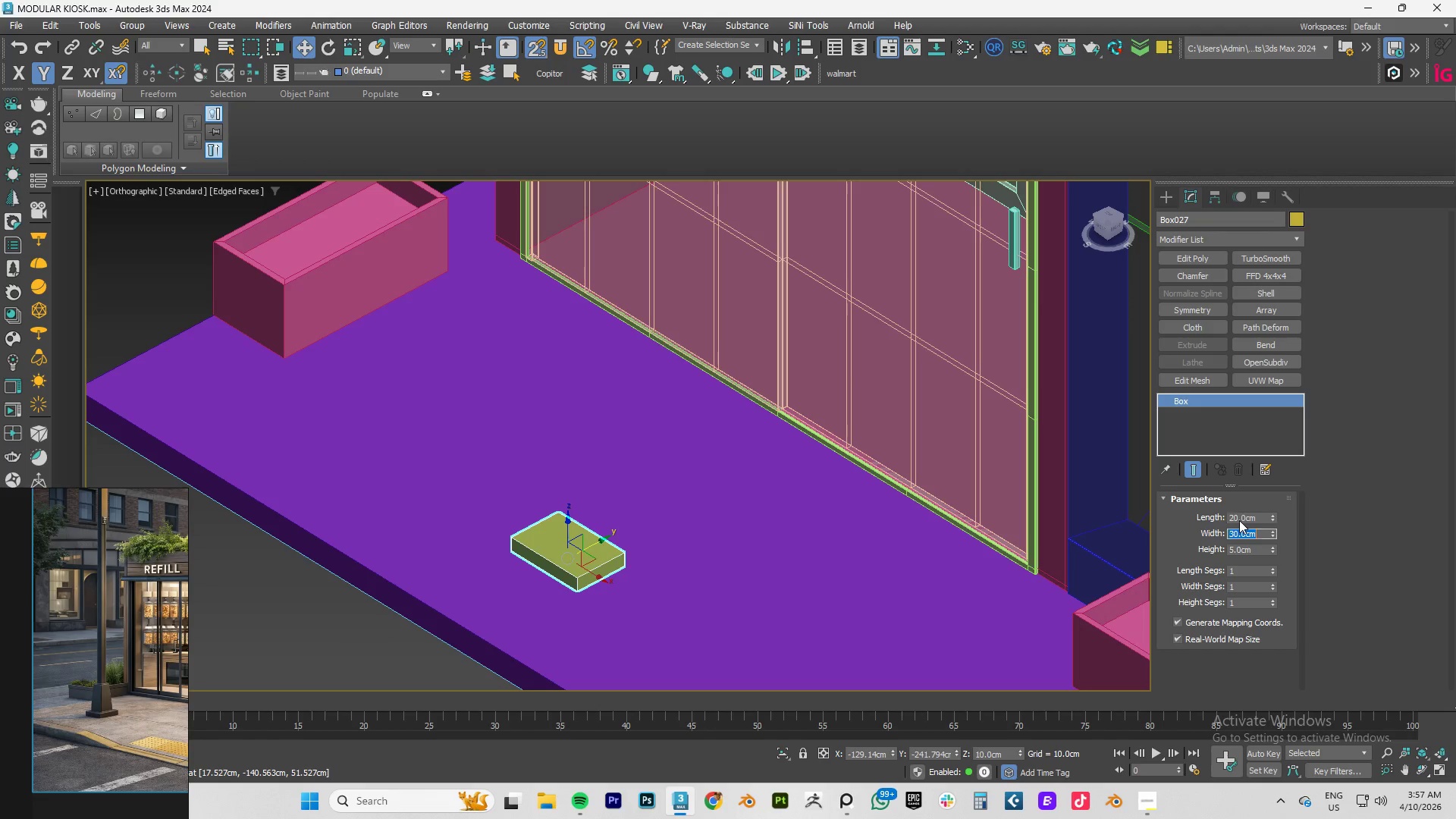 
key(Numpad2)
 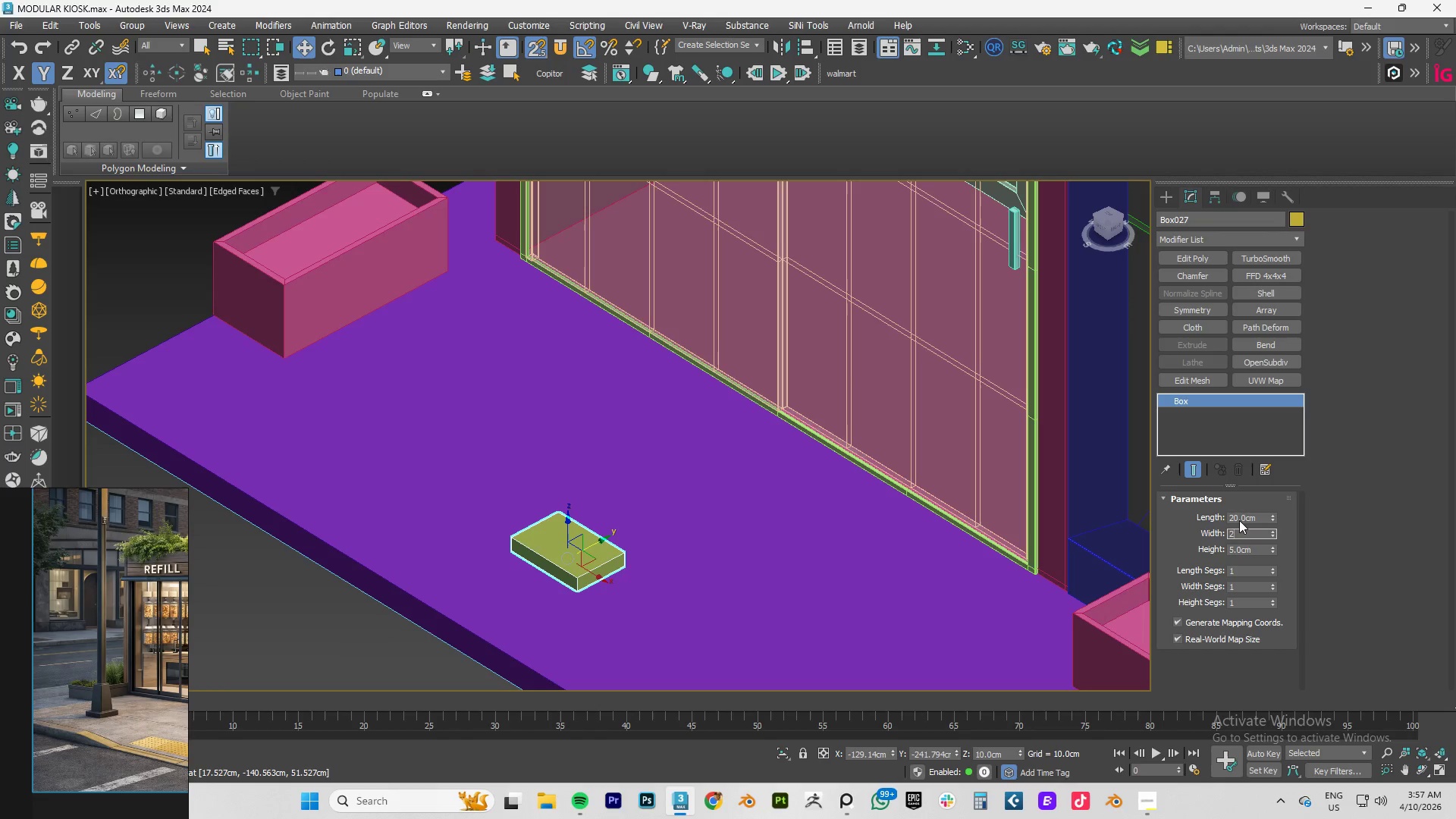 
key(Numpad0)
 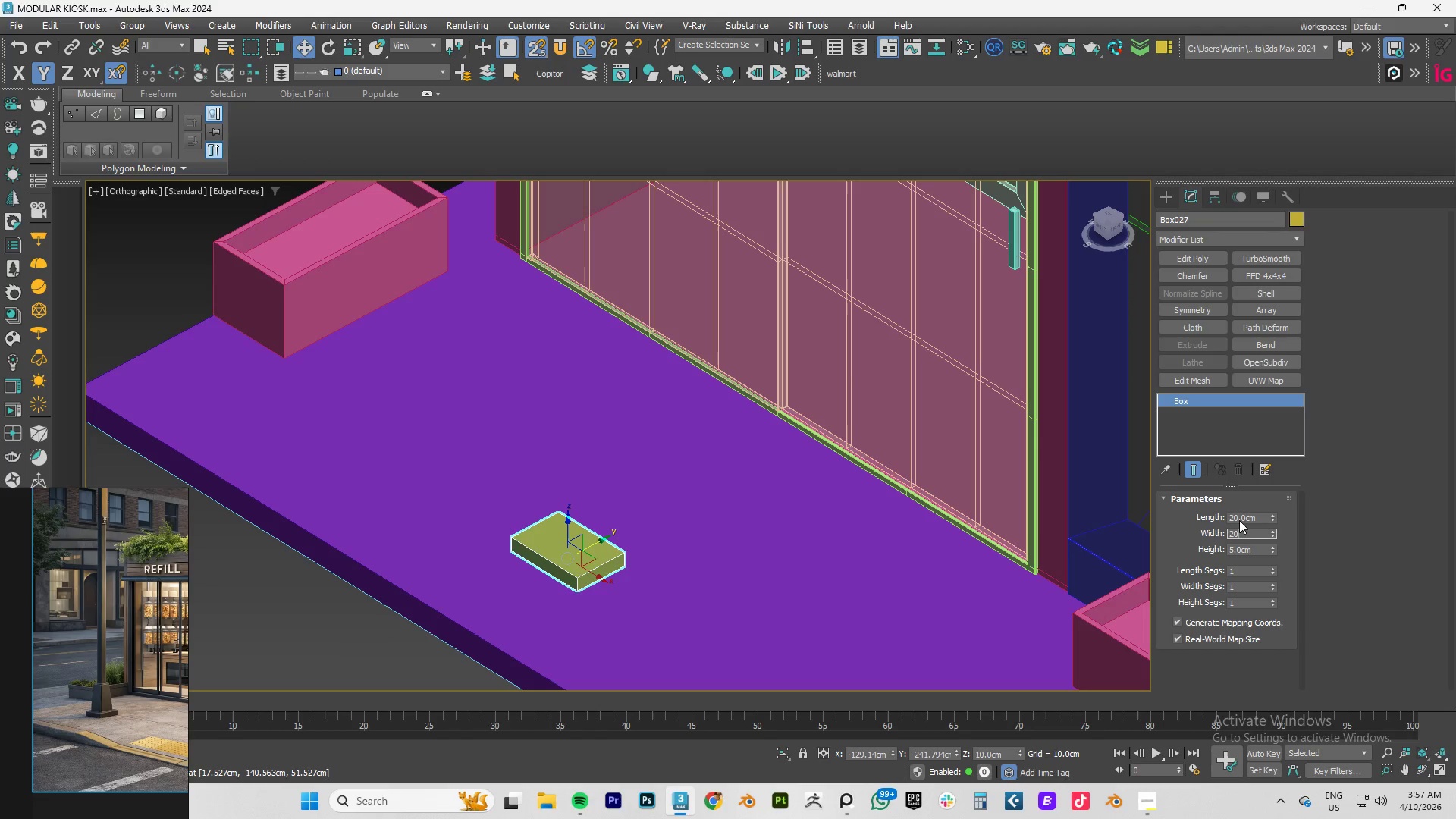 
key(NumpadEnter)
 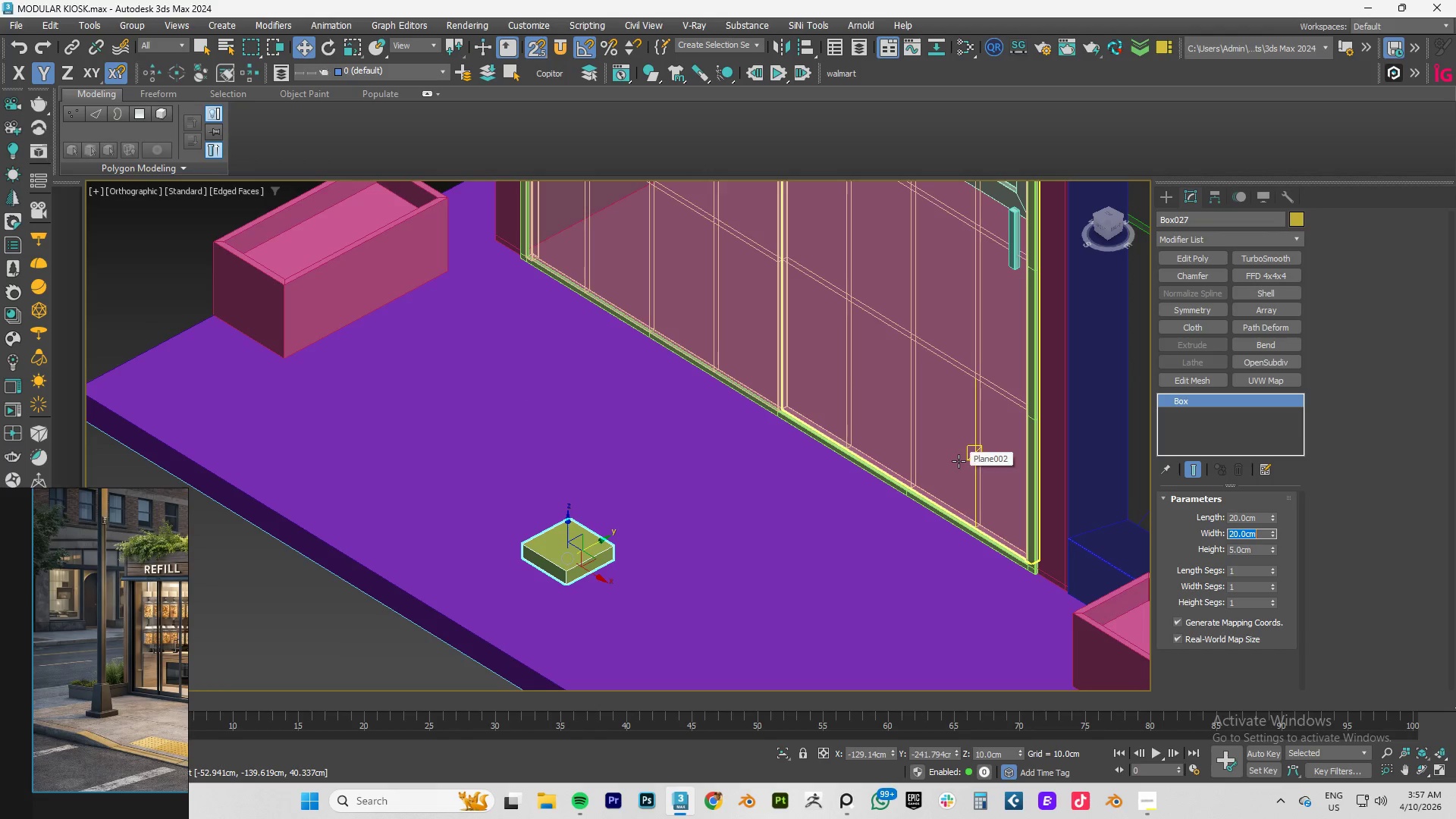 
double_click([1240, 516])
 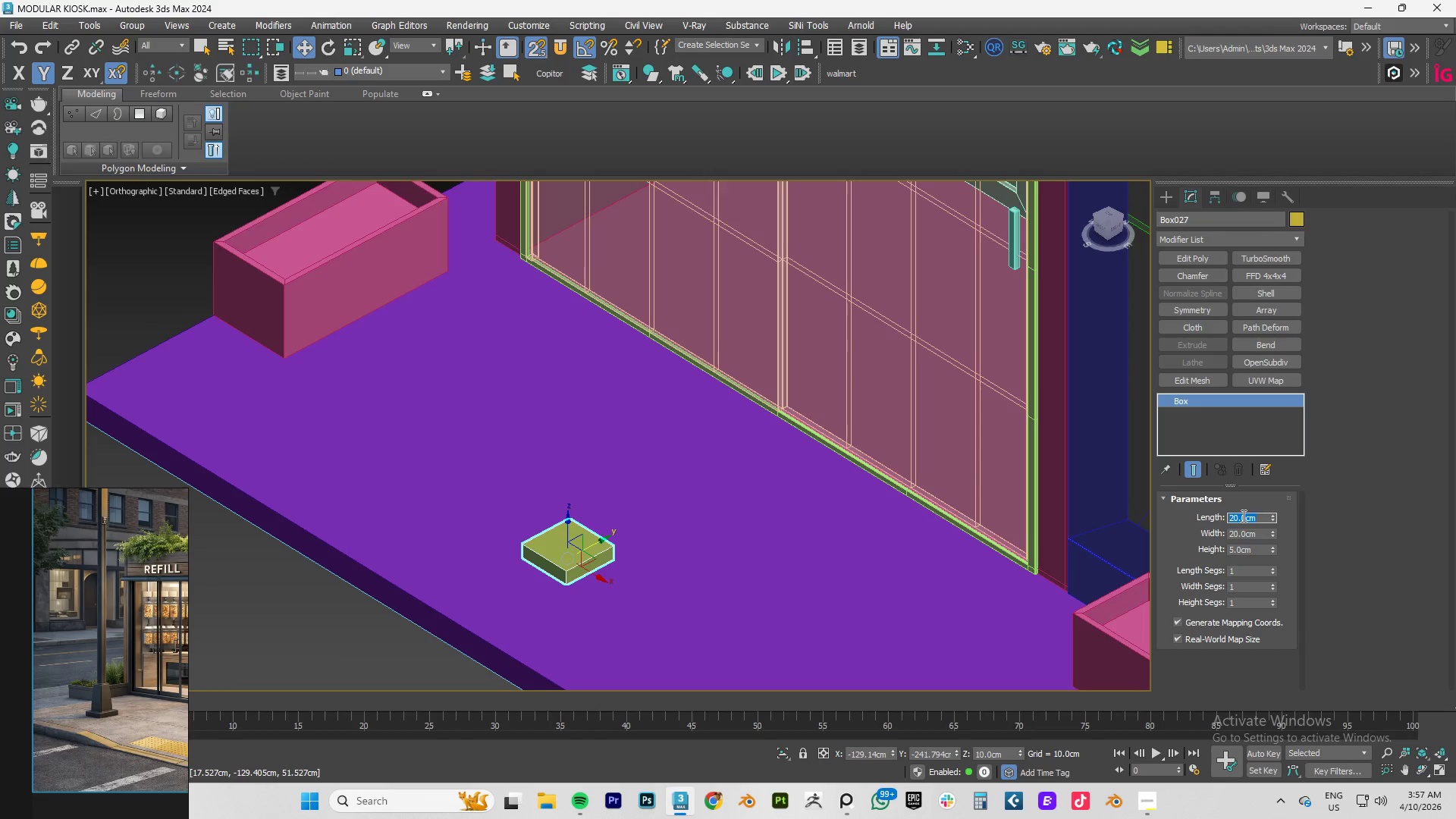 
key(Numpad3)
 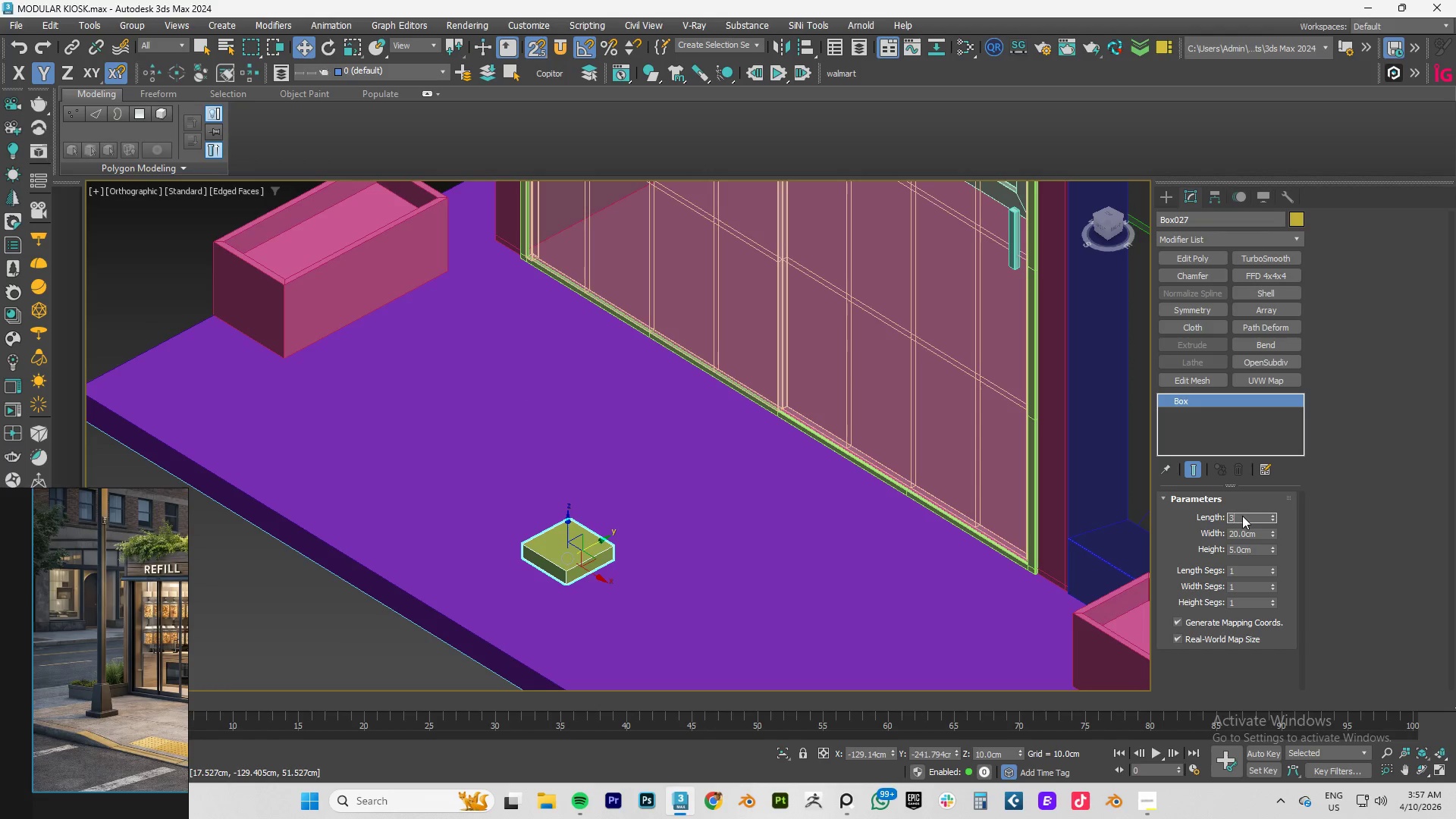 
key(Numpad0)
 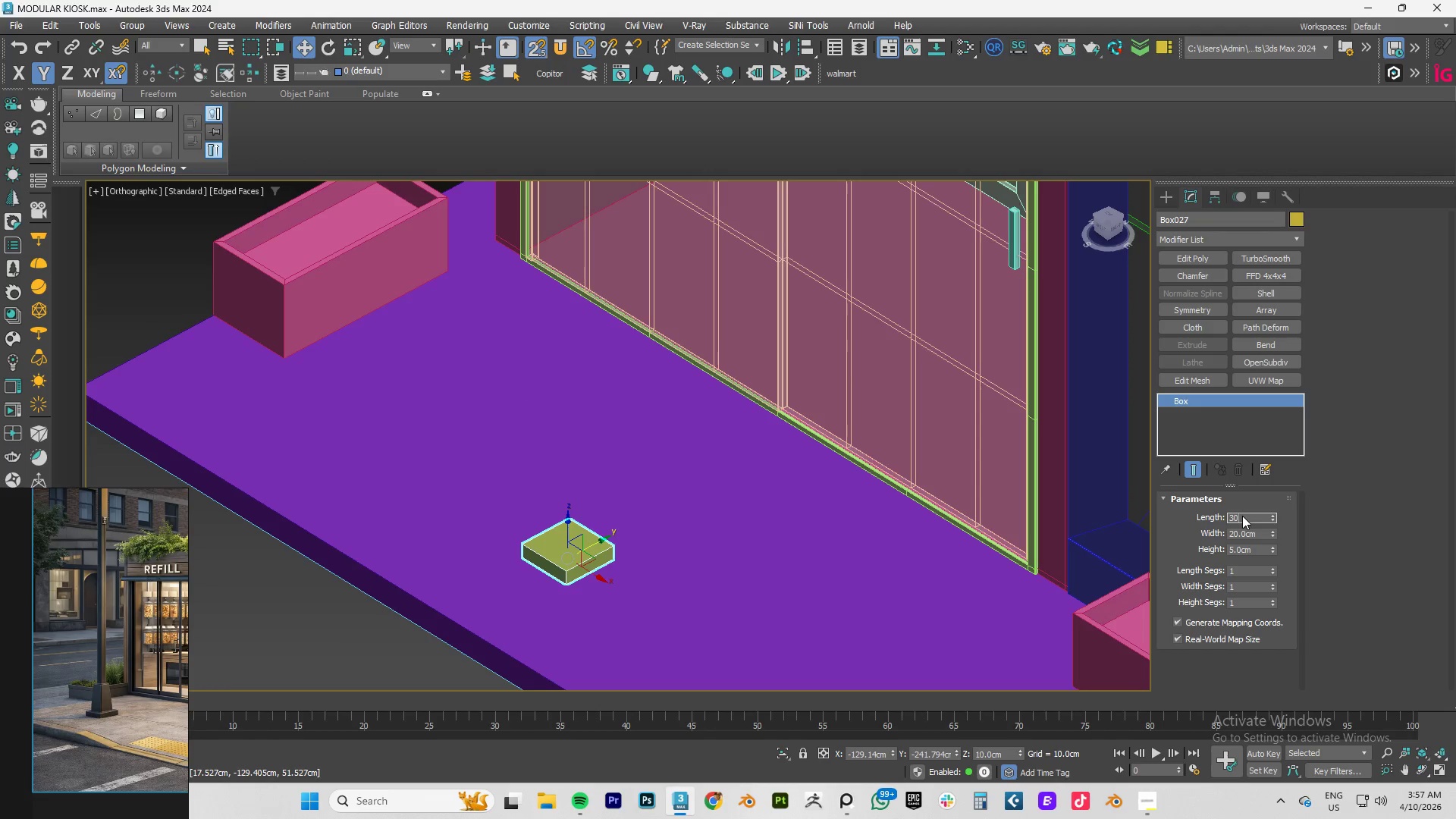 
key(Tab)
 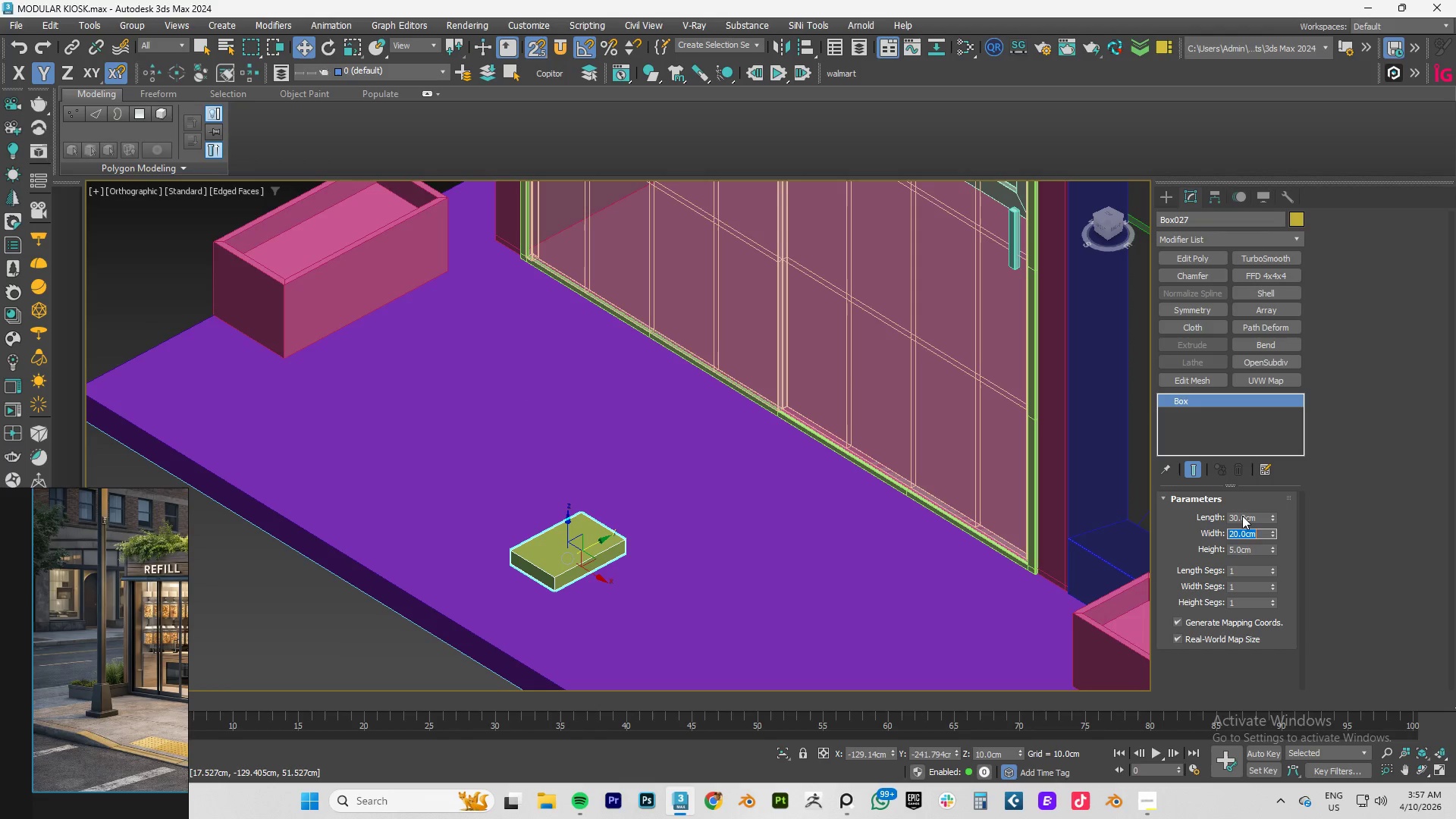 
key(Numpad3)
 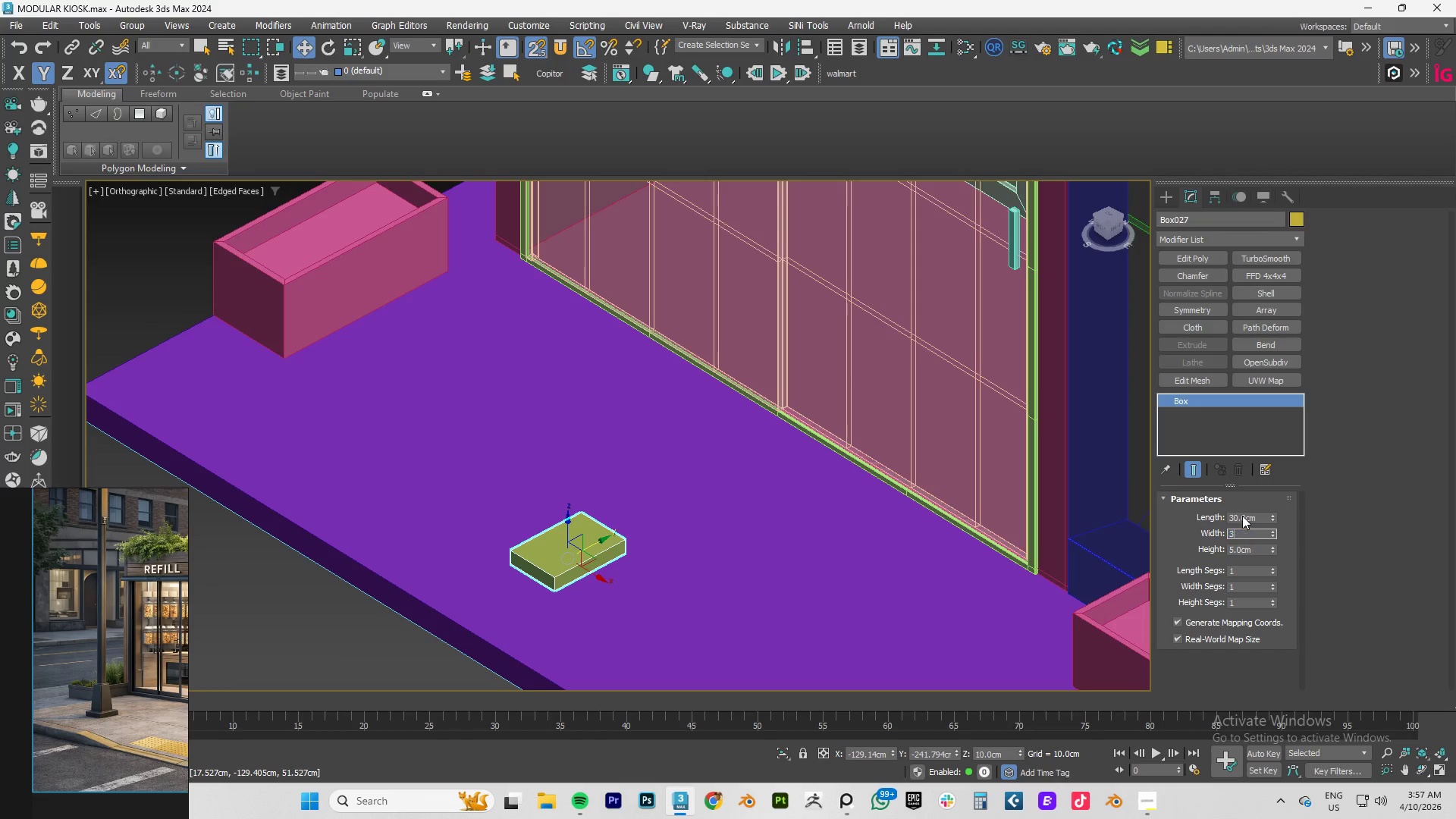 
key(Numpad0)
 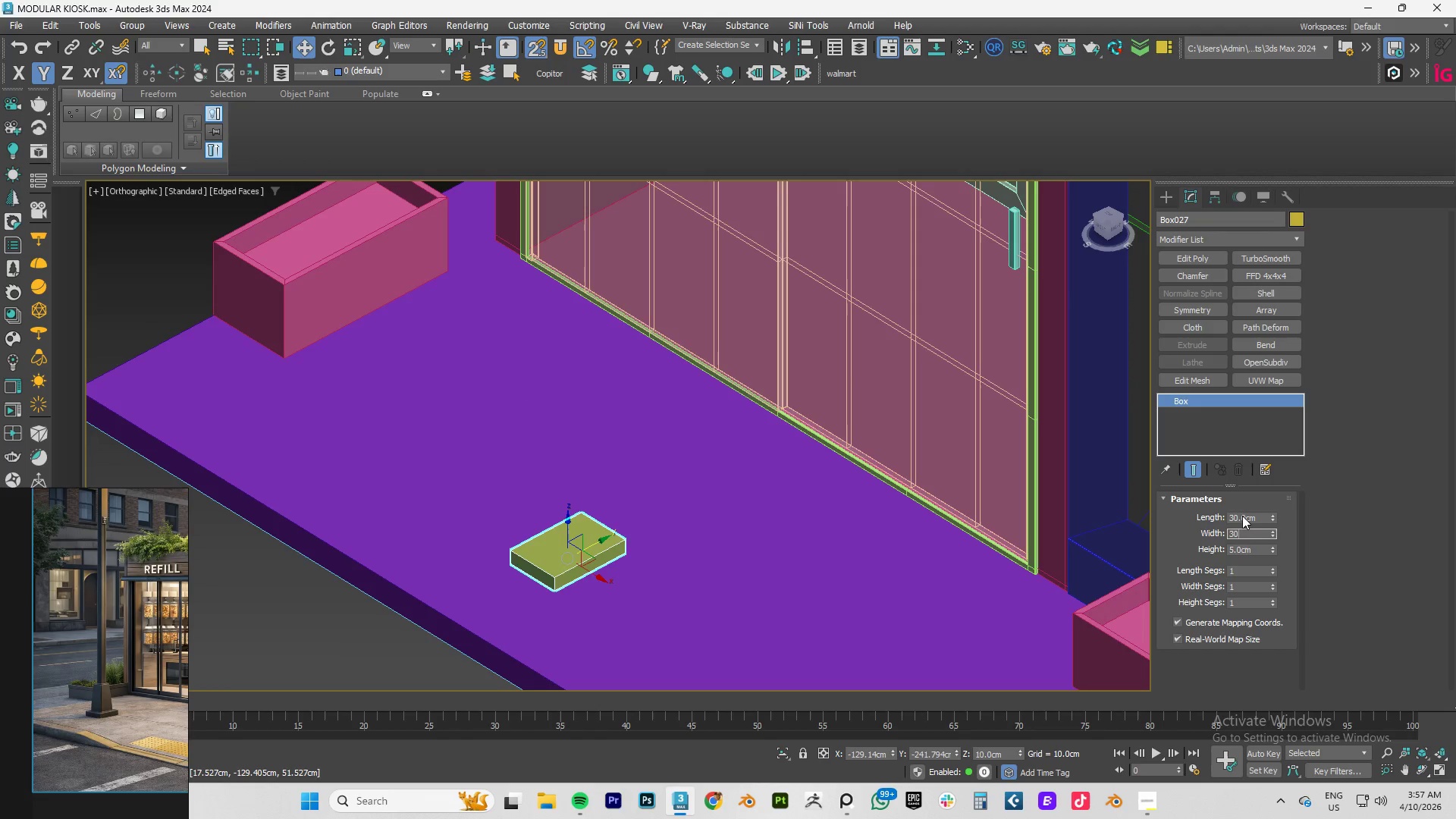 
key(NumpadEnter)
 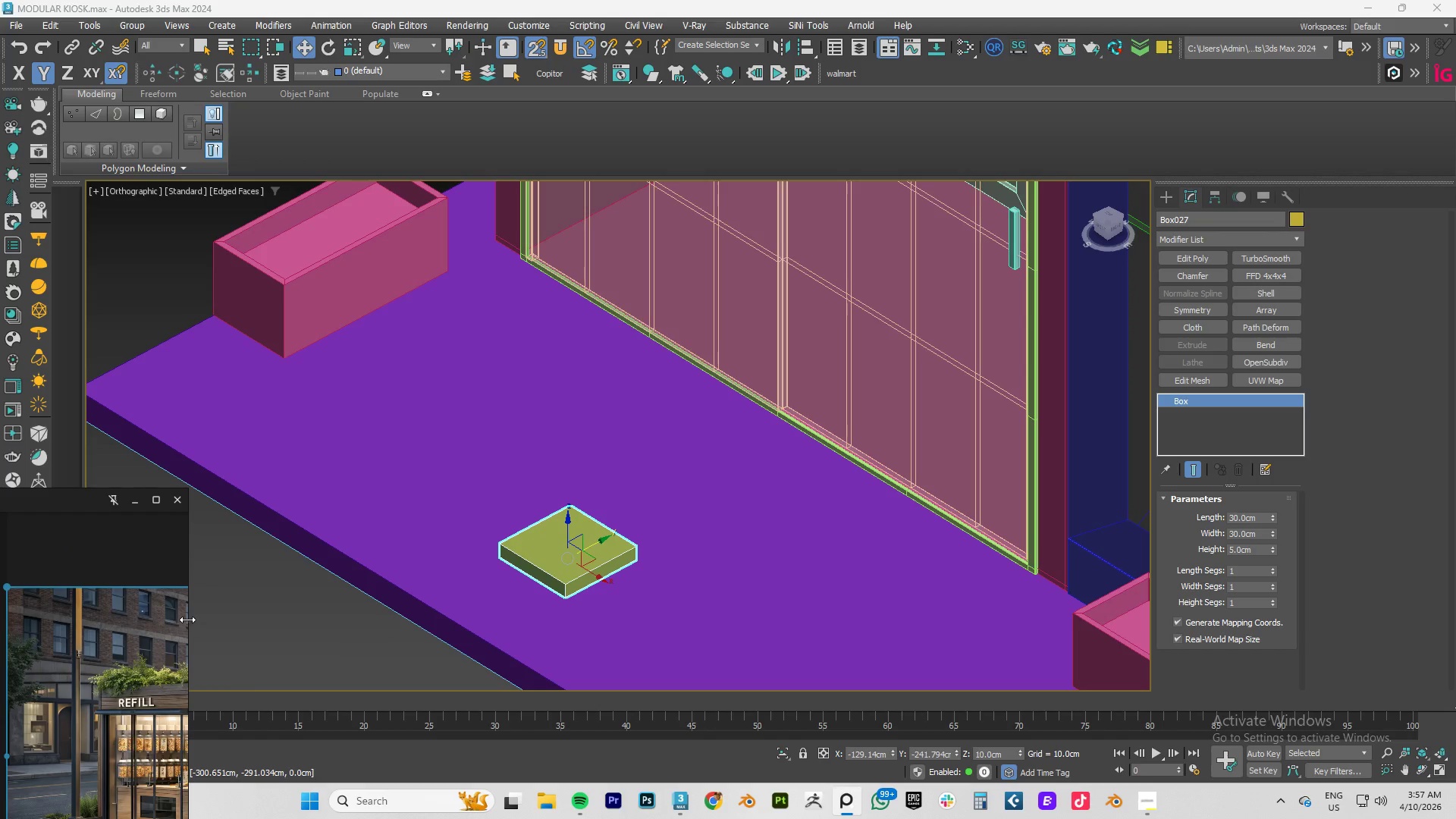 
wait(12.56)
 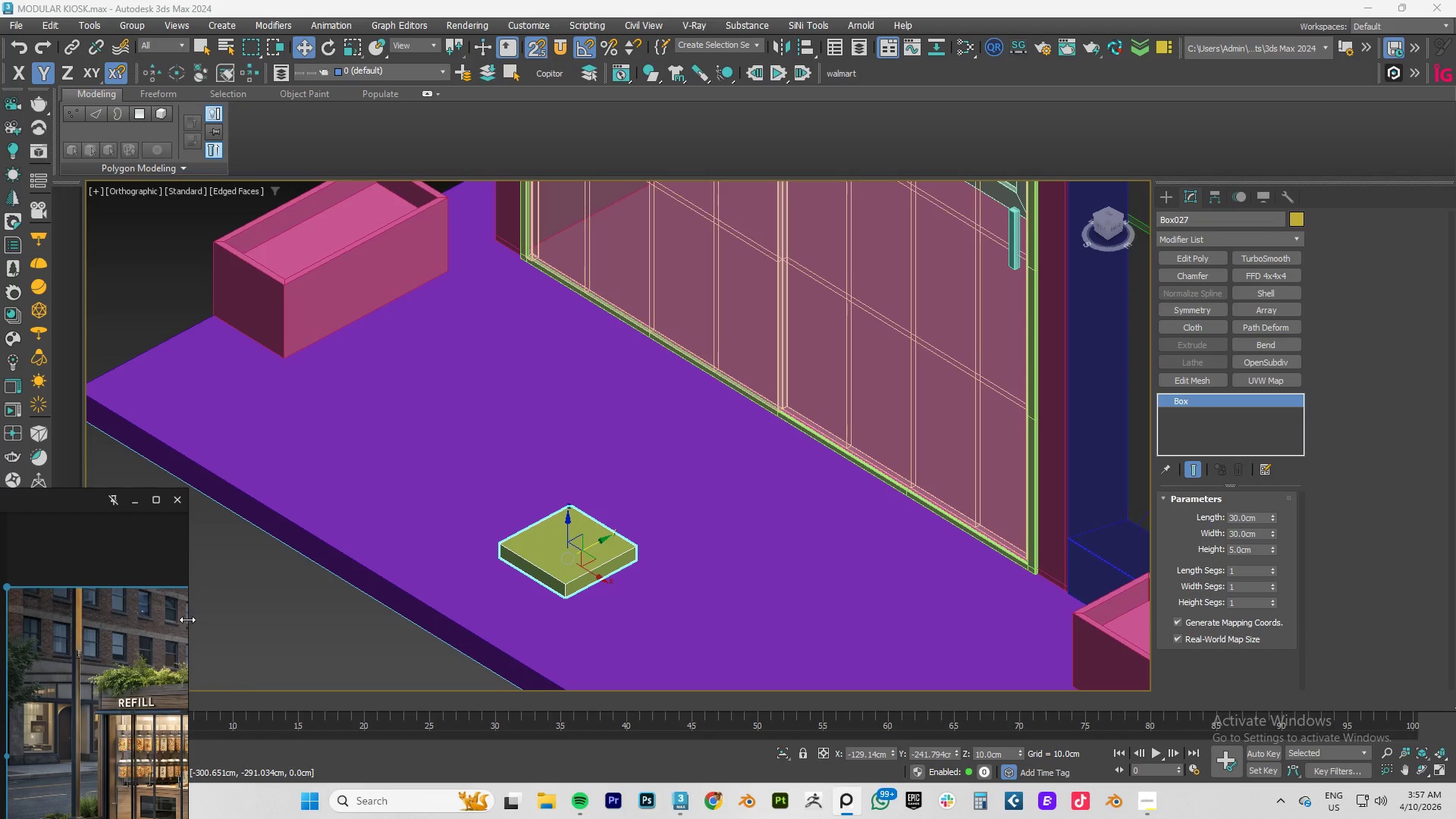 
key(Numpad1)
 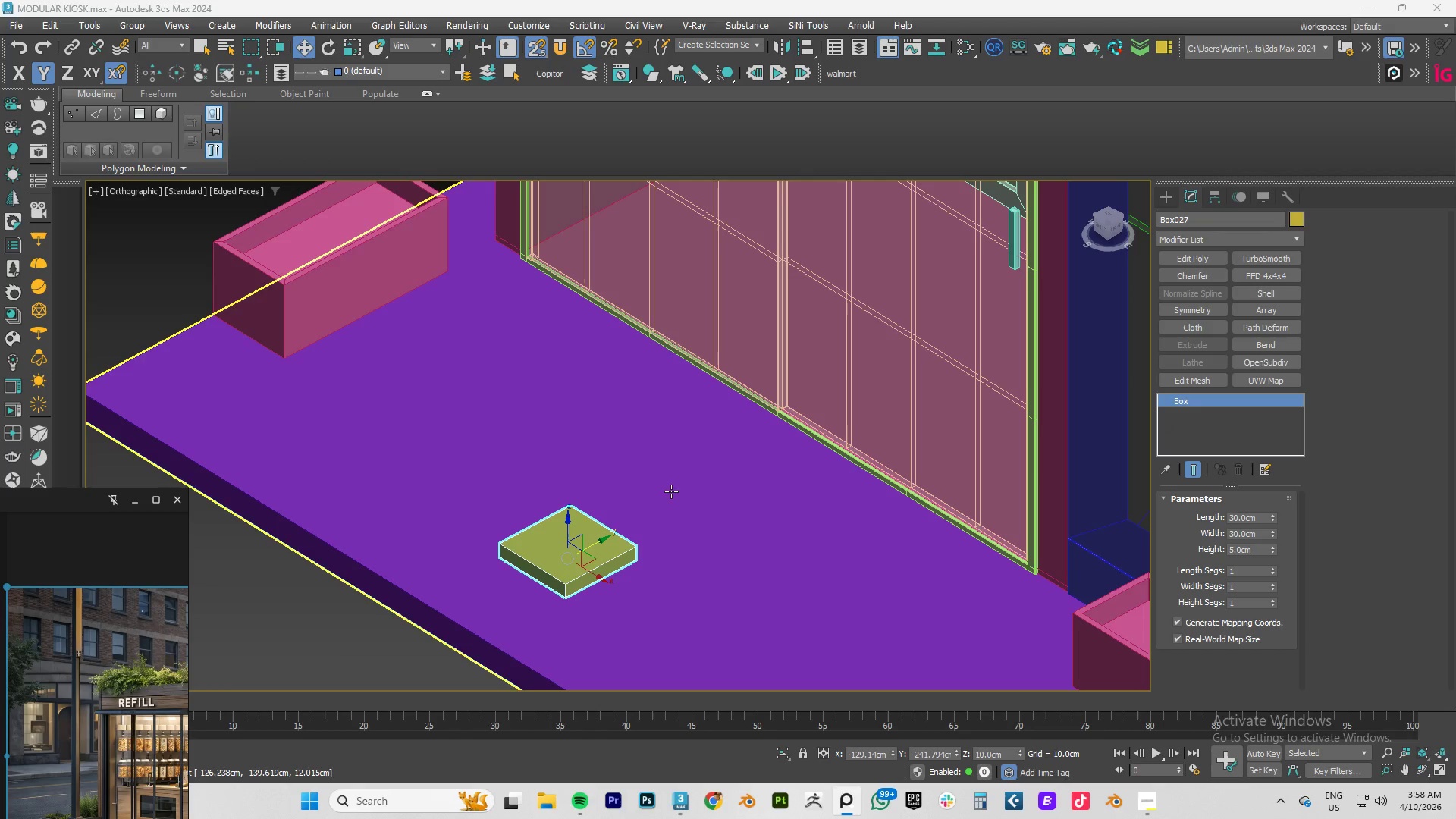 
left_click([546, 551])
 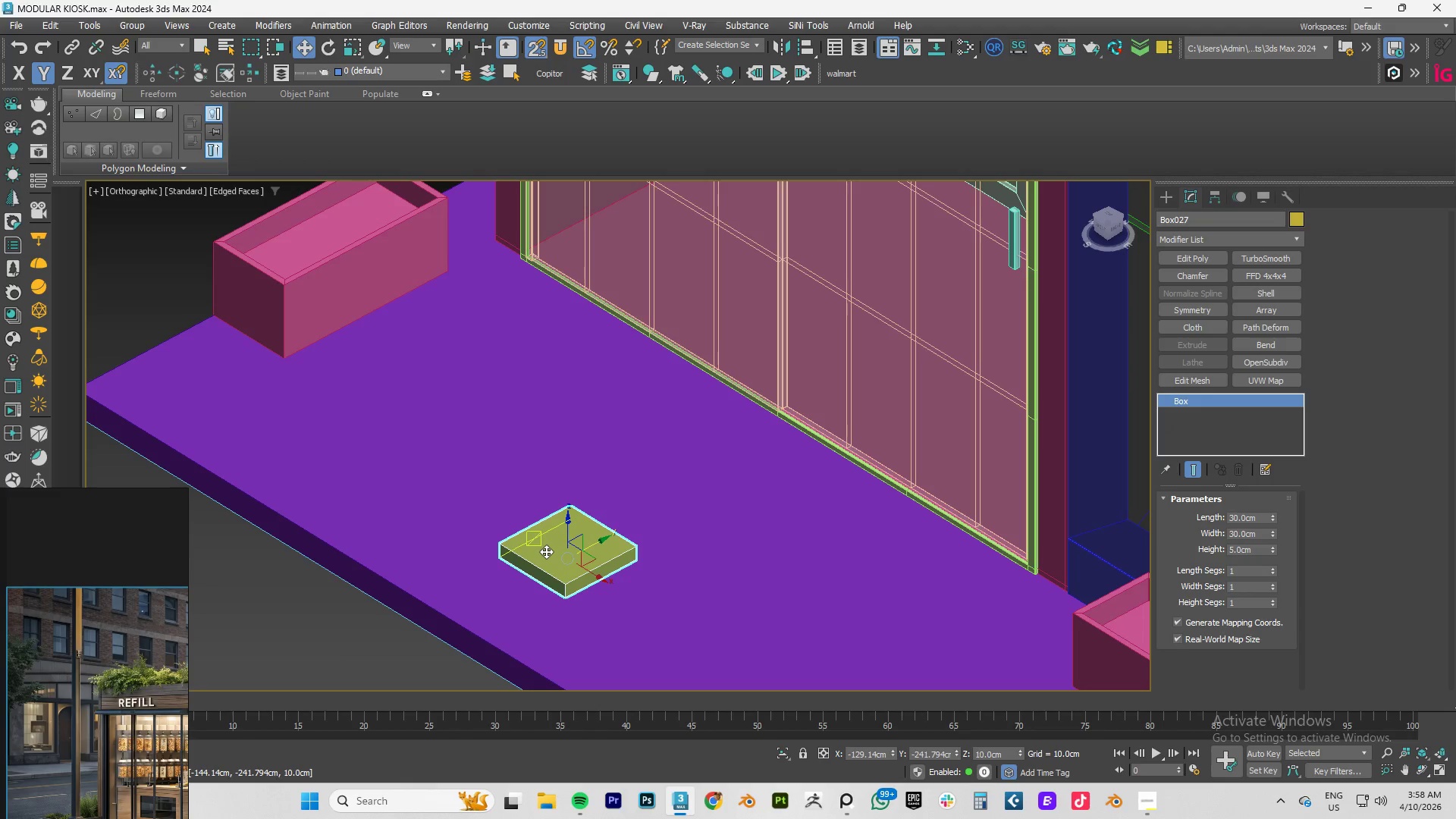 
key(Numpad1)
 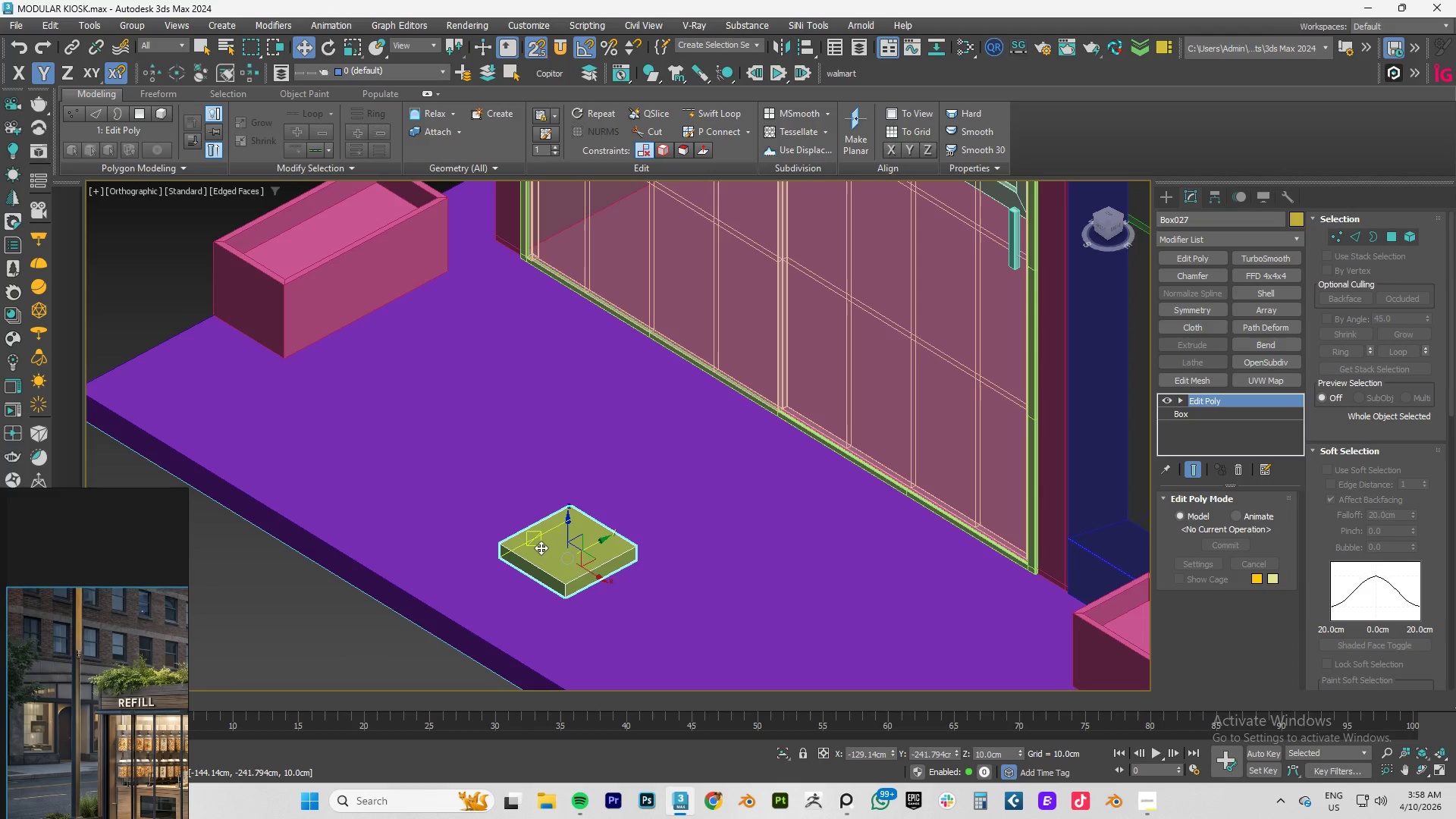 
key(4)
 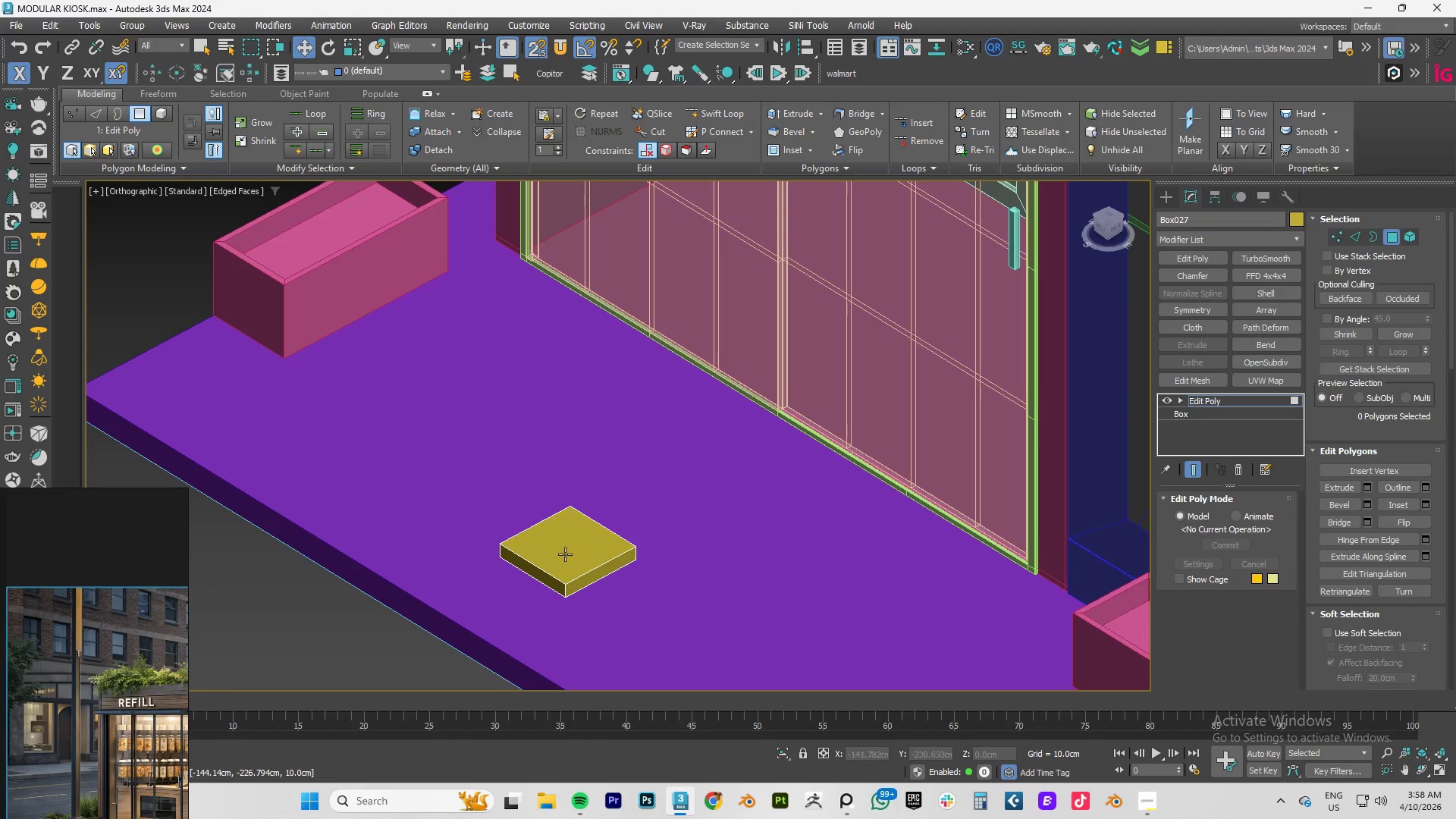 
left_click([564, 554])
 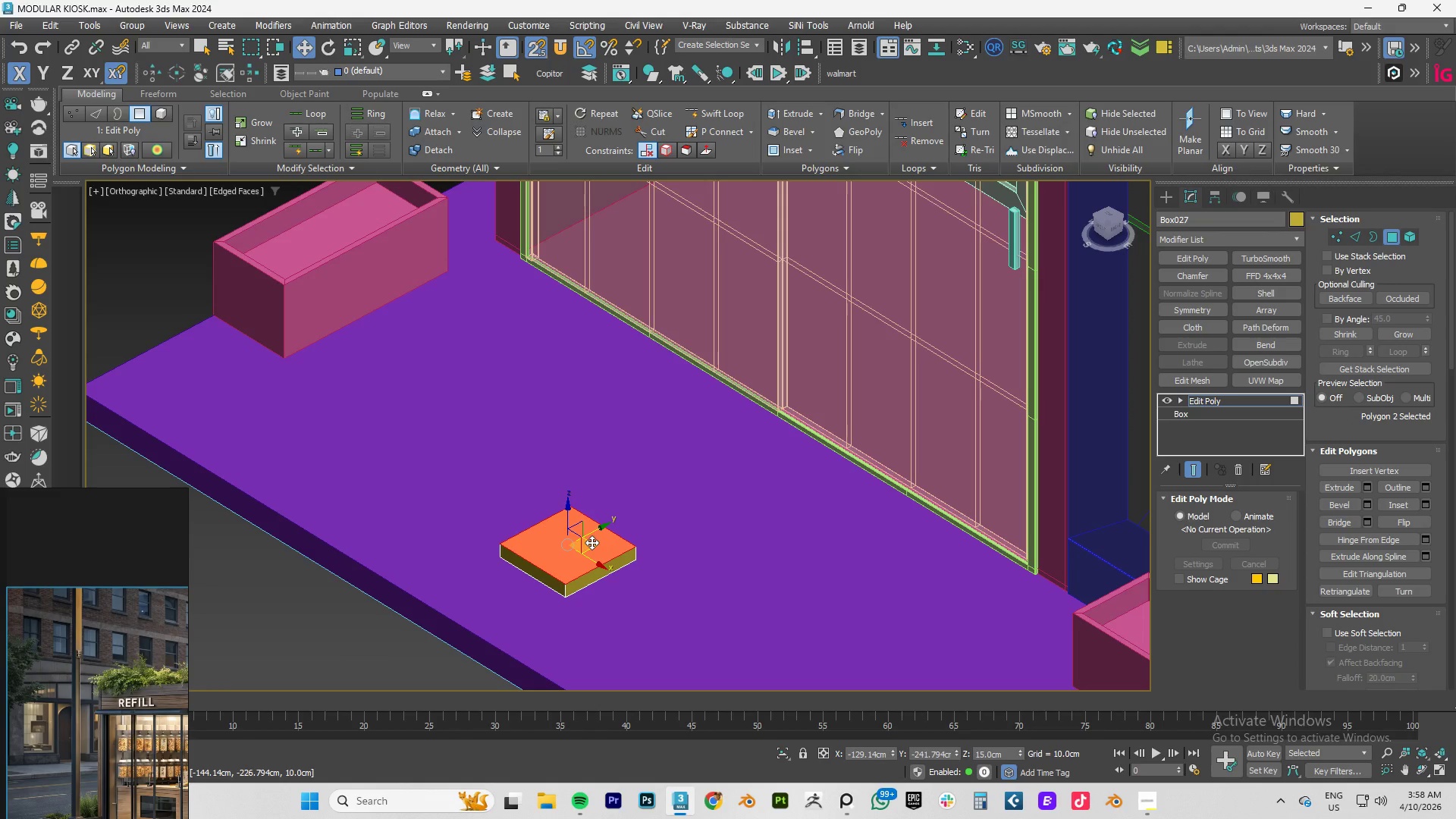 
key(R)
 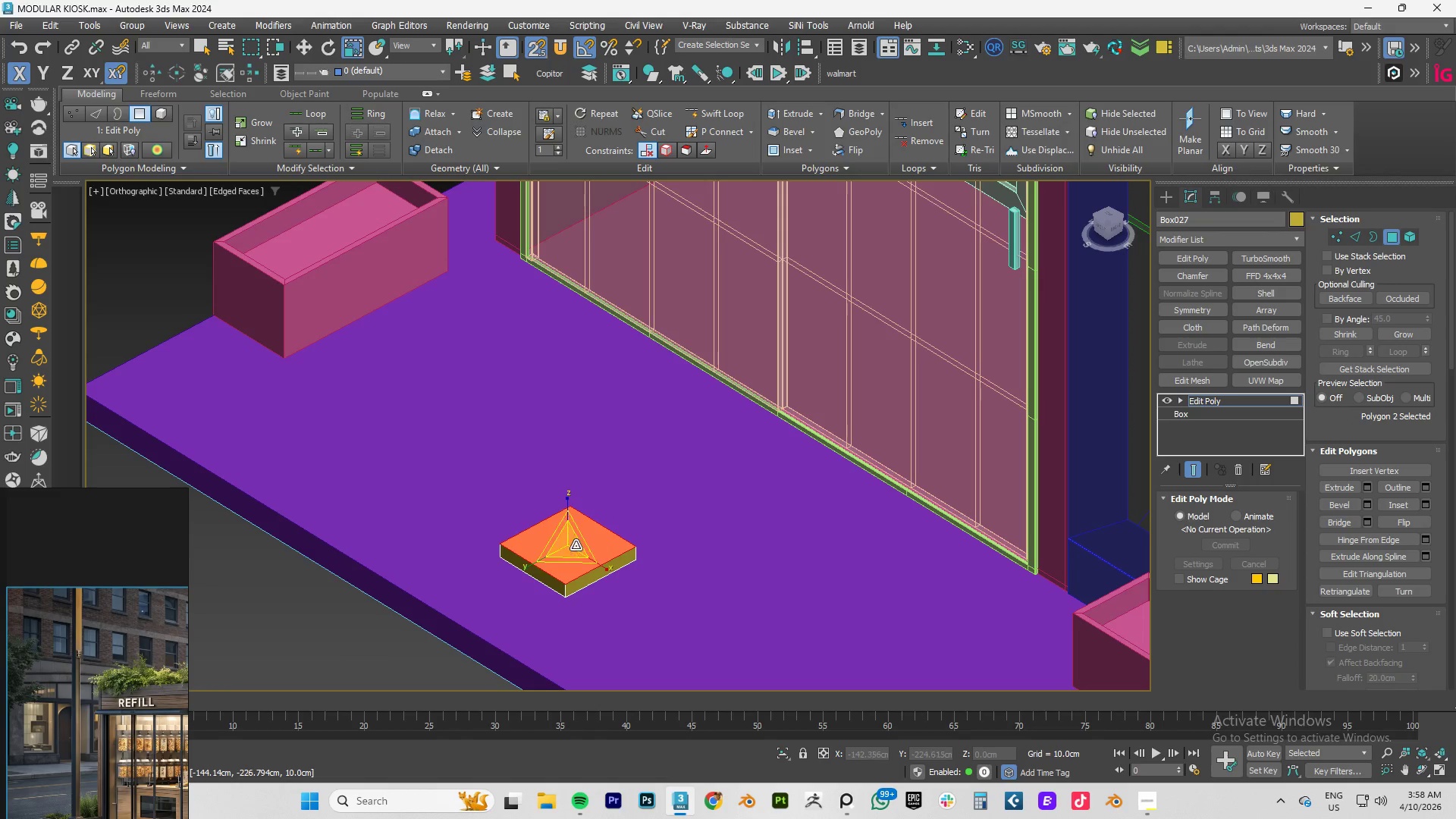 
hold_key(key=ShiftLeft, duration=1.5)
left_click_drag(start_coordinate=[569, 546], to_coordinate=[534, 625])
 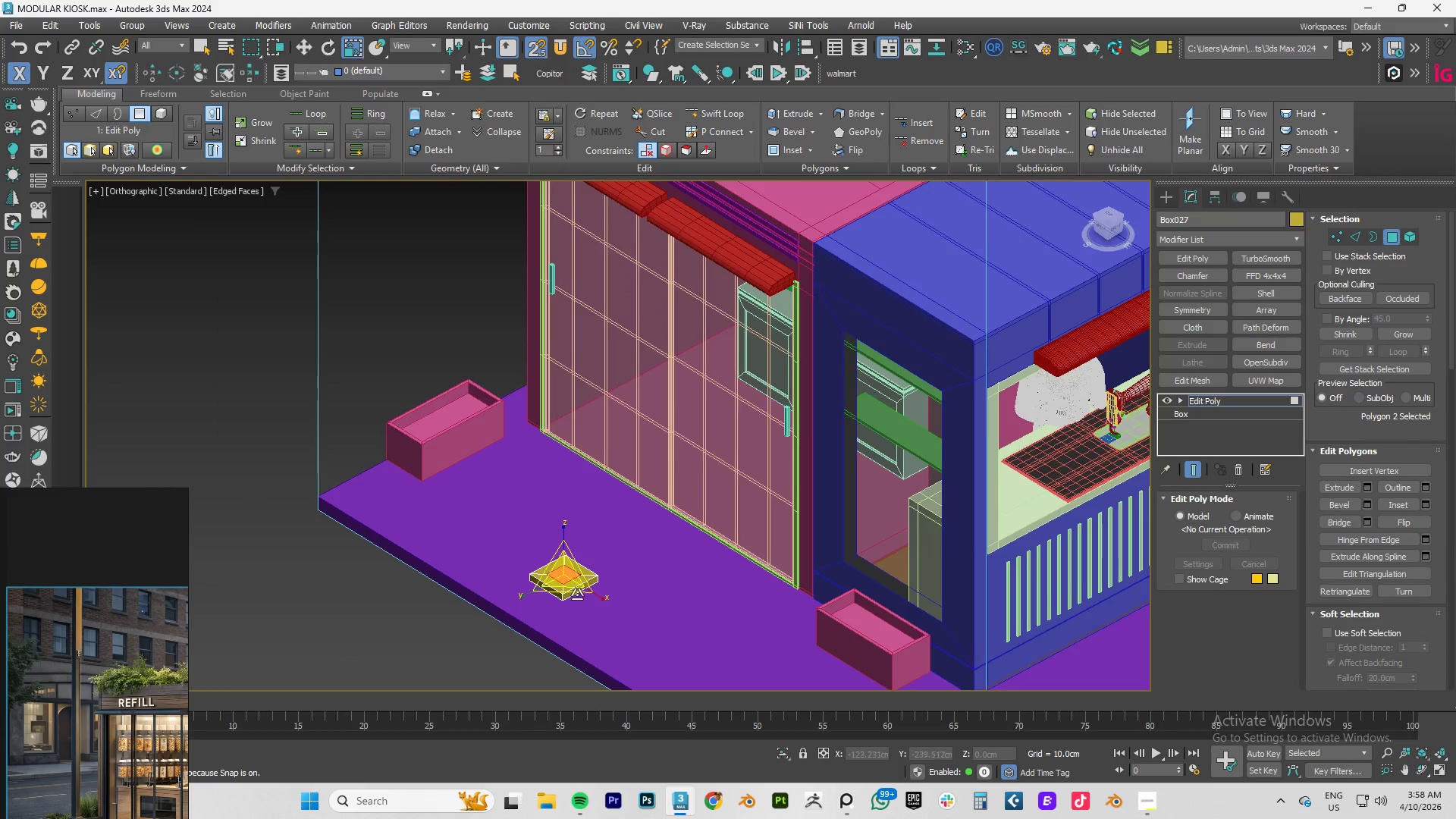 
hold_key(key=ShiftLeft, duration=1.52)
 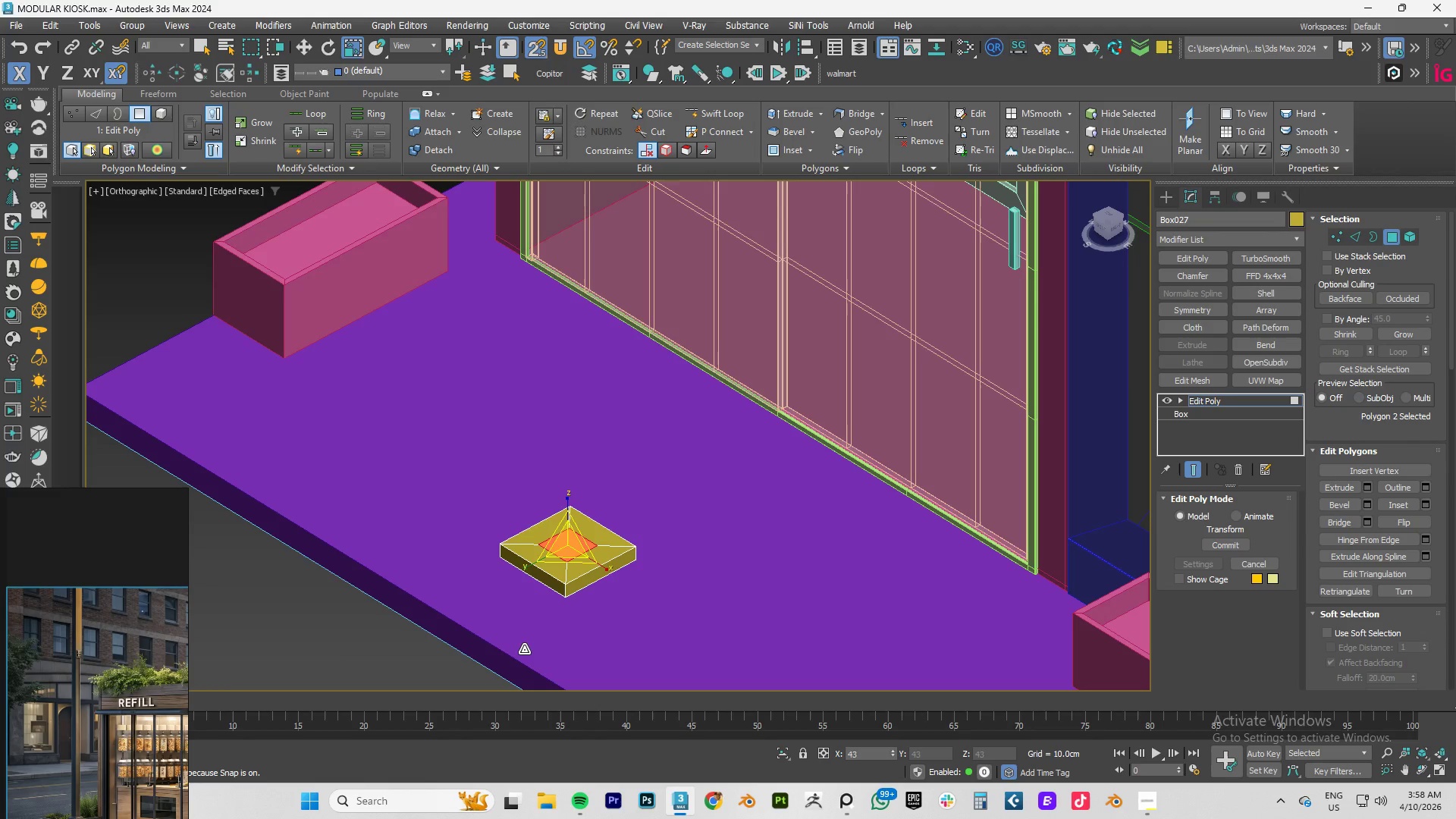 
hold_key(key=ShiftLeft, duration=1.51)
 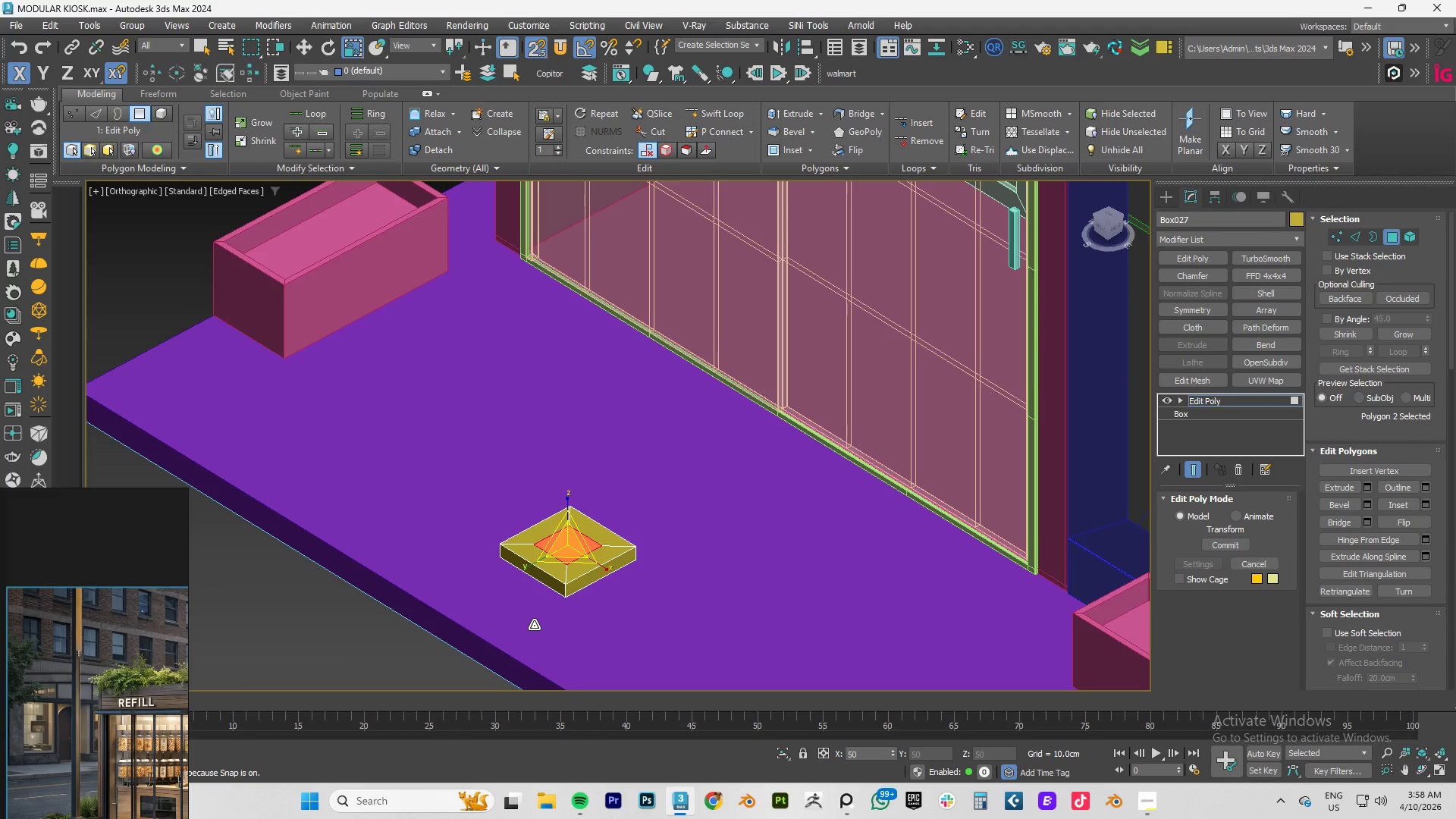 
hold_key(key=ShiftLeft, duration=0.62)
 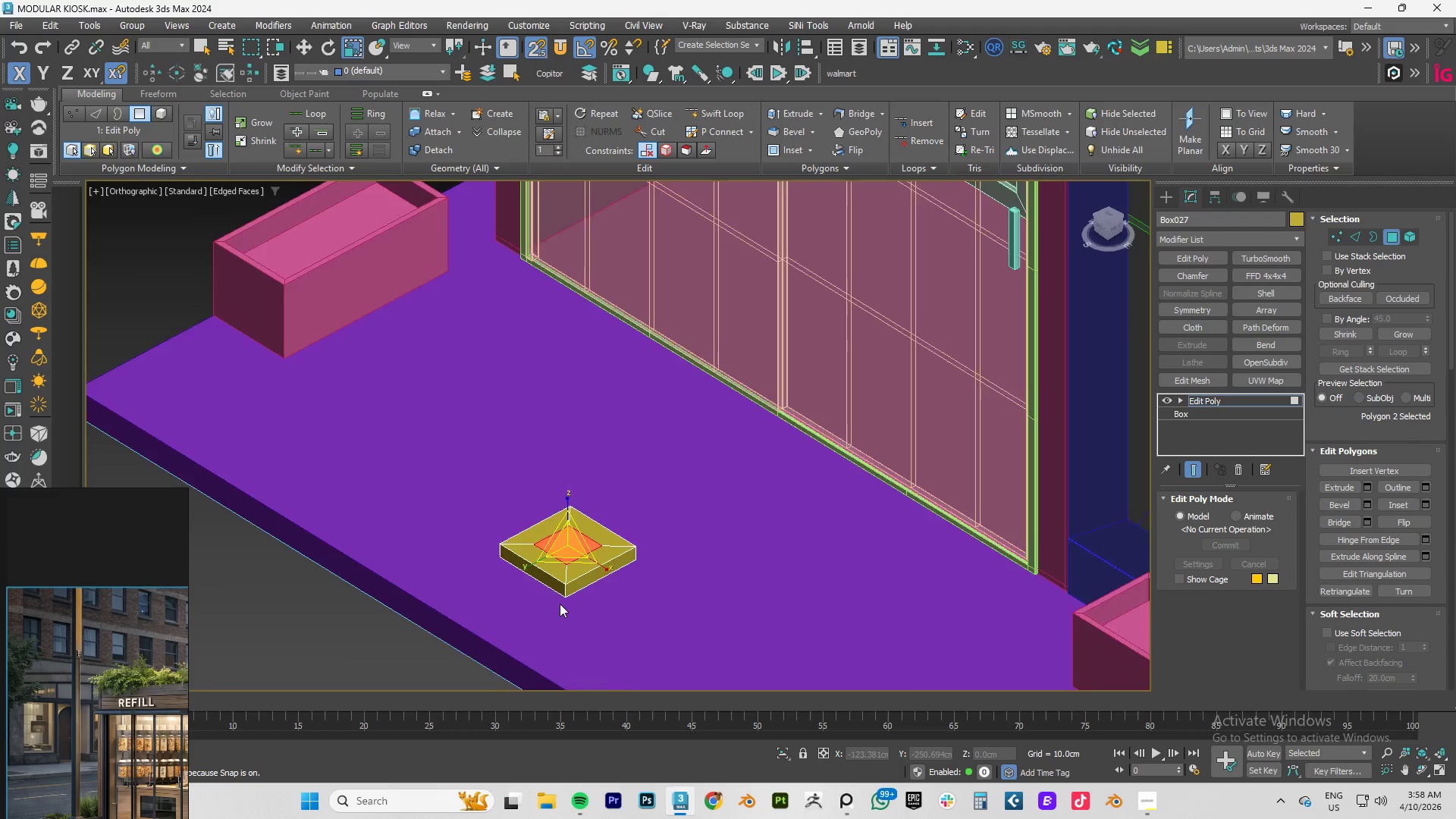 
scroll: coordinate [560, 604], scroll_direction: down, amount: 2.0
 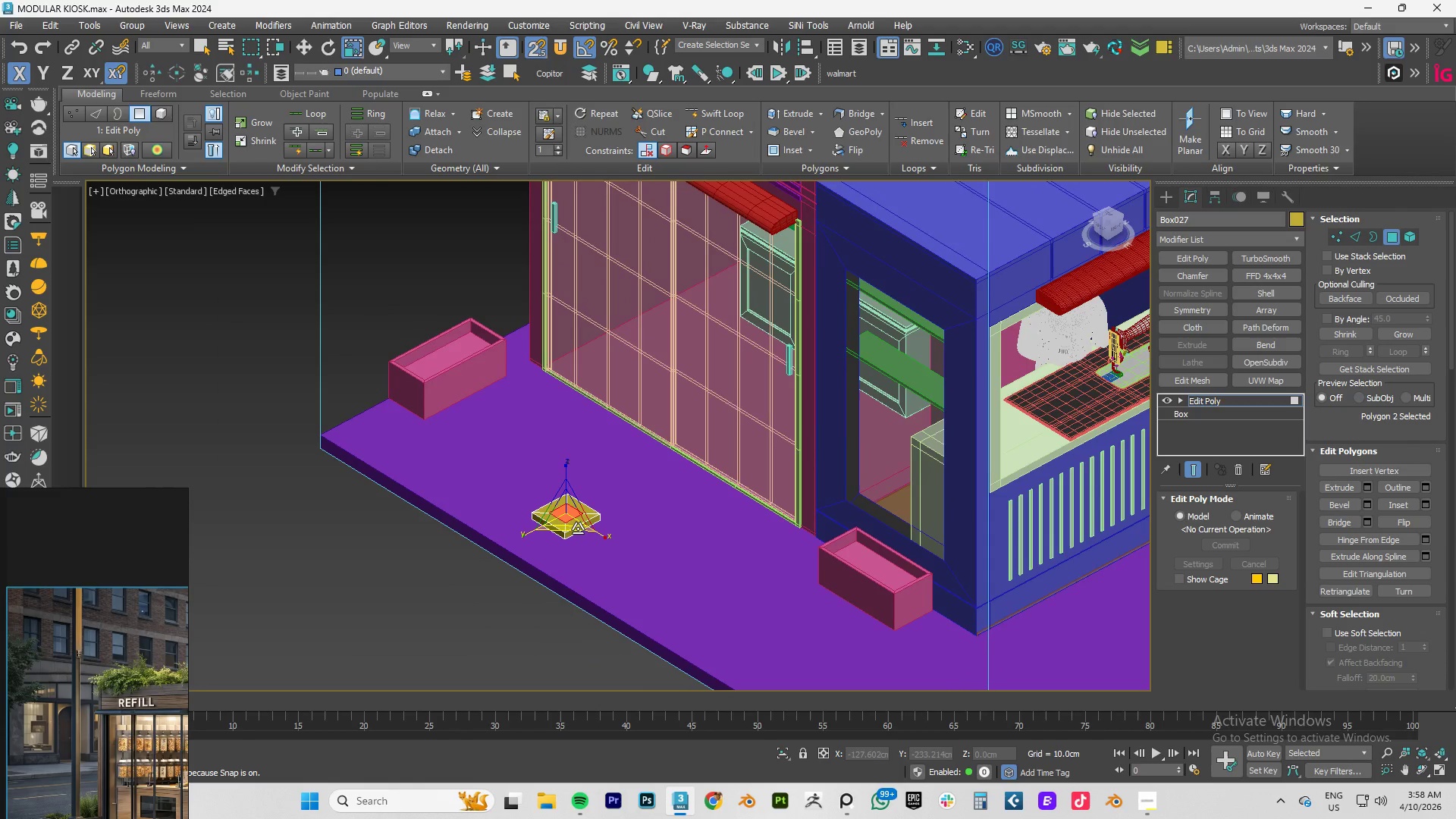 
key(W)
 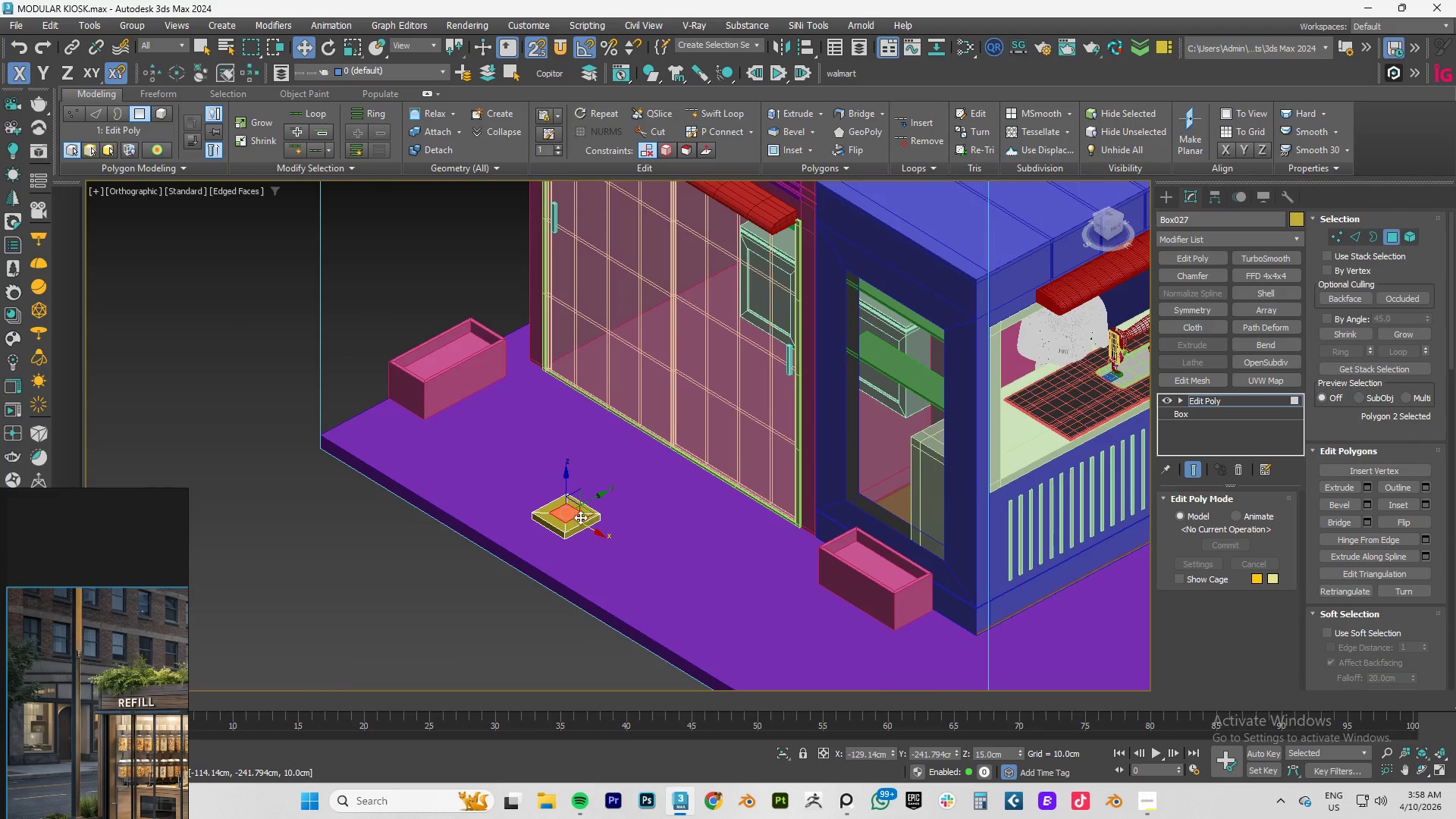 
hold_key(key=ShiftLeft, duration=1.5)
left_click_drag(start_coordinate=[567, 485], to_coordinate=[564, 368])
 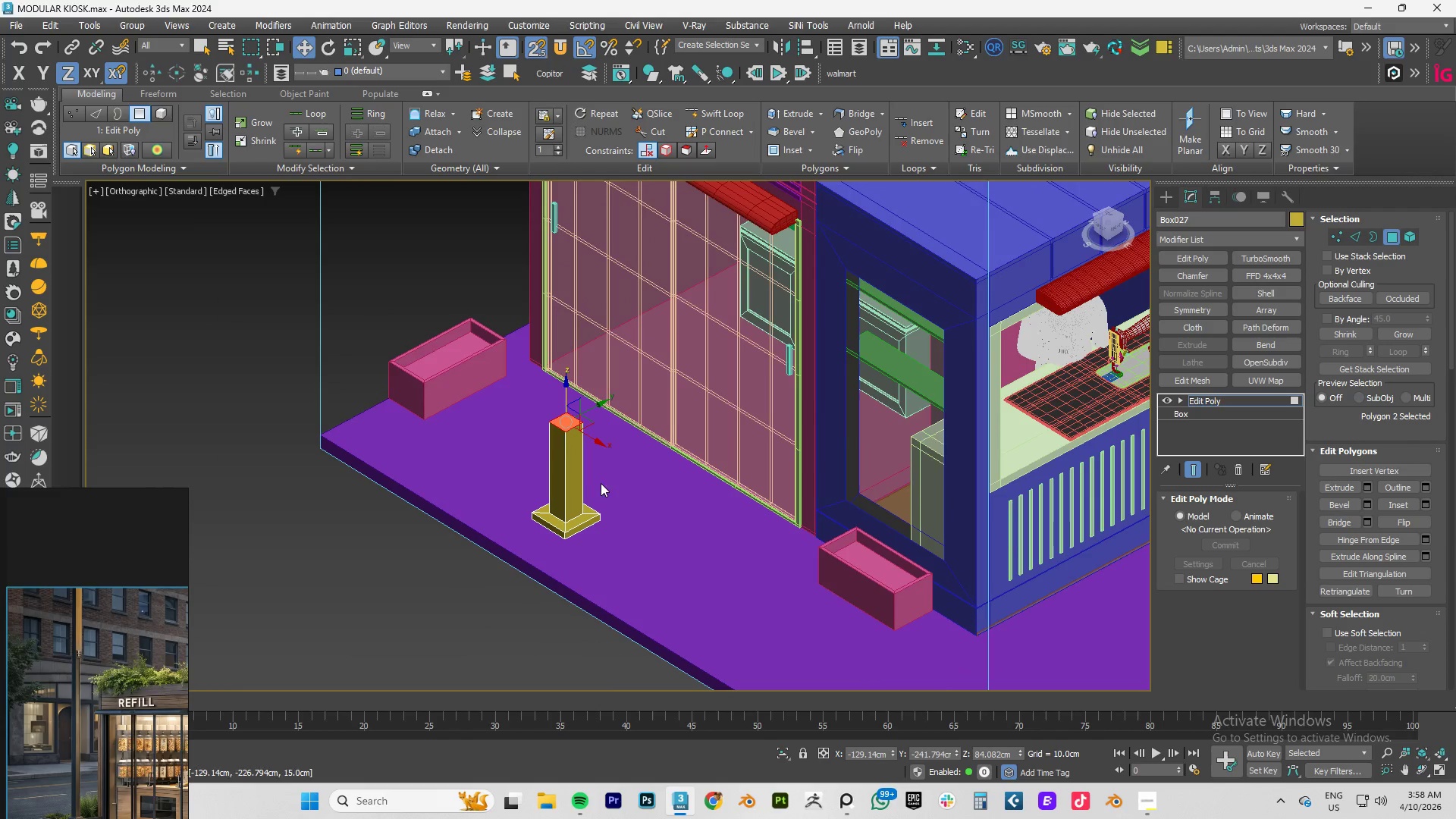 
key(Shift+ShiftLeft)
 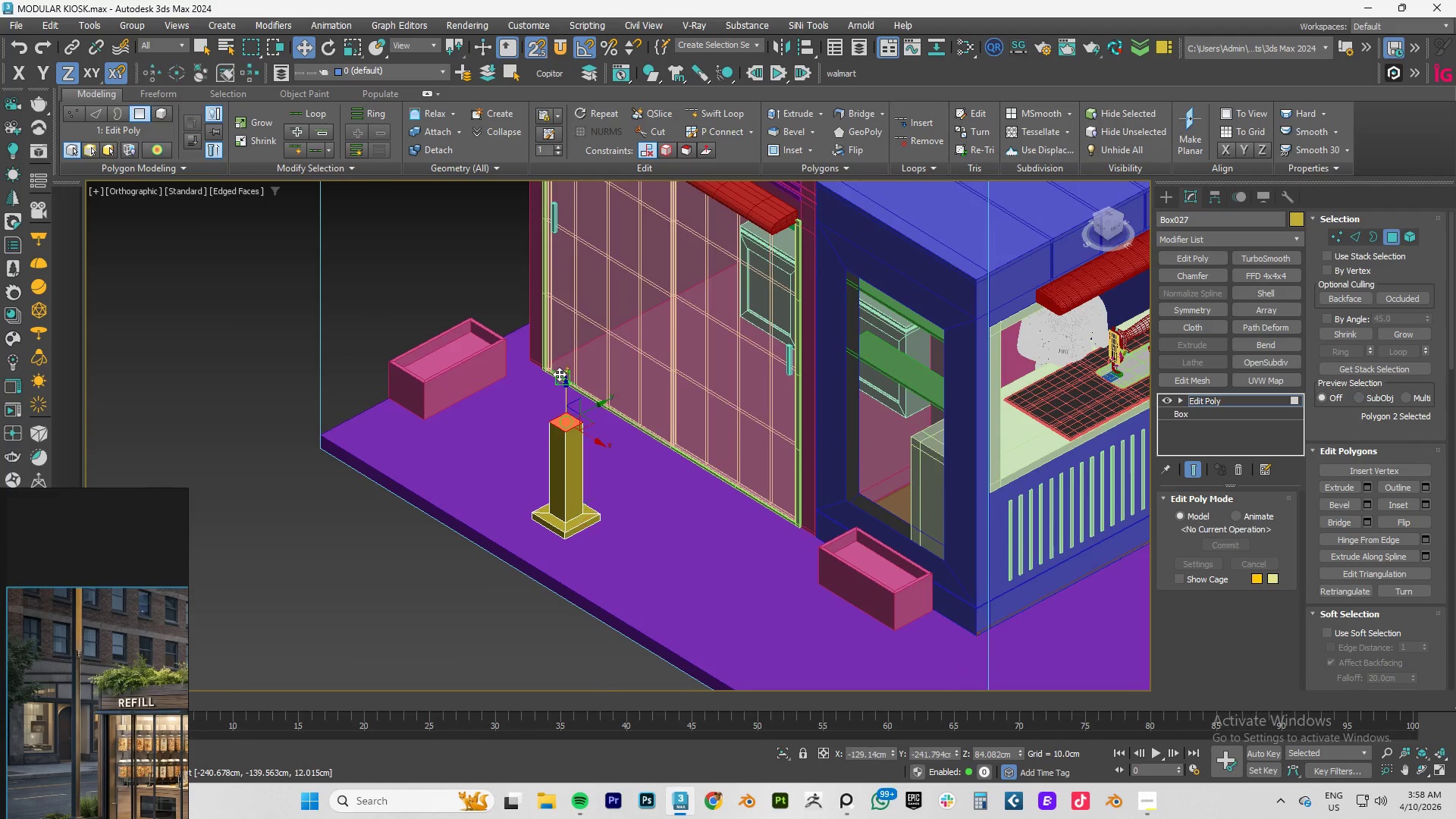 
key(Shift+ShiftLeft)
 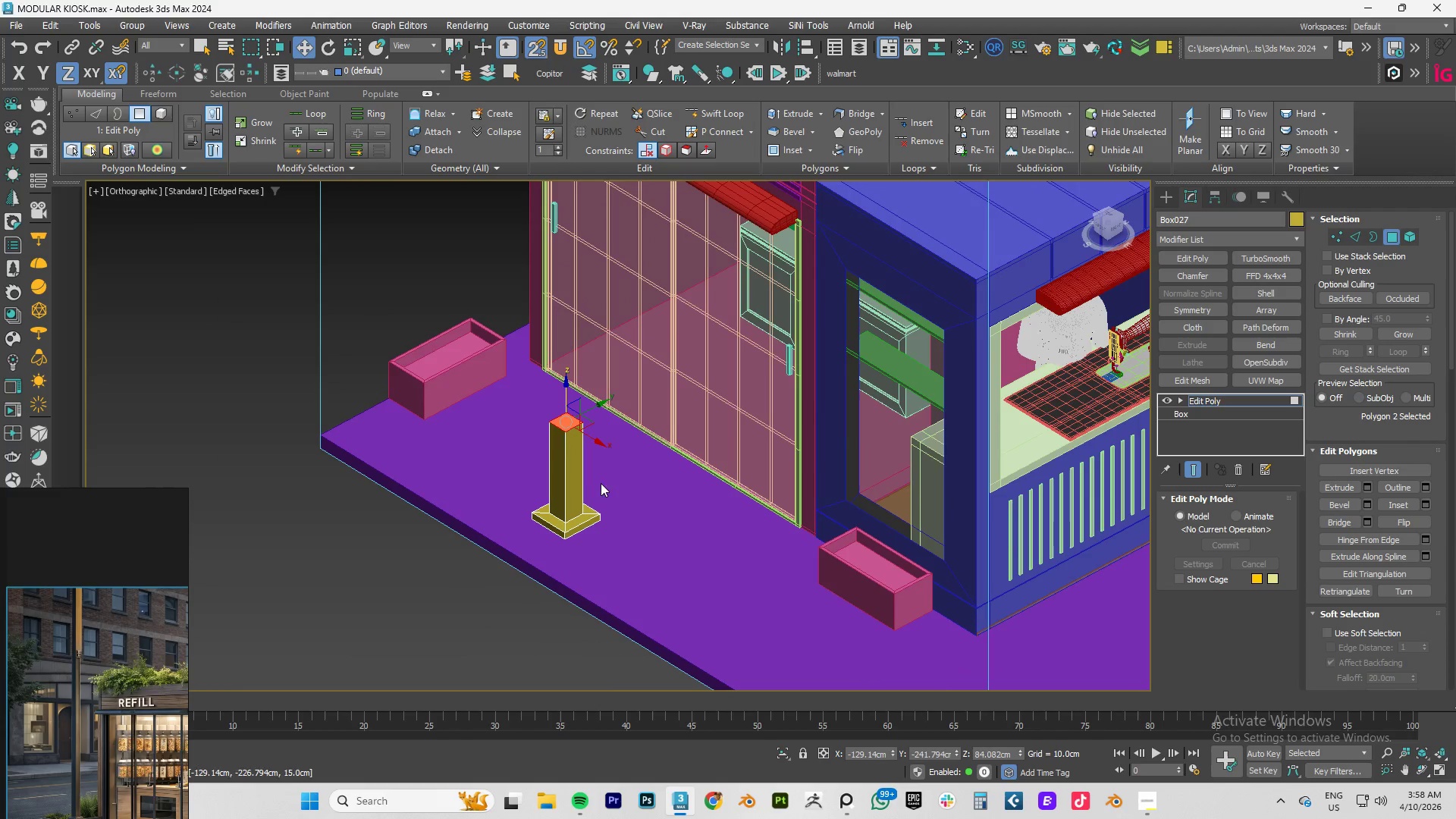 
hold_key(key=AltLeft, duration=1.31)
 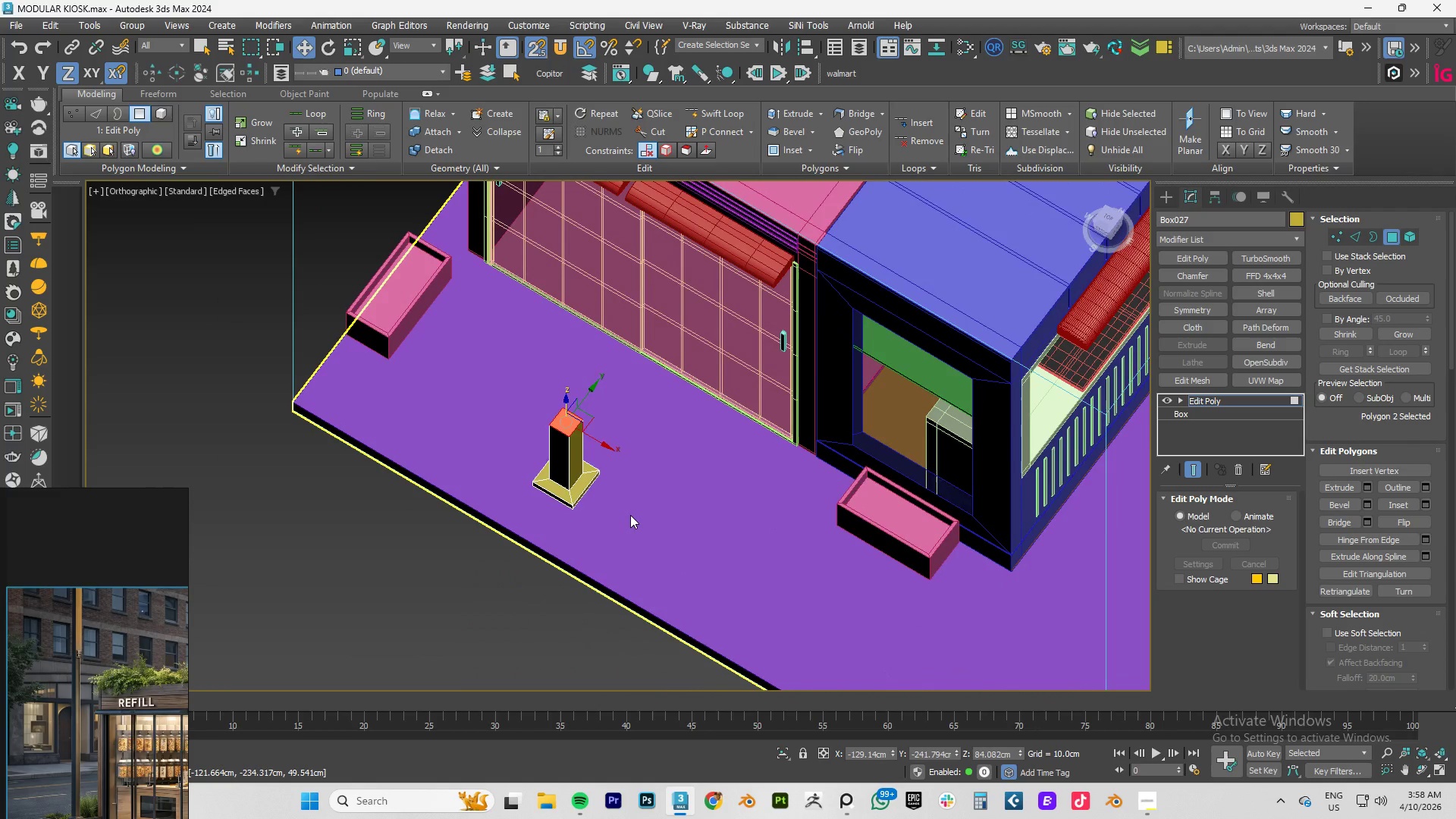 
key(Control+Z)
 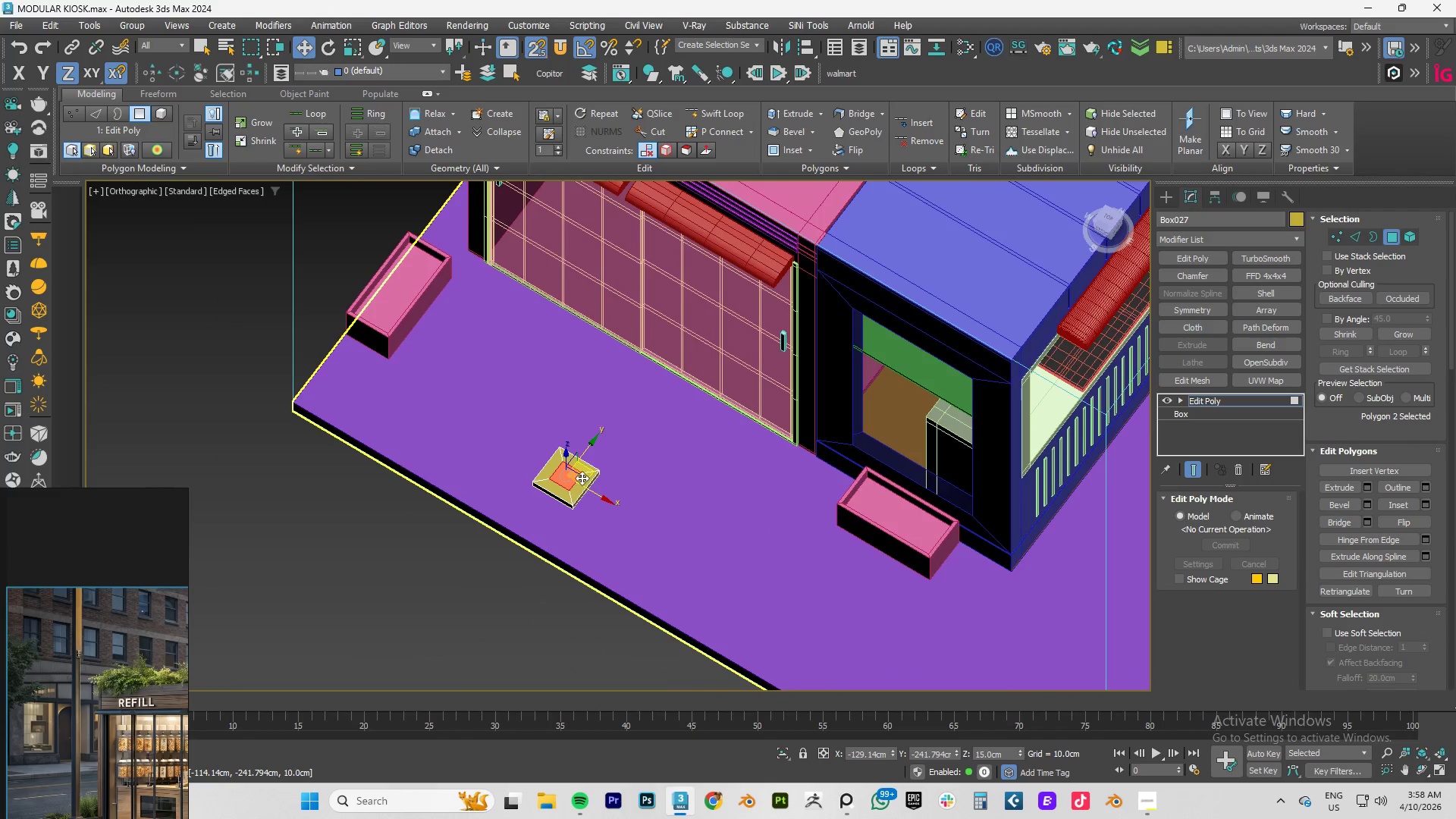 
key(R)
 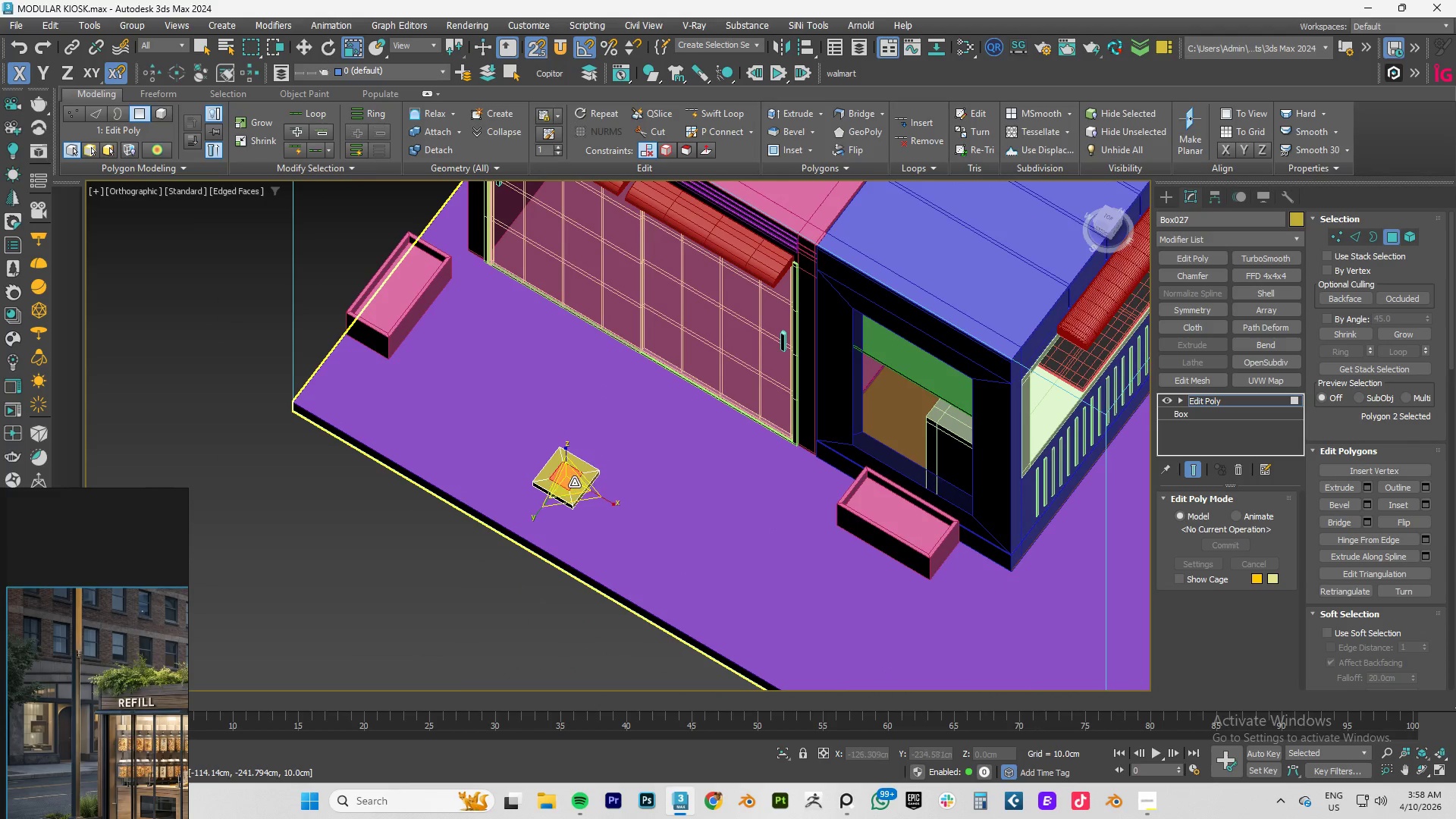 
hold_key(key=ShiftLeft, duration=1.45)
left_click_drag(start_coordinate=[566, 482], to_coordinate=[560, 505])
 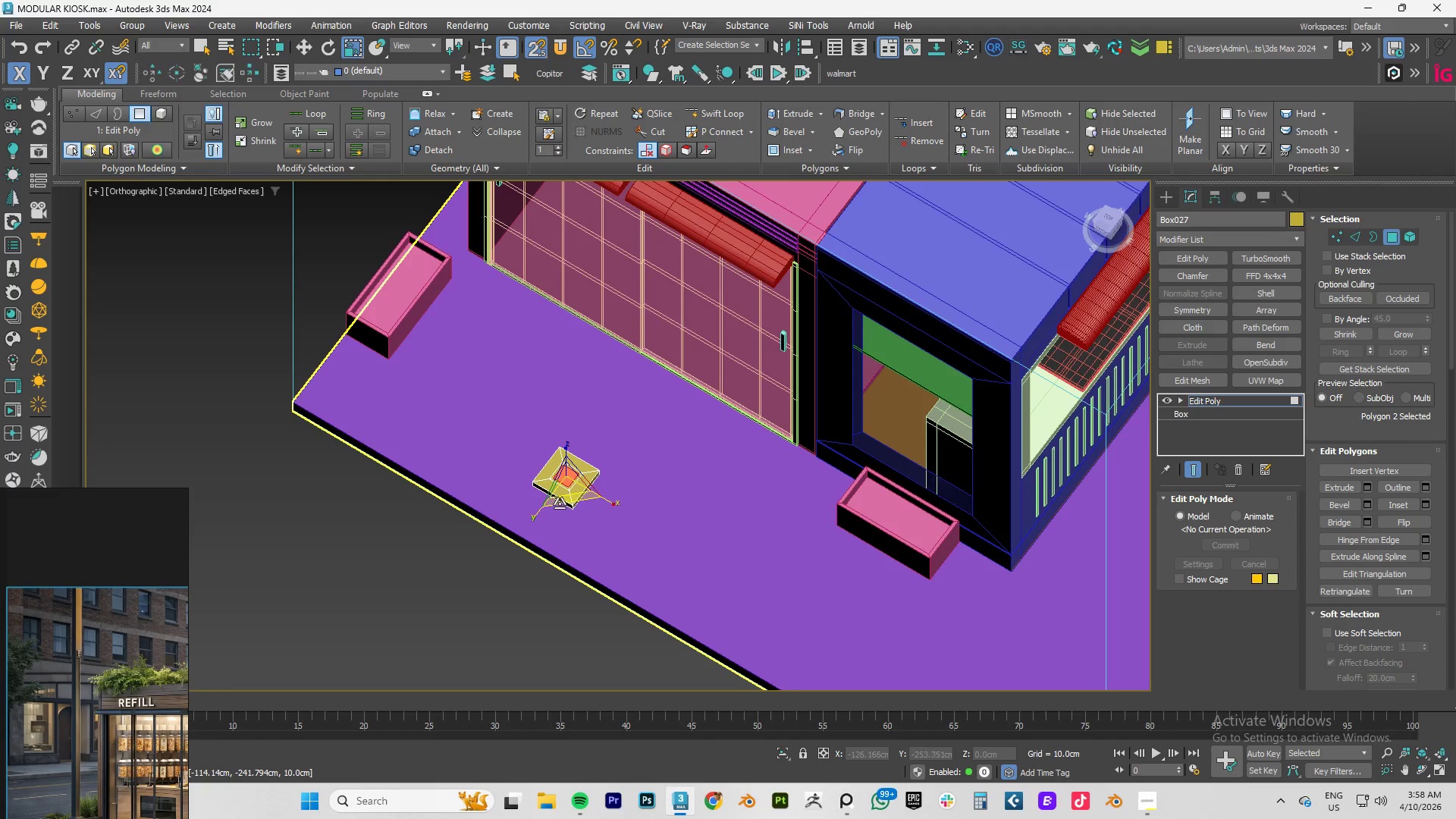 
key(Control+Z)
 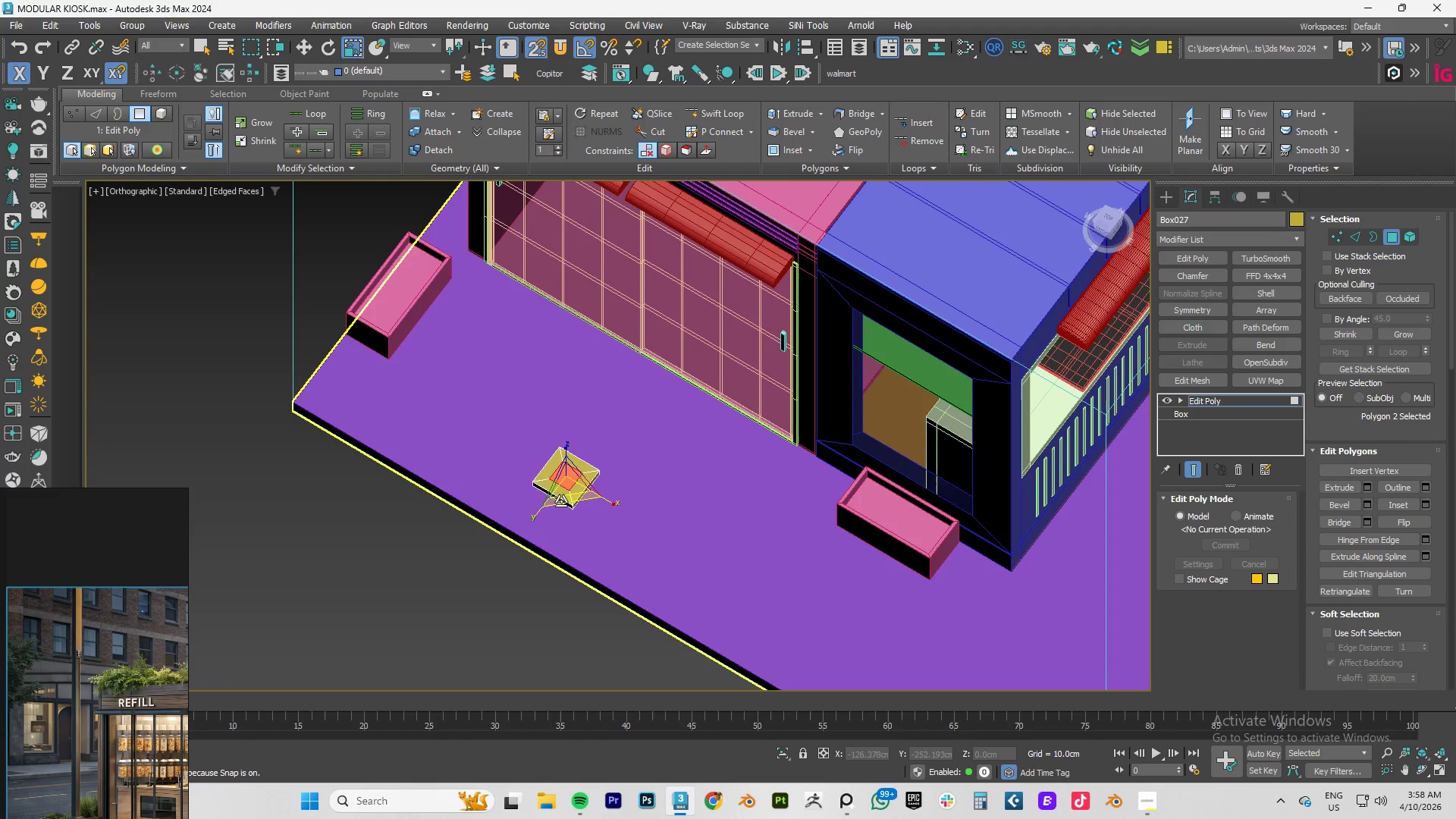 
key(Control+Z)
 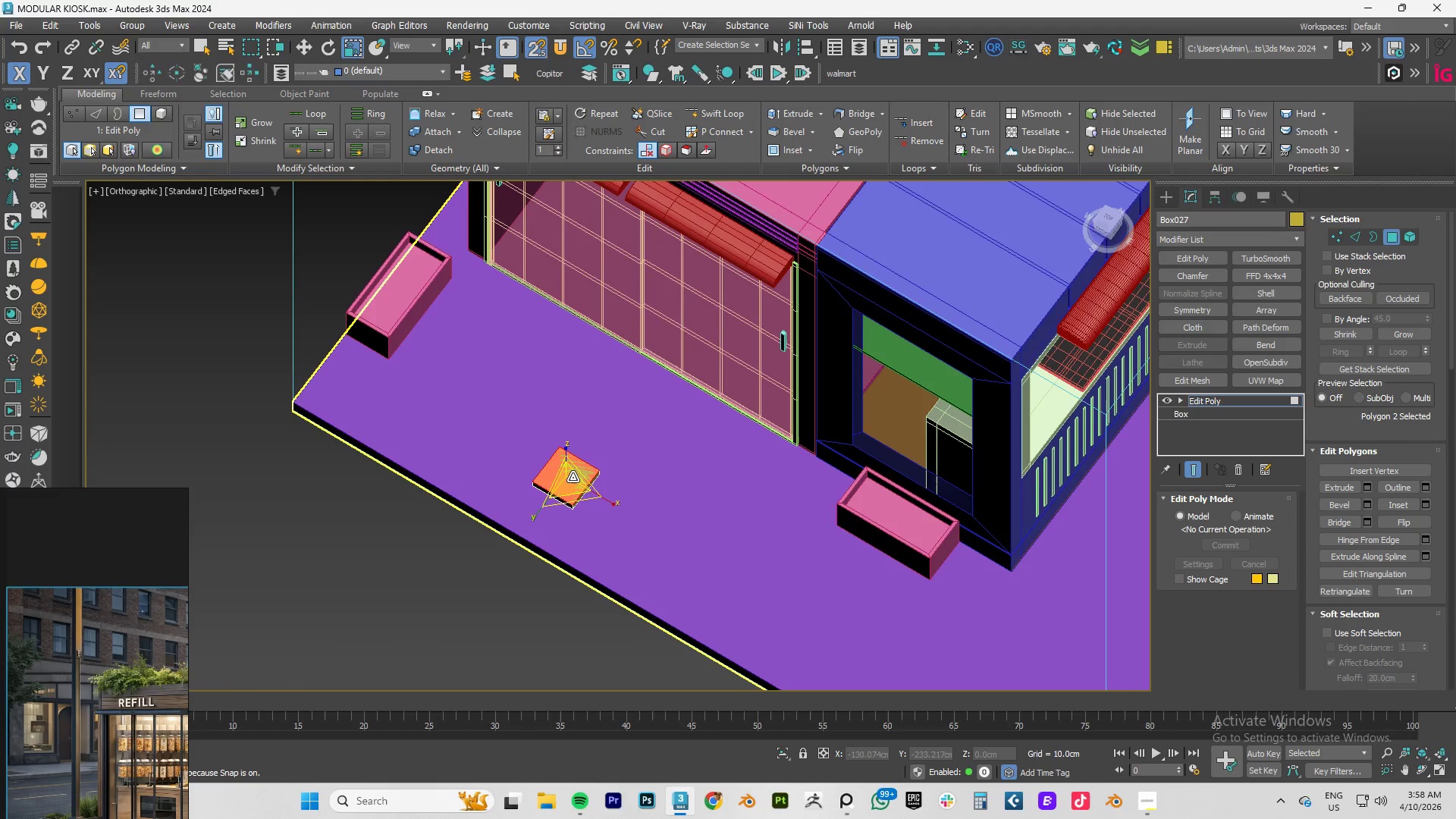 
hold_key(key=ShiftLeft, duration=1.52)
left_click_drag(start_coordinate=[571, 477], to_coordinate=[513, 623])
 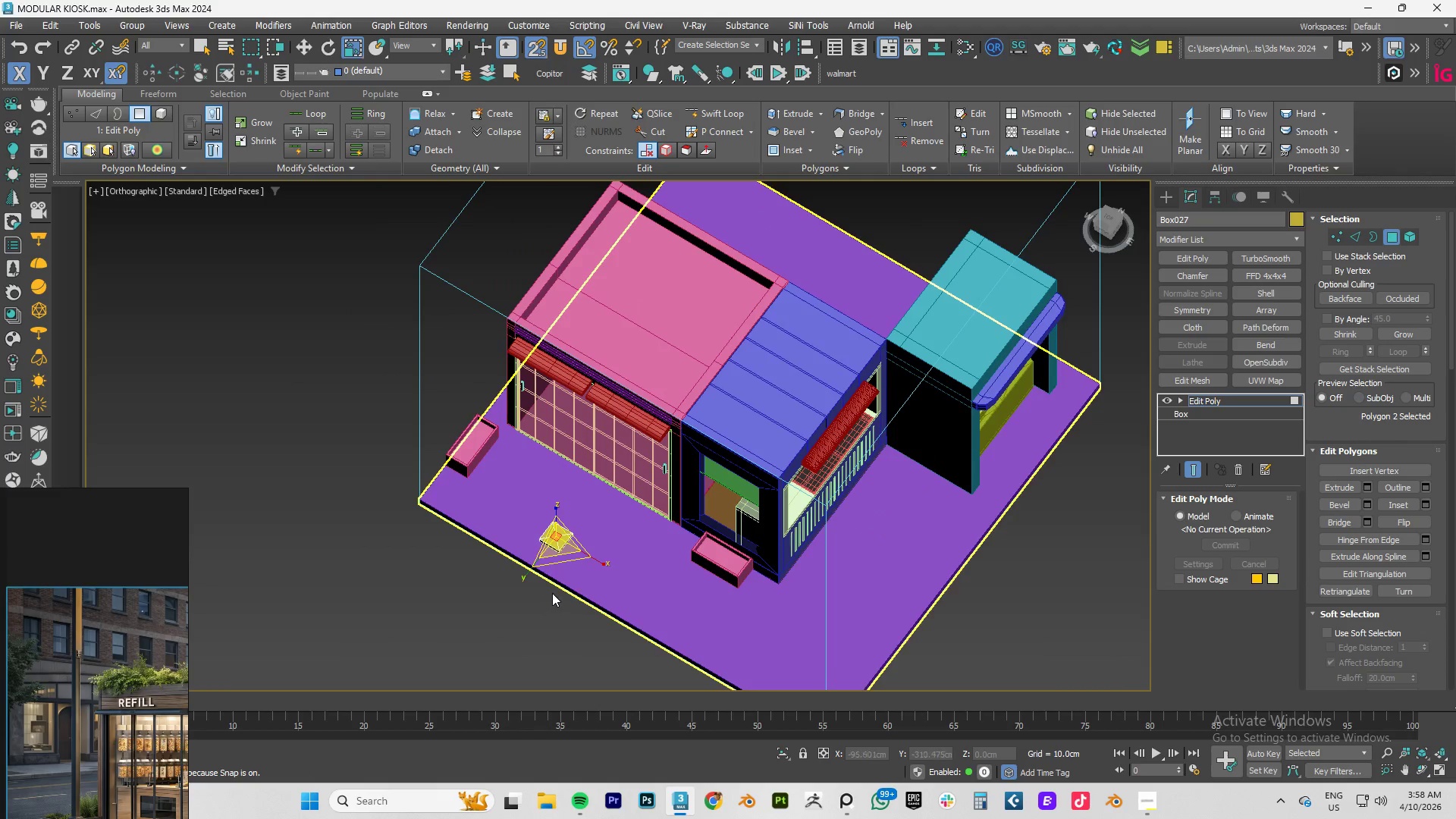 
hold_key(key=ShiftLeft, duration=1.52)
 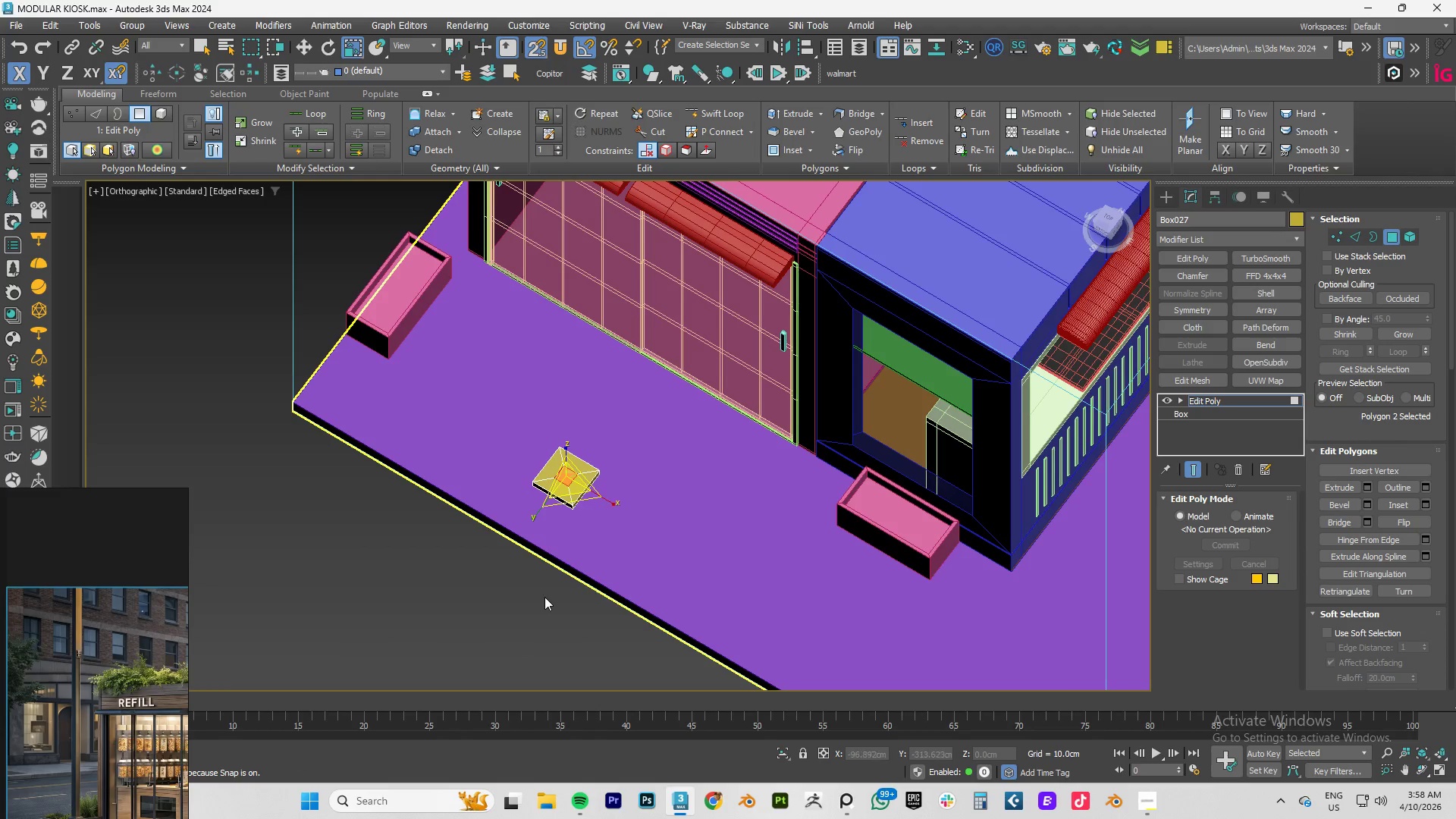 
hold_key(key=ShiftLeft, duration=0.34)
 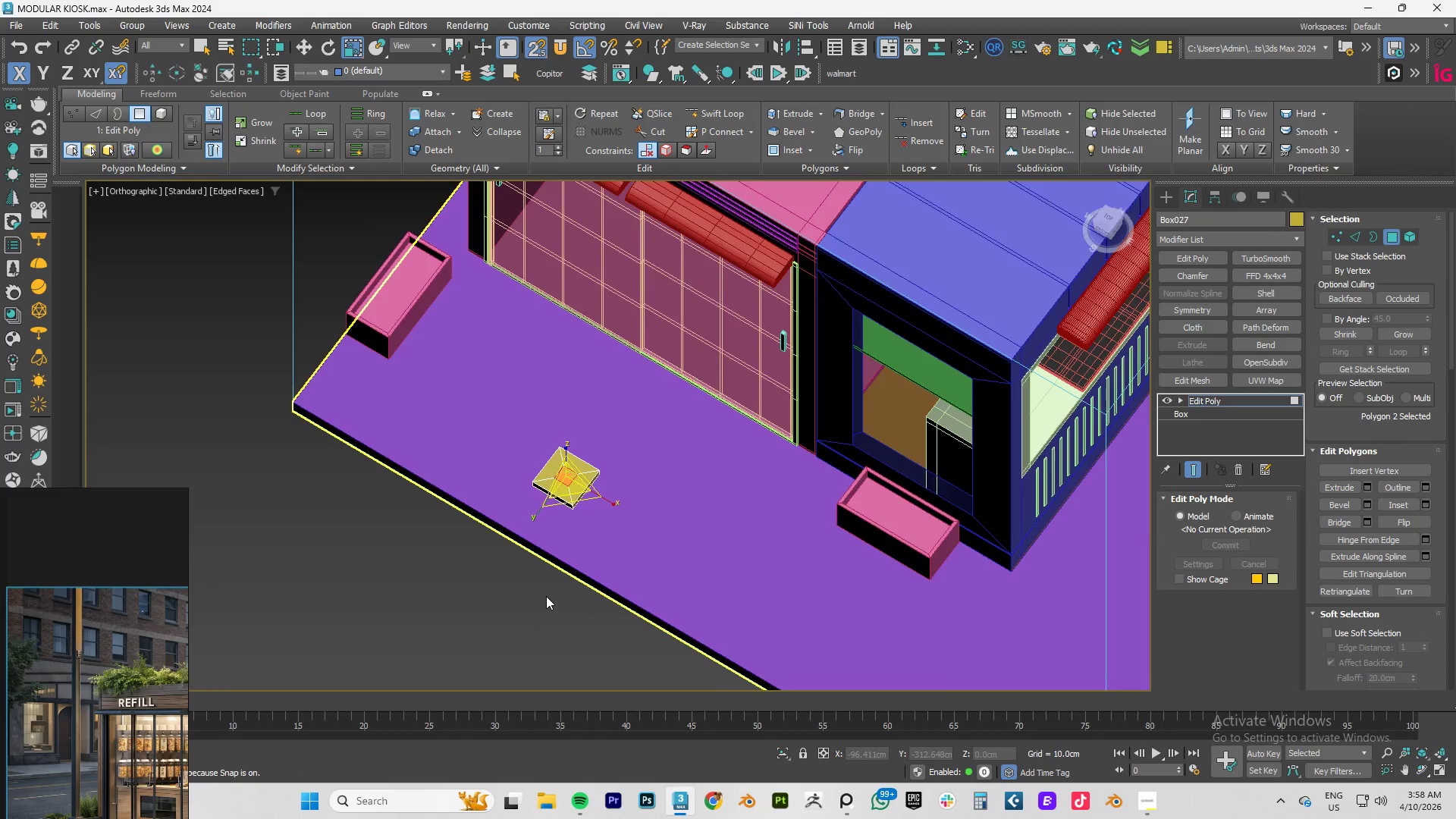 
scroll: coordinate [546, 596], scroll_direction: down, amount: 2.0
 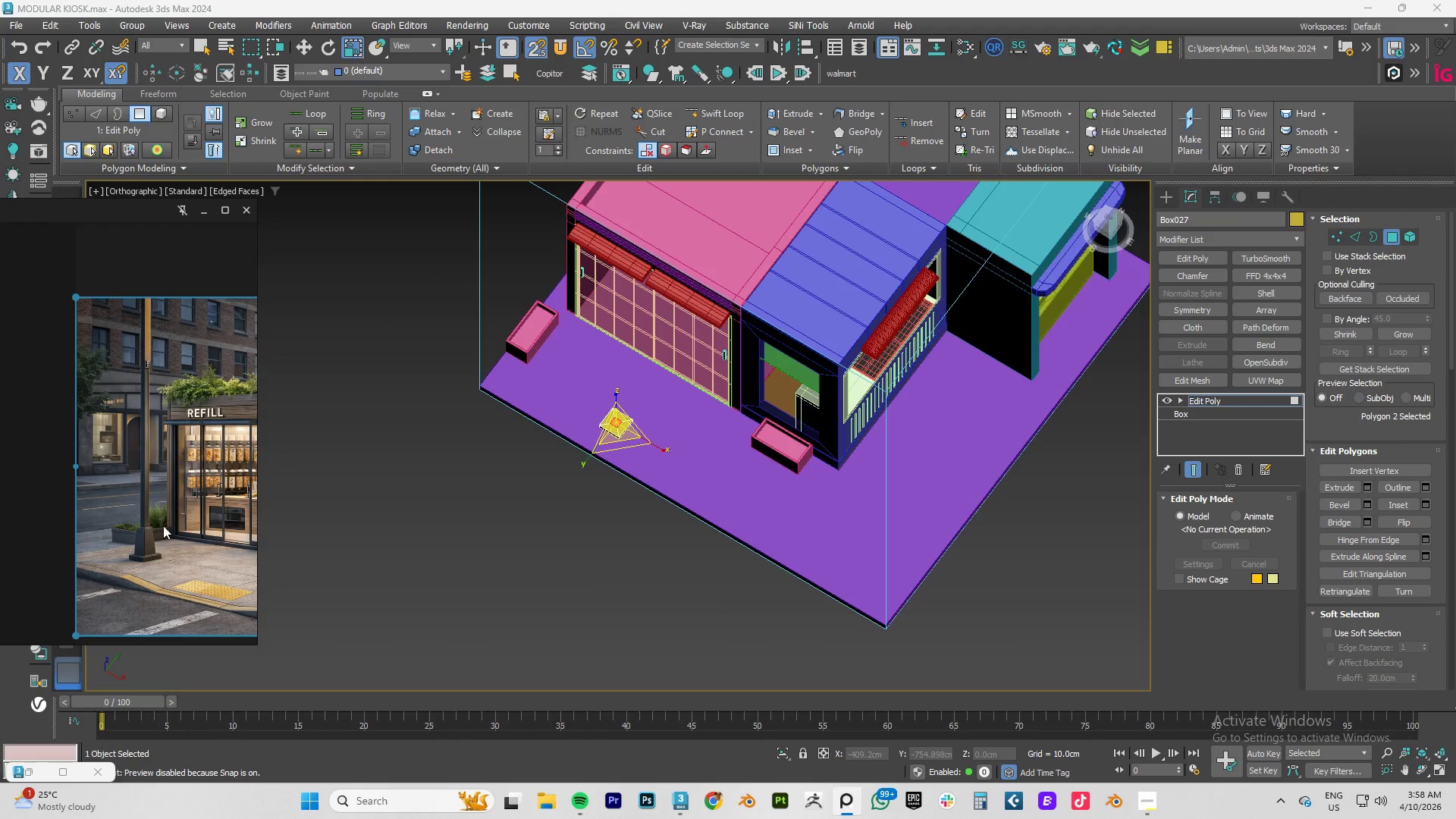 
scroll: coordinate [142, 551], scroll_direction: up, amount: 5.0
 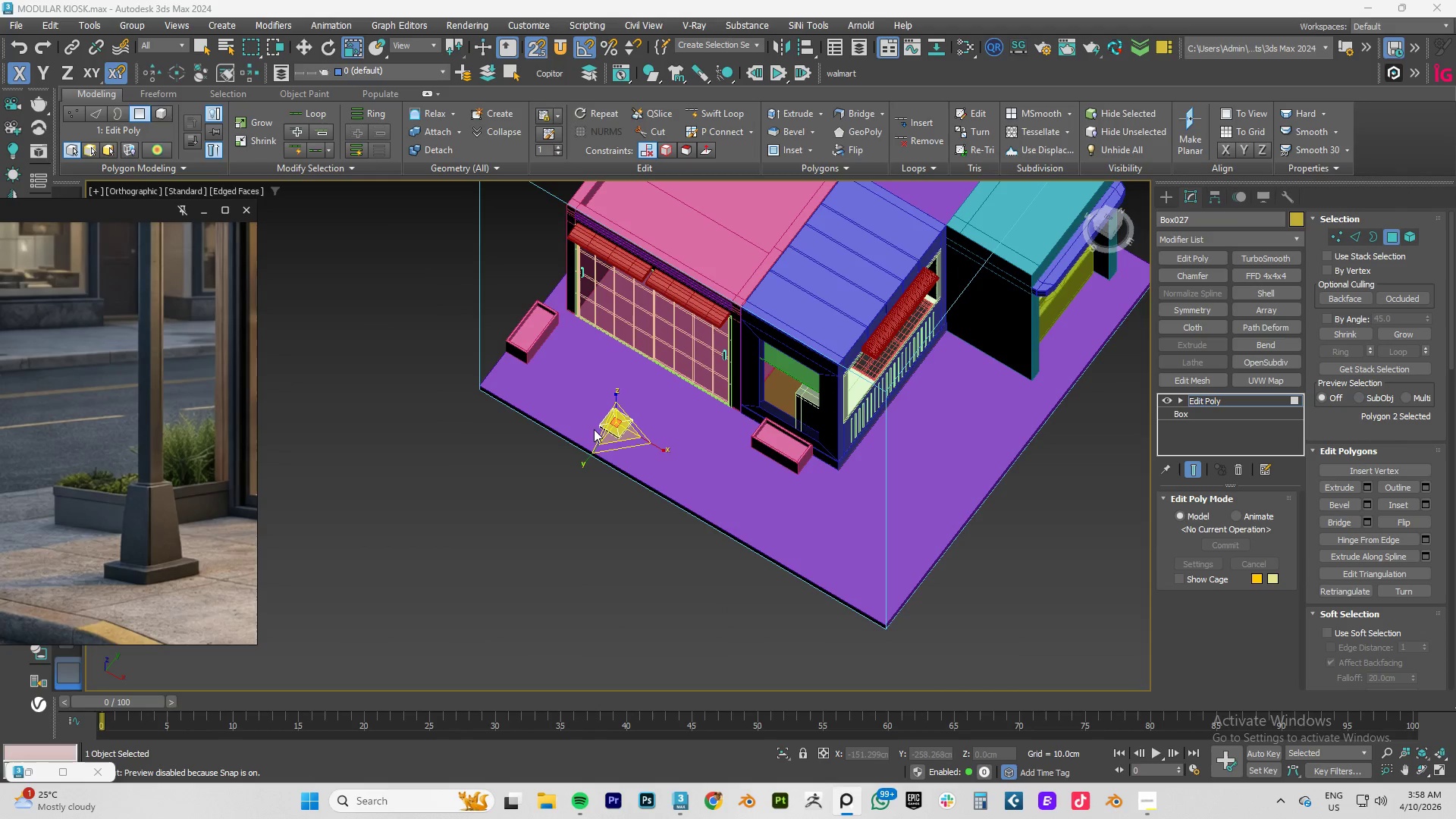 
hold_key(key=MetaLeft, duration=0.47)
 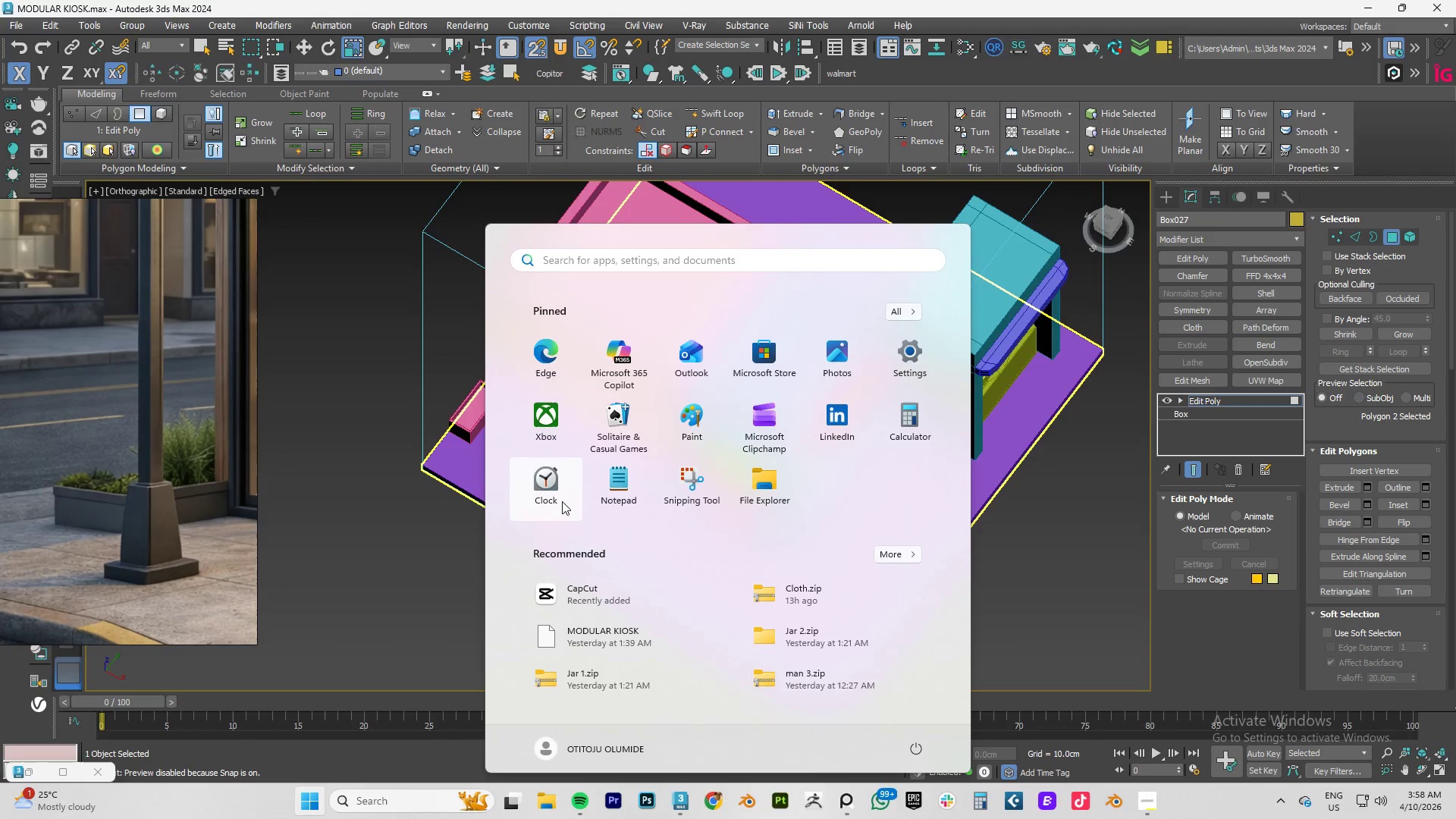 
key(Meta+MetaLeft)
 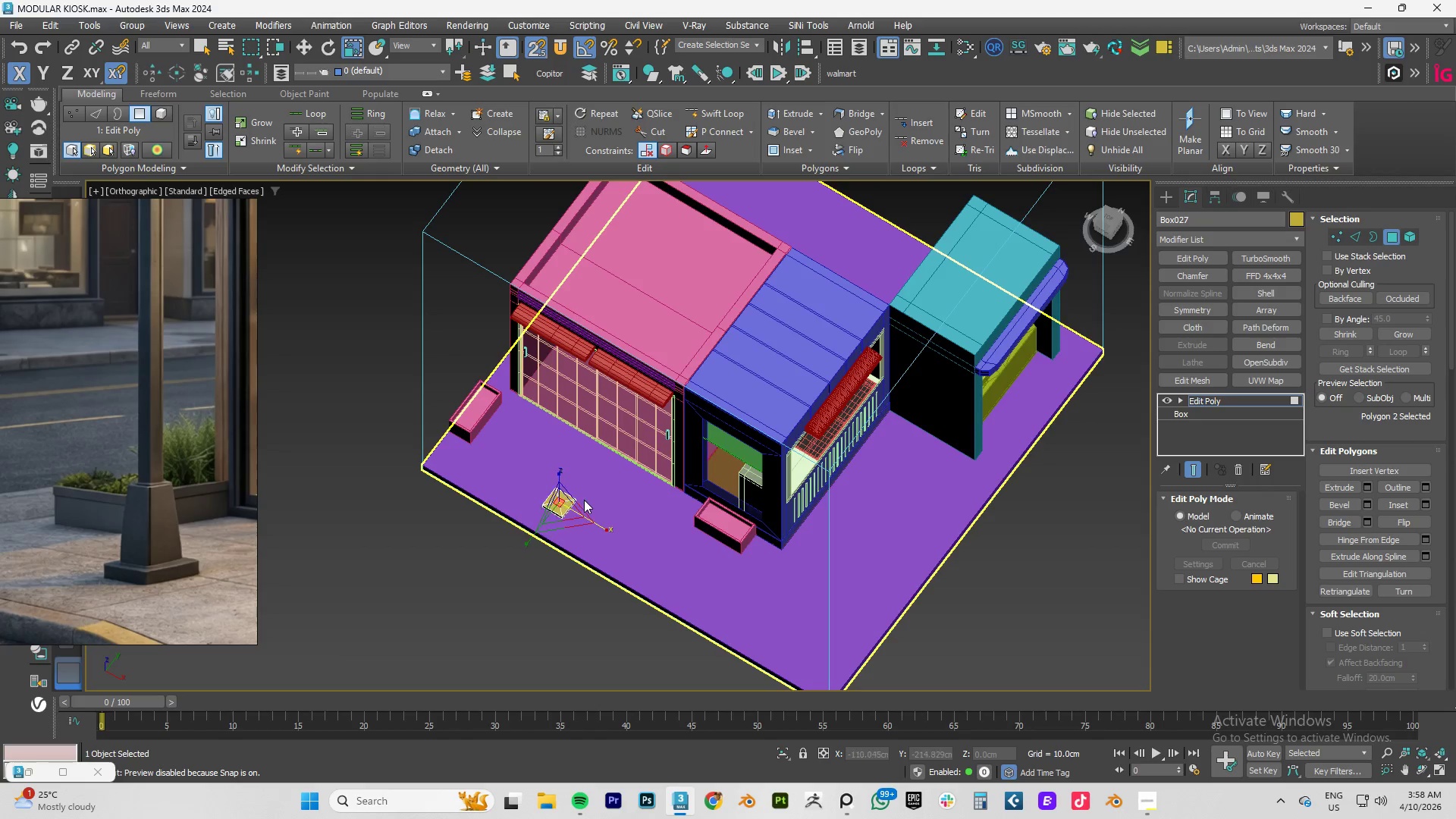 
scroll: coordinate [584, 500], scroll_direction: up, amount: 4.0
 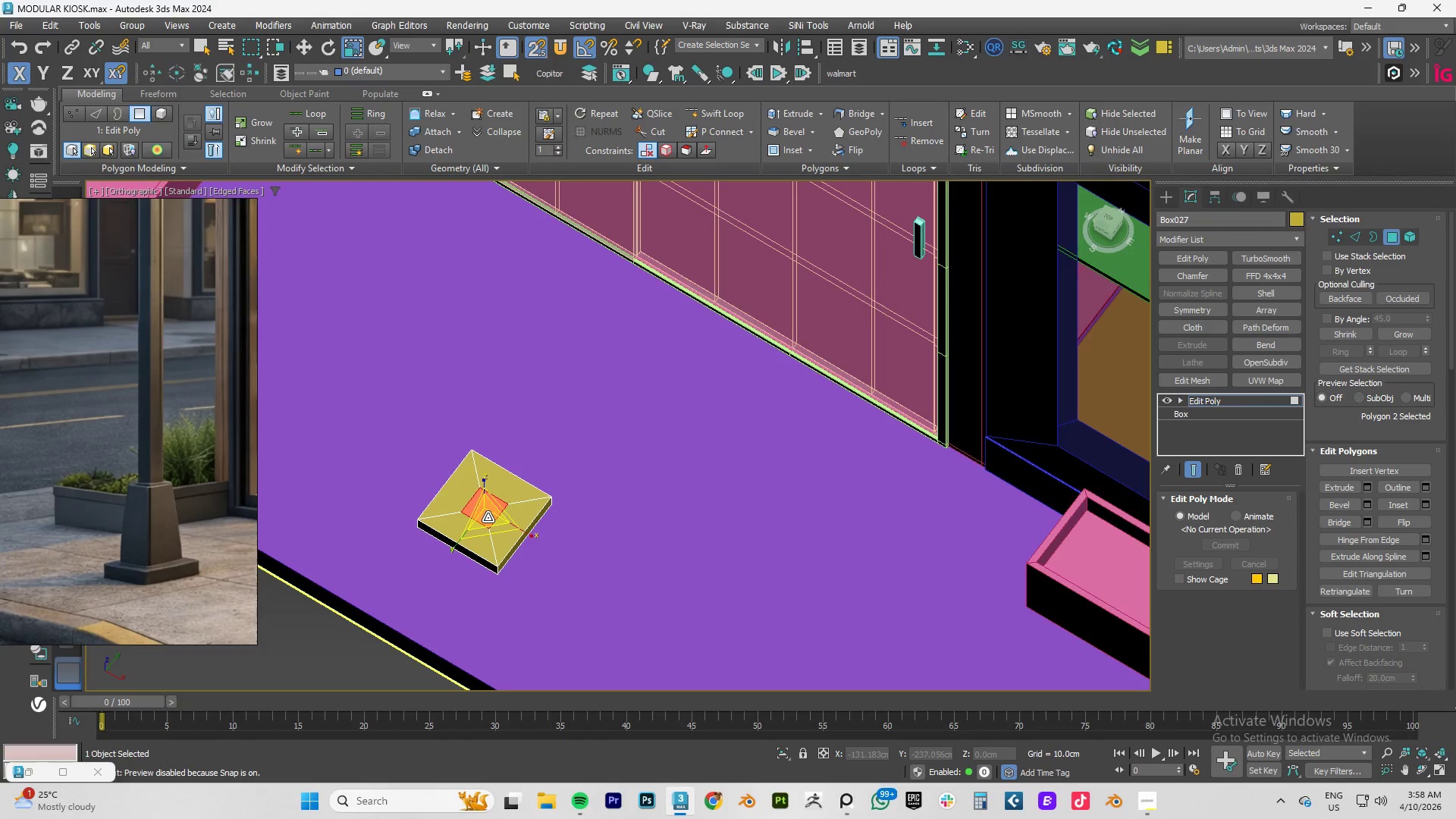 
left_click_drag(start_coordinate=[488, 517], to_coordinate=[526, 444])
 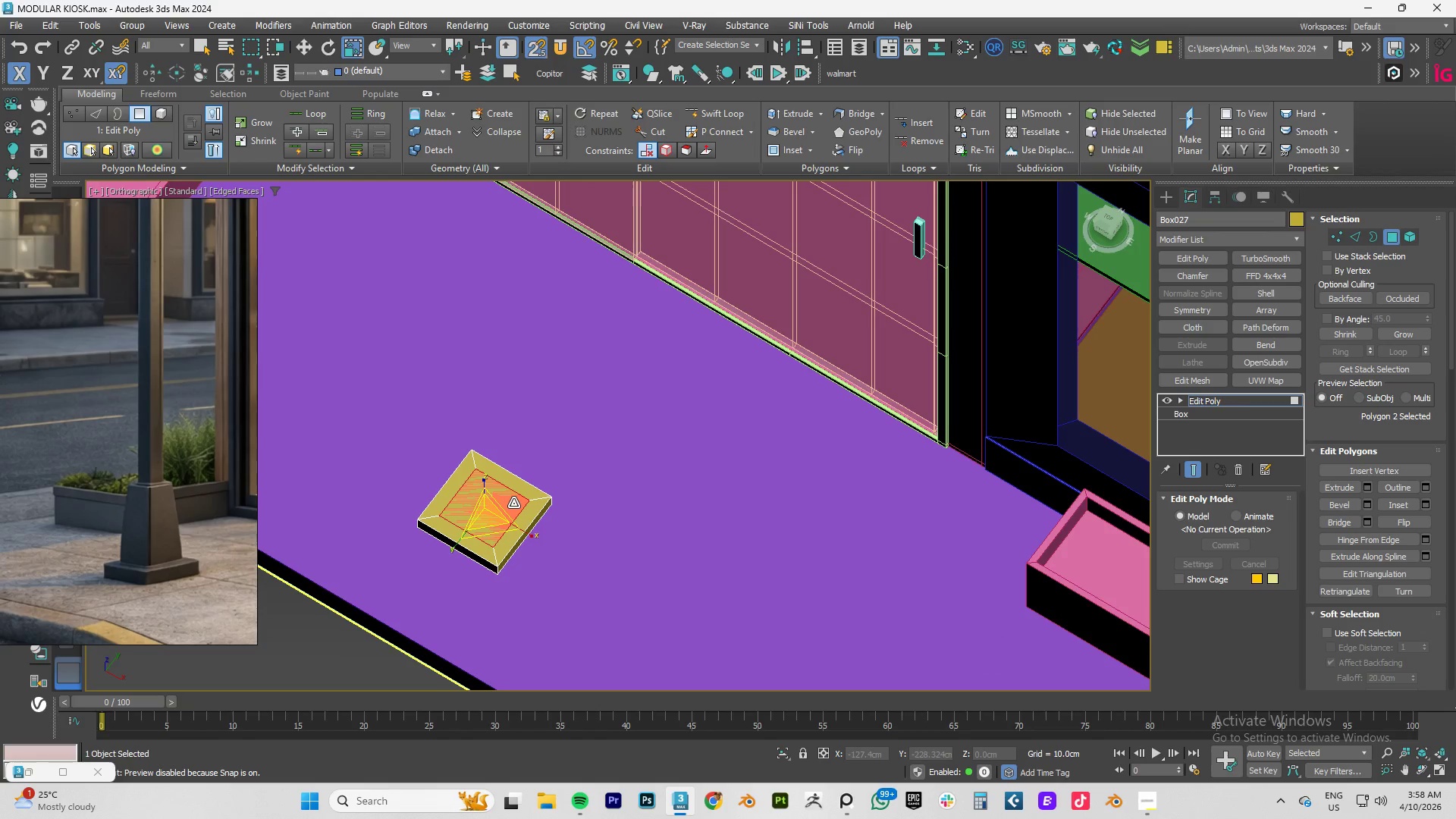 
key(W)
 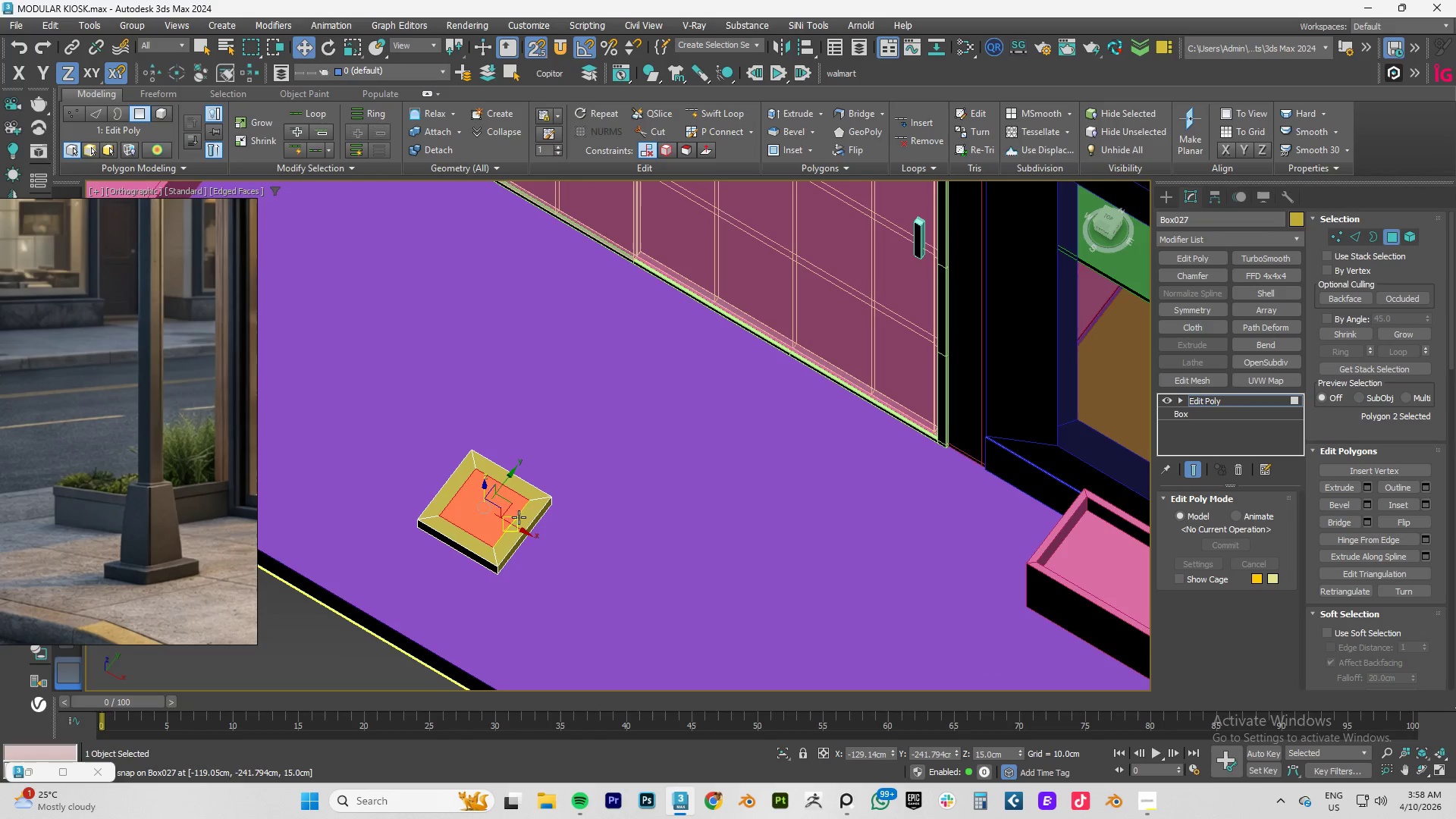 
hold_key(key=AltLeft, duration=0.75)
 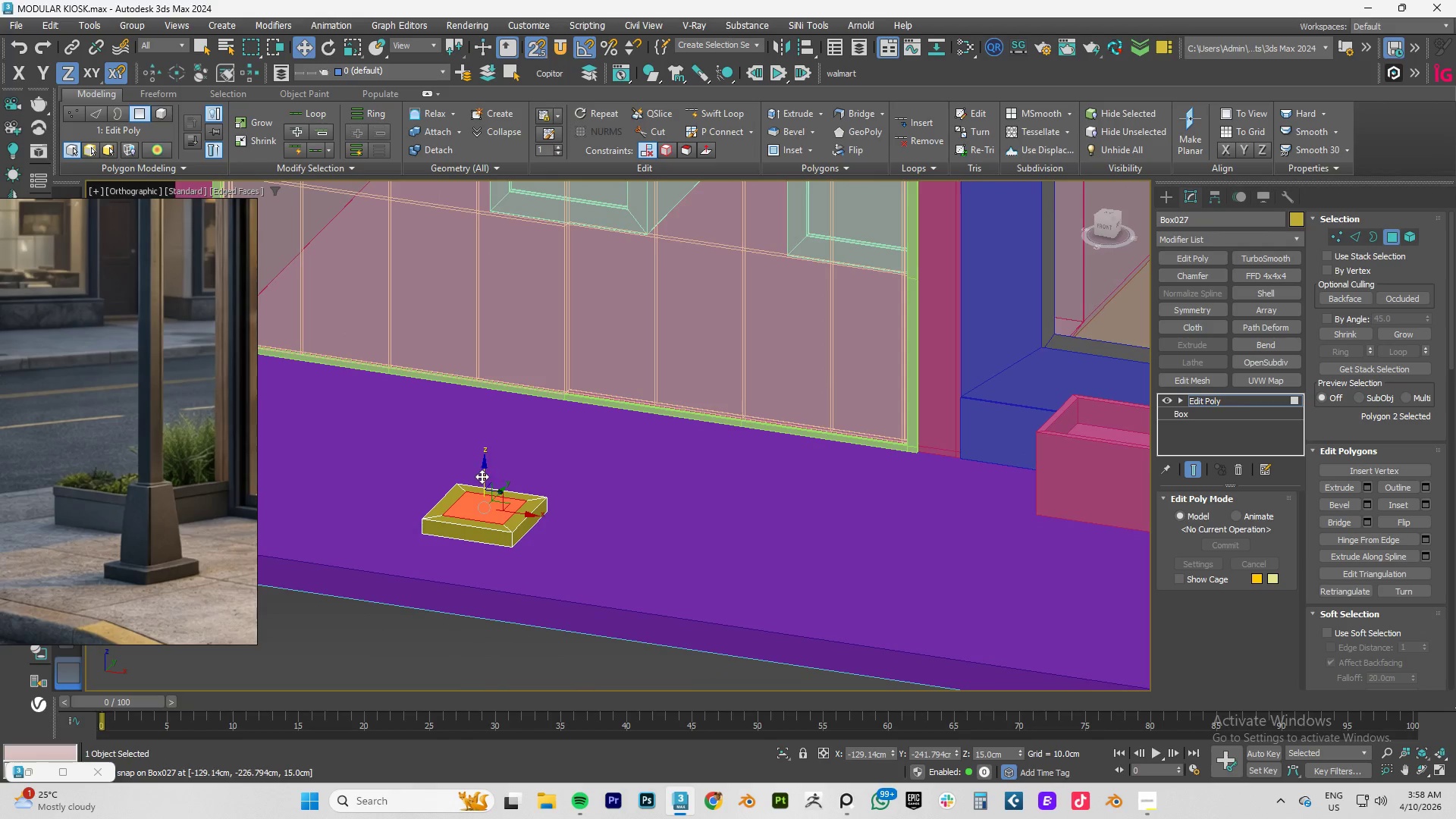 
hold_key(key=ShiftLeft, duration=1.5)
left_click_drag(start_coordinate=[485, 476], to_coordinate=[493, 407])
 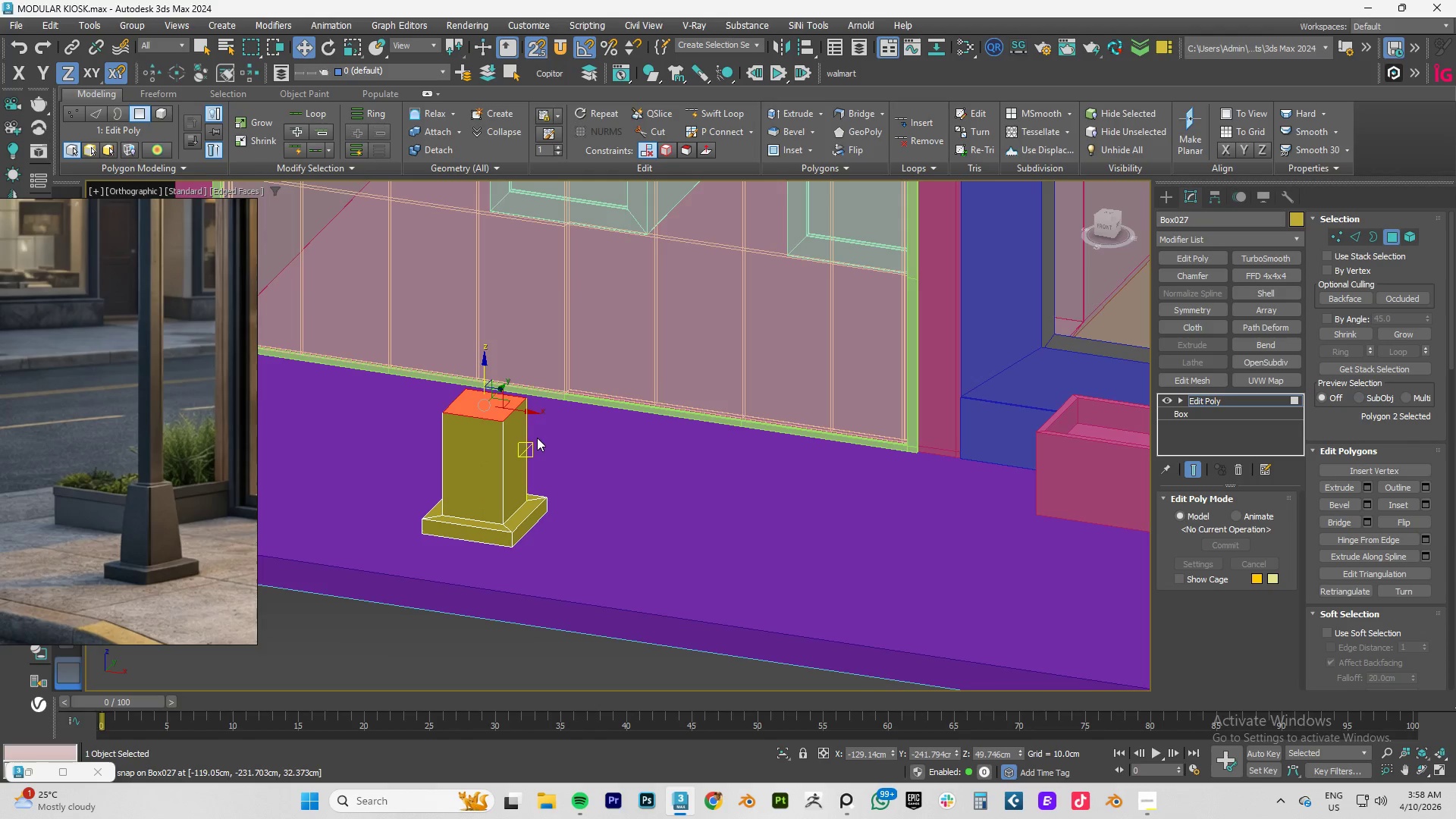 
hold_key(key=ShiftLeft, duration=1.52)
 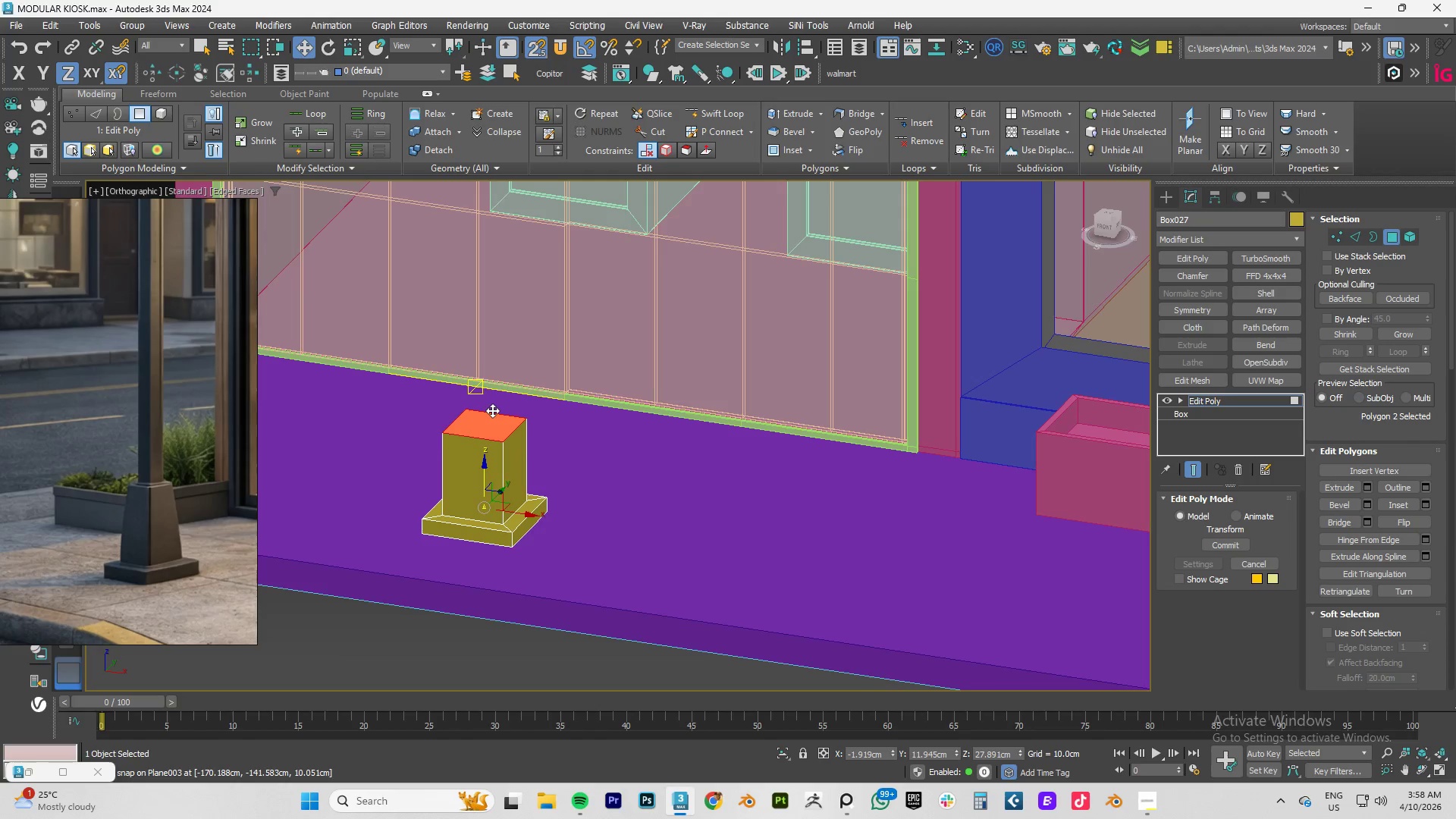 
hold_key(key=ShiftLeft, duration=1.51)
 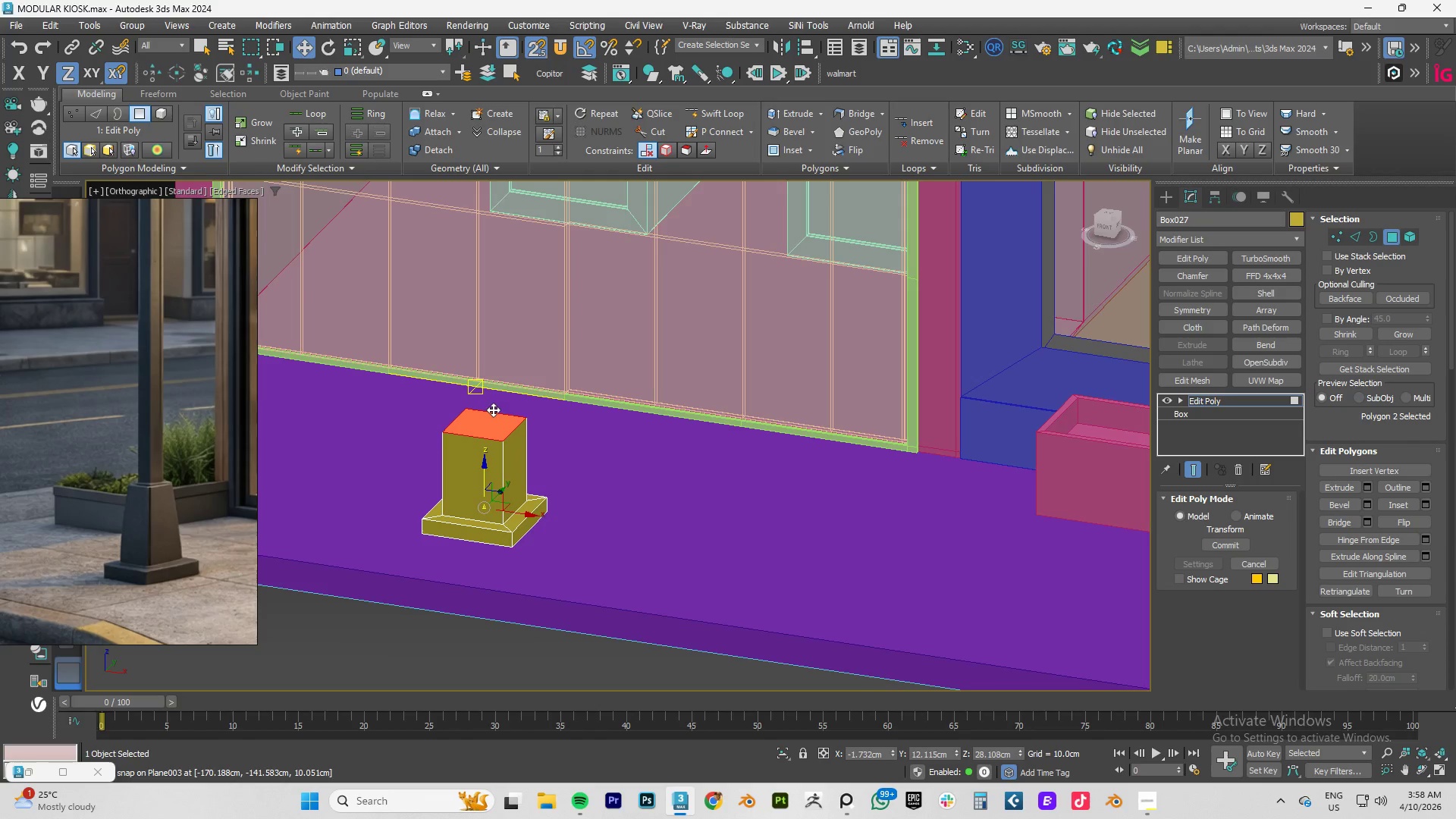 
hold_key(key=ShiftLeft, duration=1.52)
 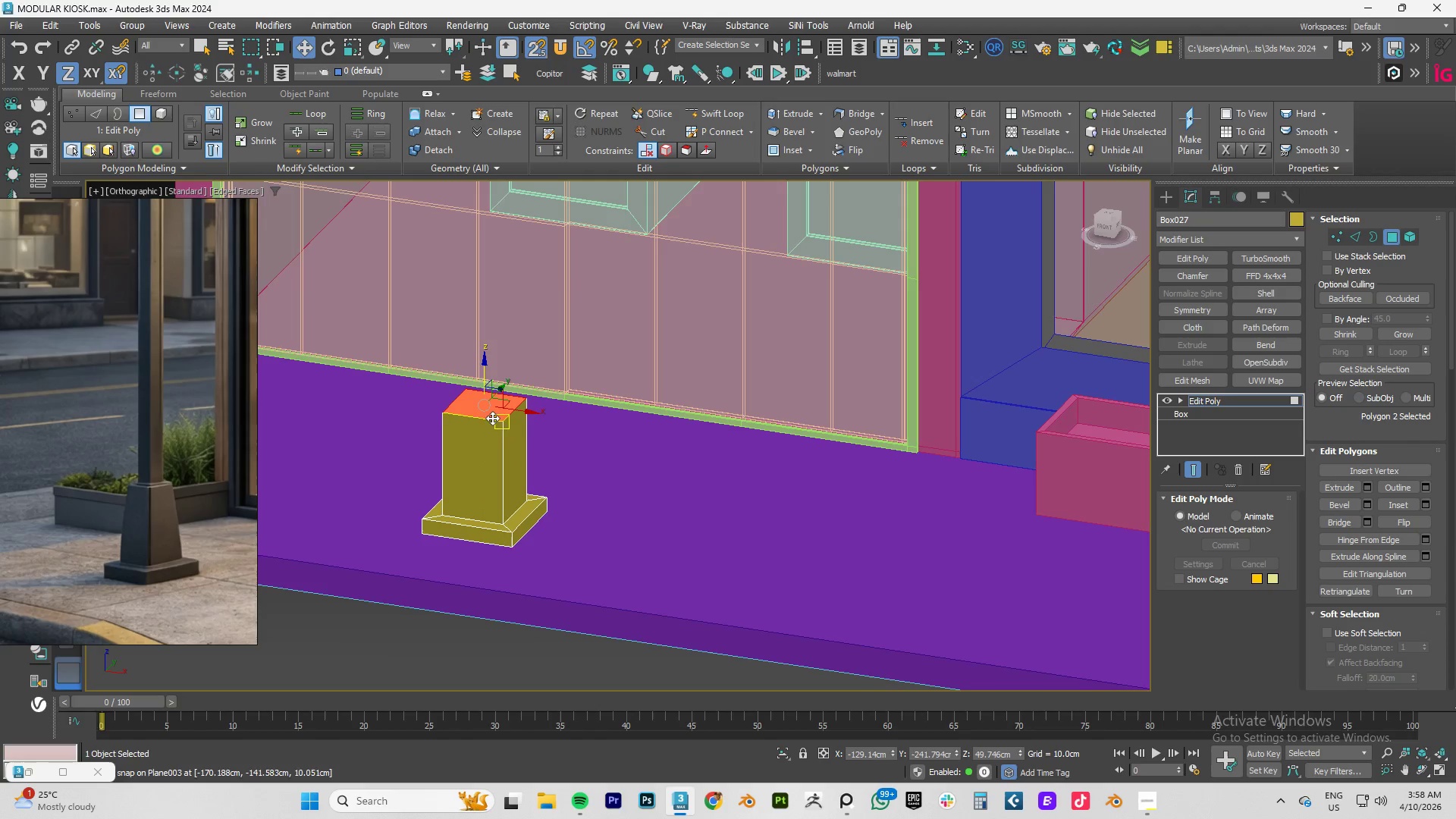 
hold_key(key=ShiftLeft, duration=0.44)
 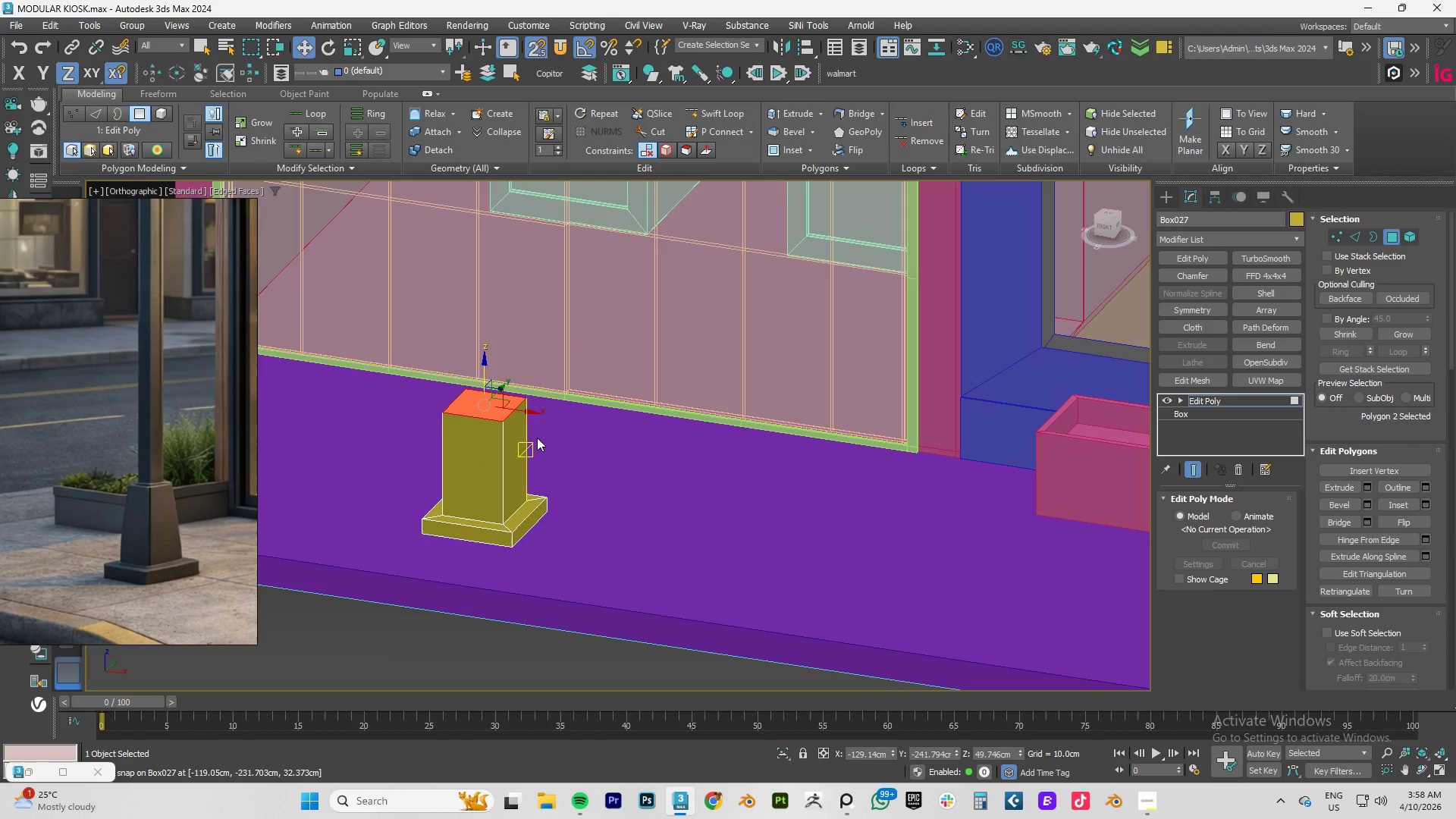 
hold_key(key=ShiftLeft, duration=28.83)
 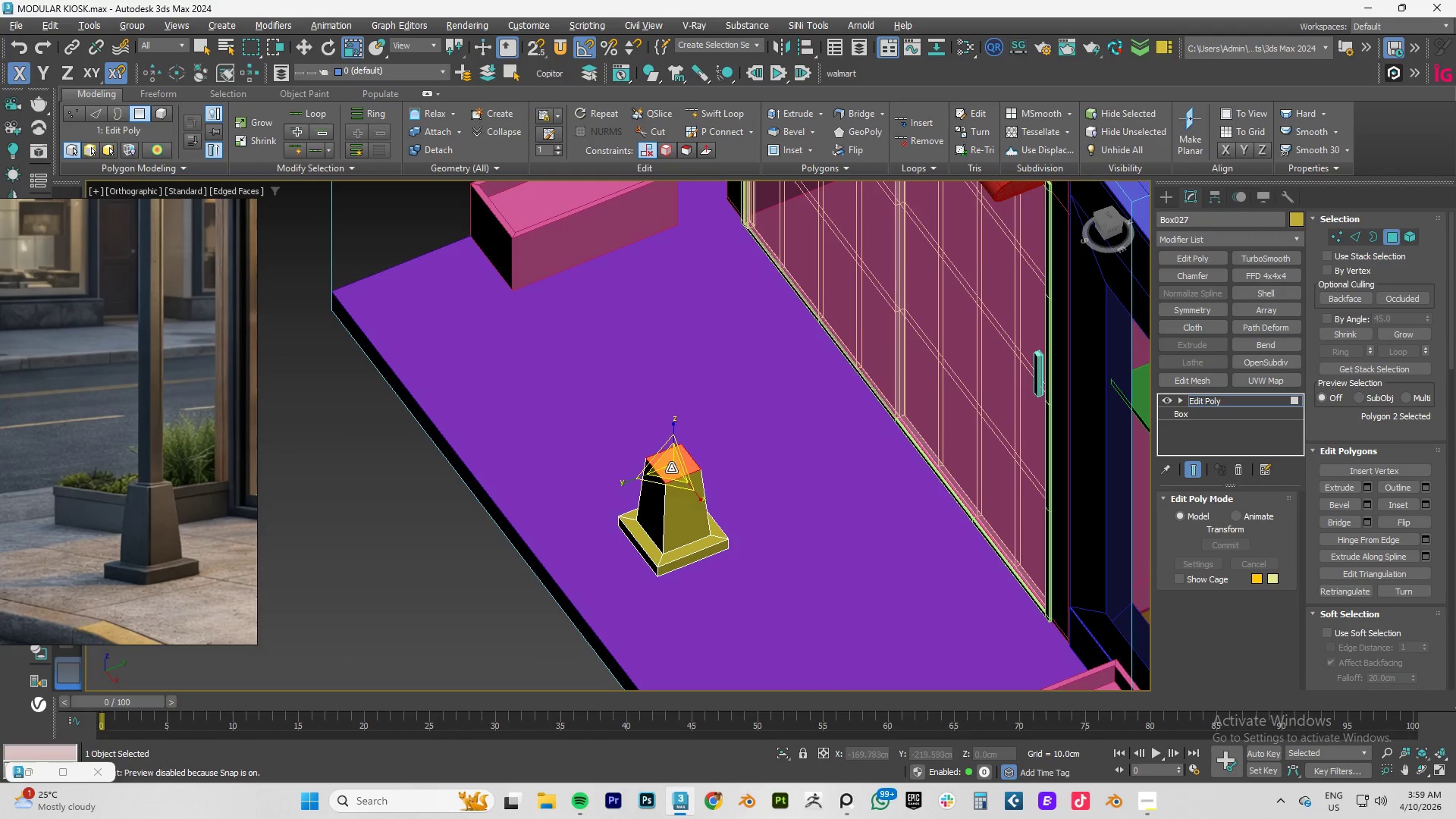 
key(Alt+AltLeft)
 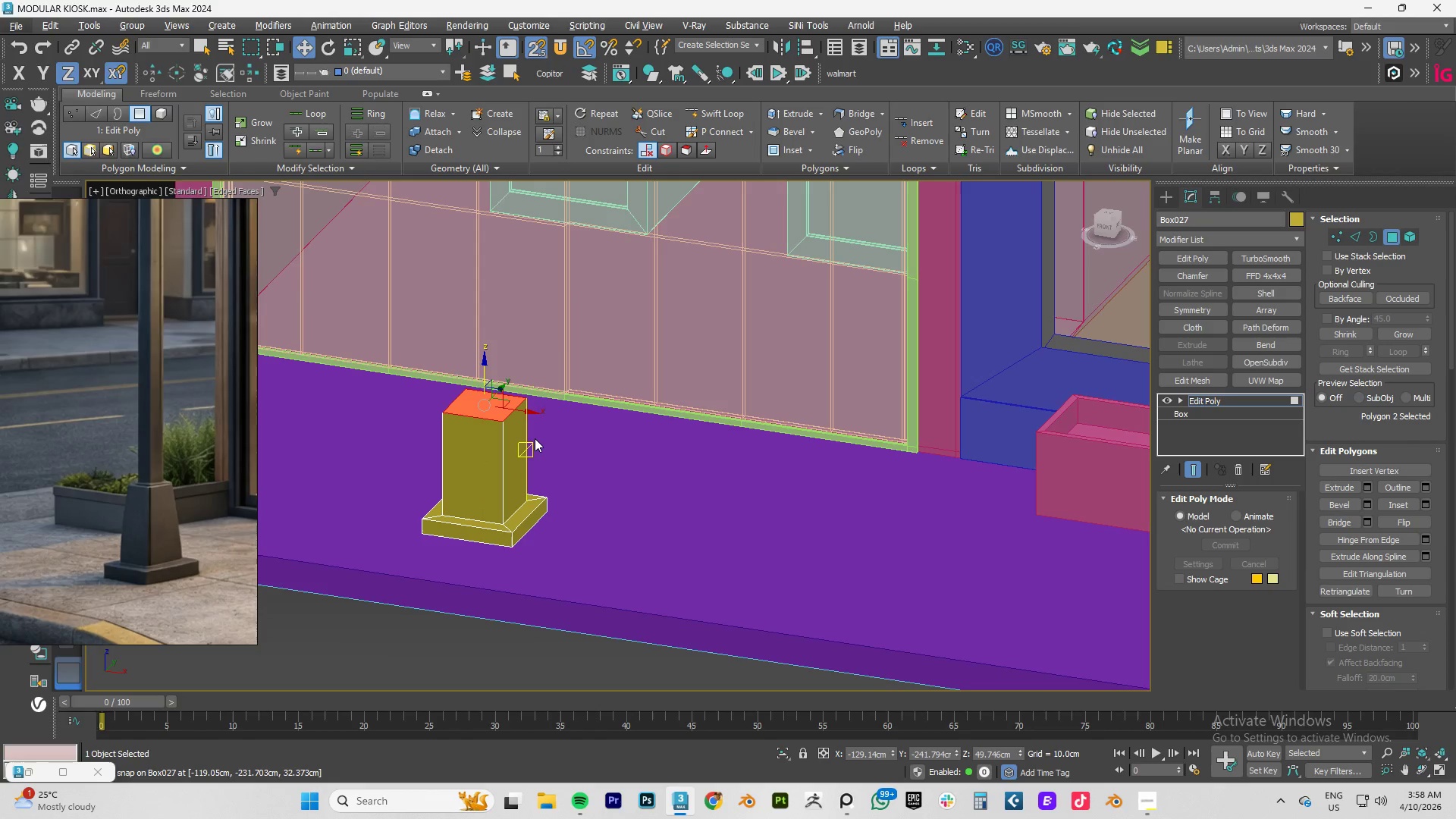 
type(fz)
 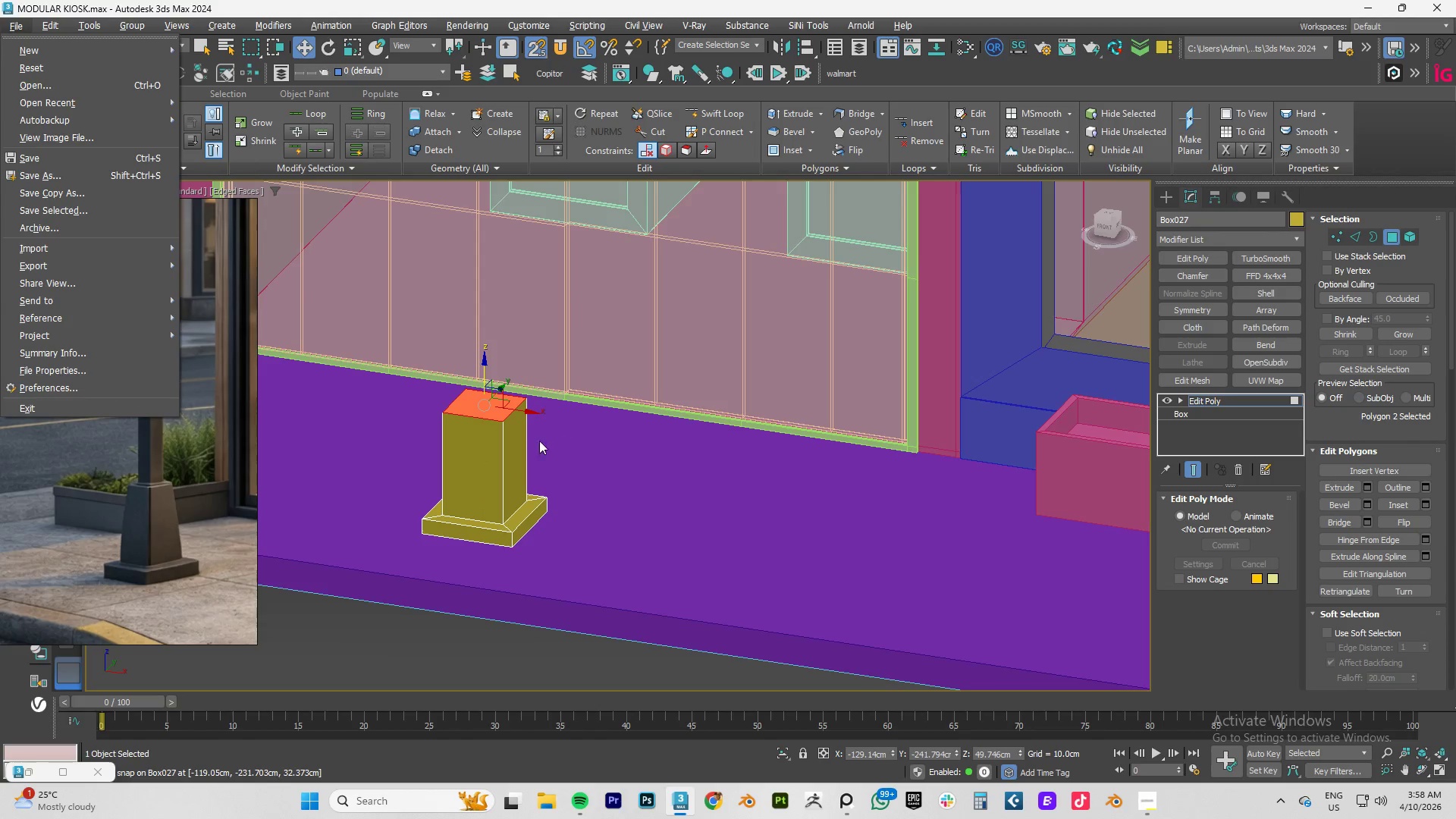 
left_click([516, 444])
 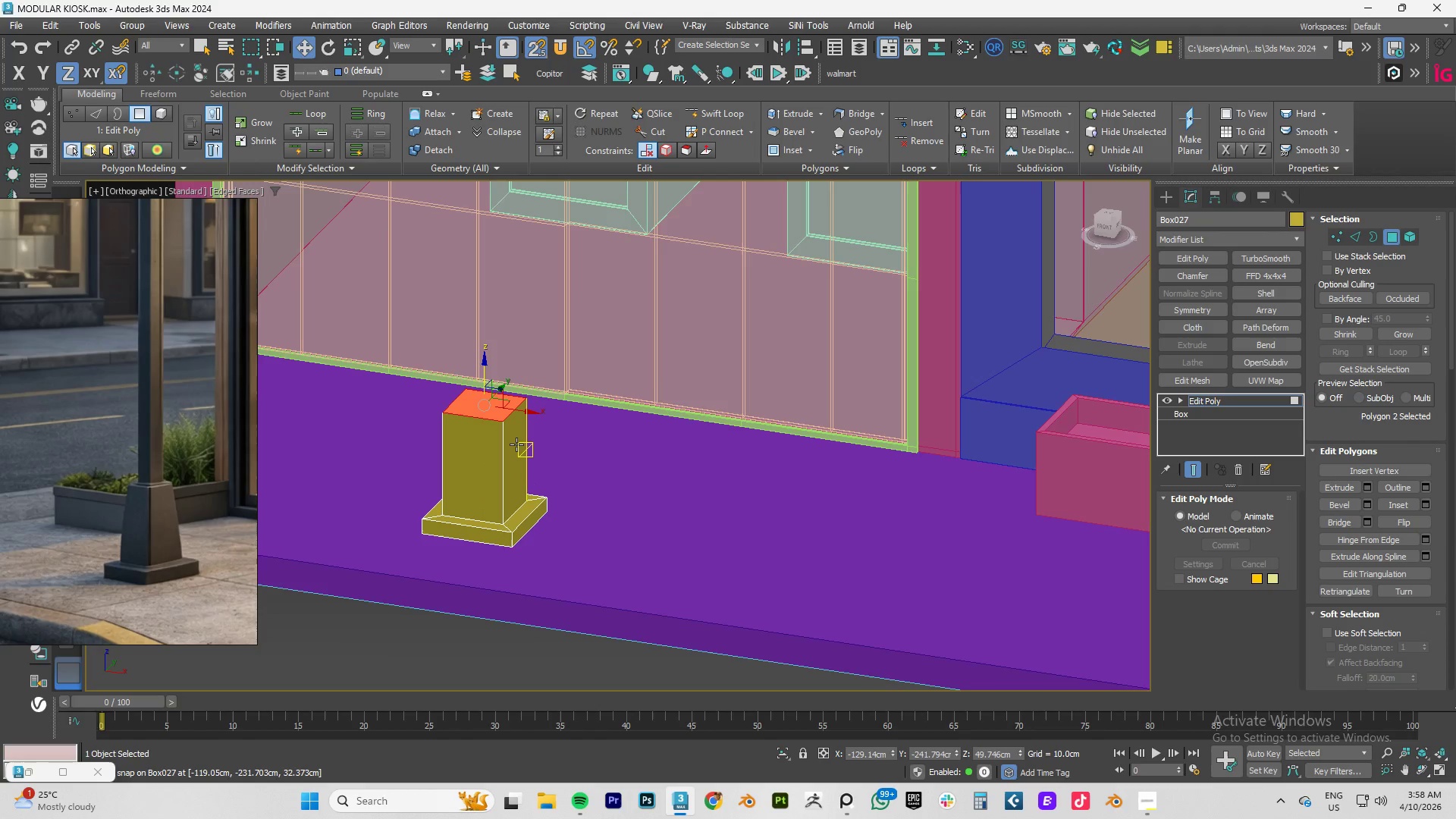 
type(fz)
 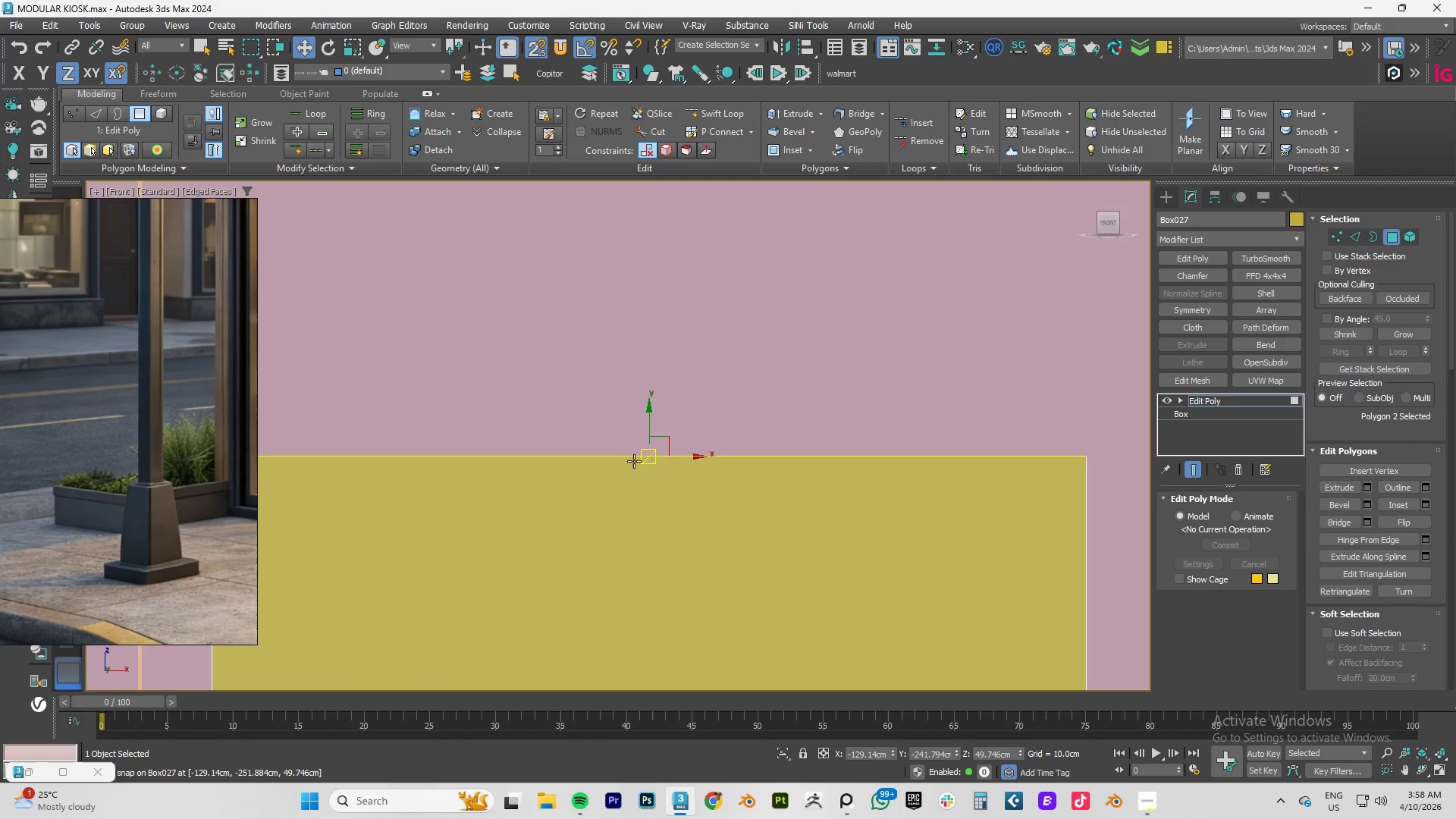 
scroll: coordinate [656, 466], scroll_direction: down, amount: 8.0
 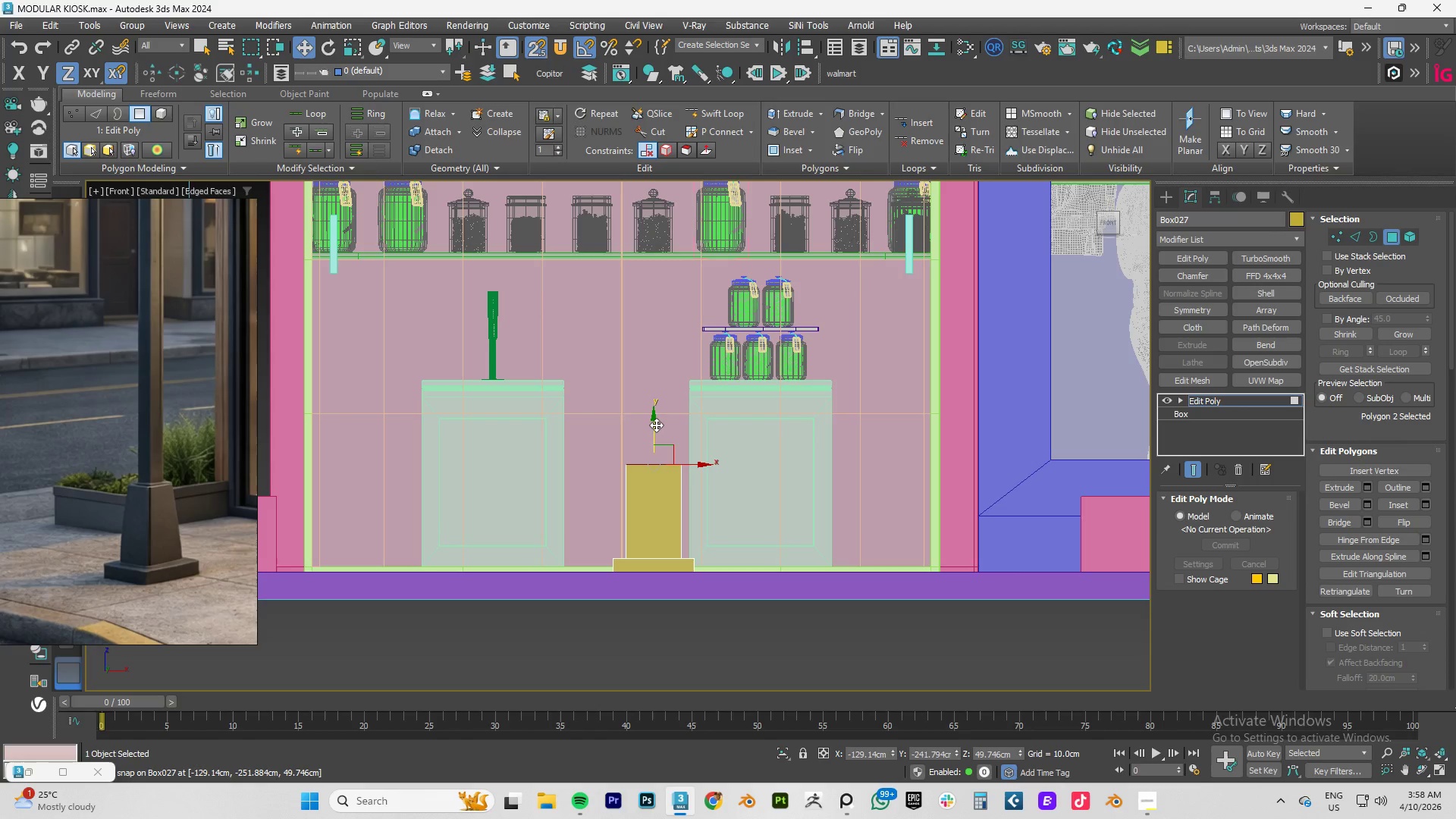 
key(S)
 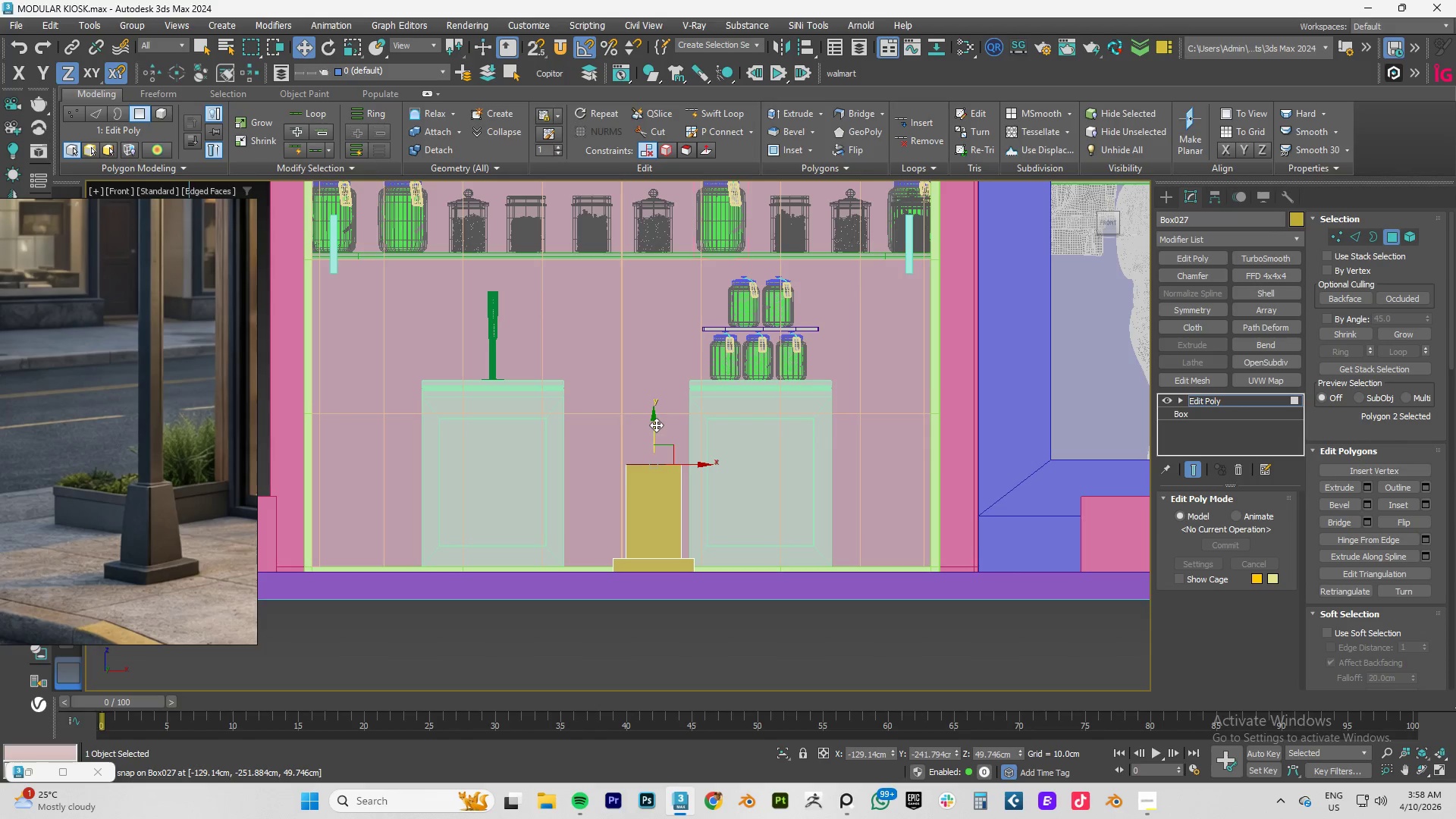 
left_click_drag(start_coordinate=[656, 425], to_coordinate=[655, 456])
 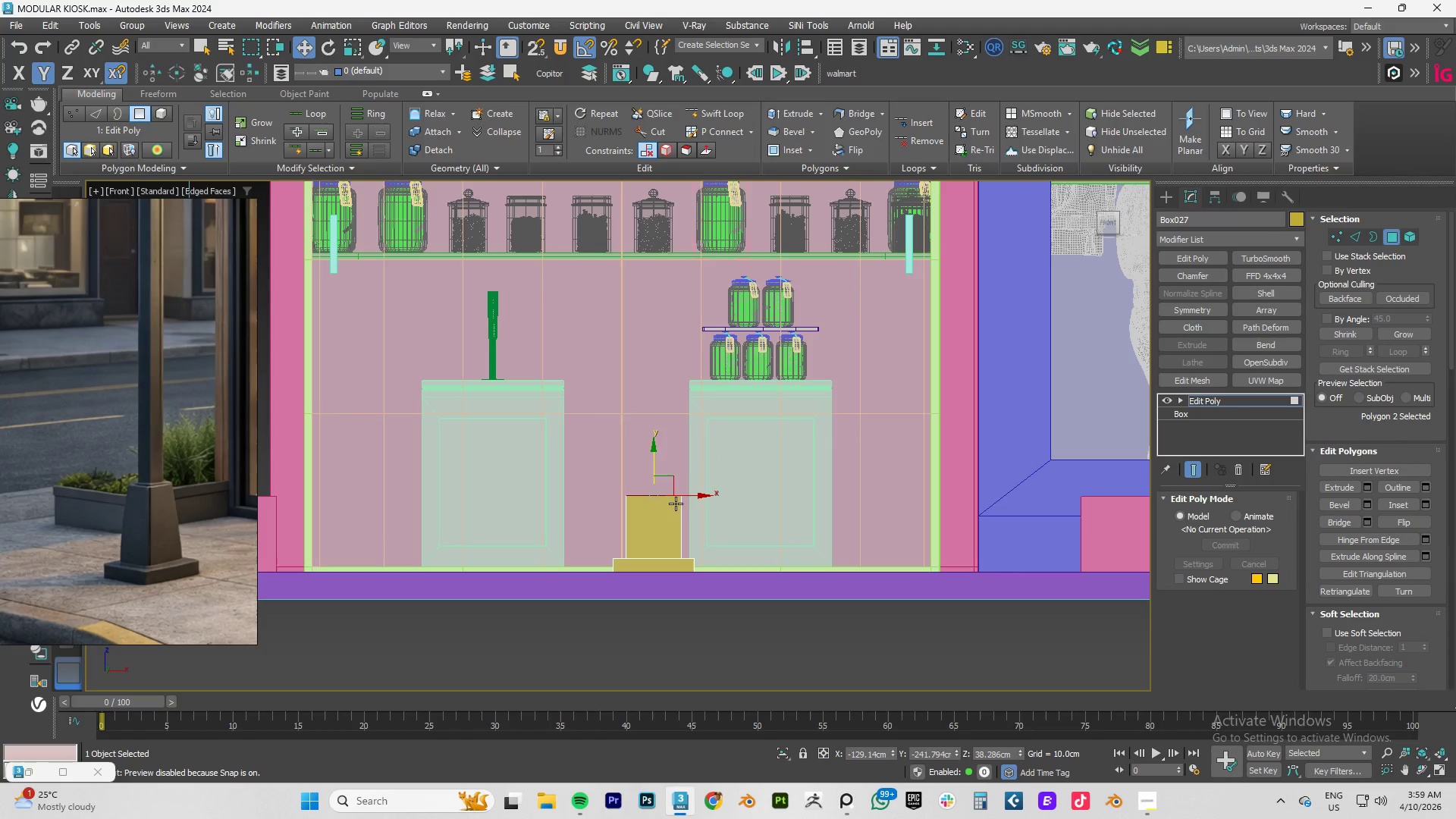 
key(R)
 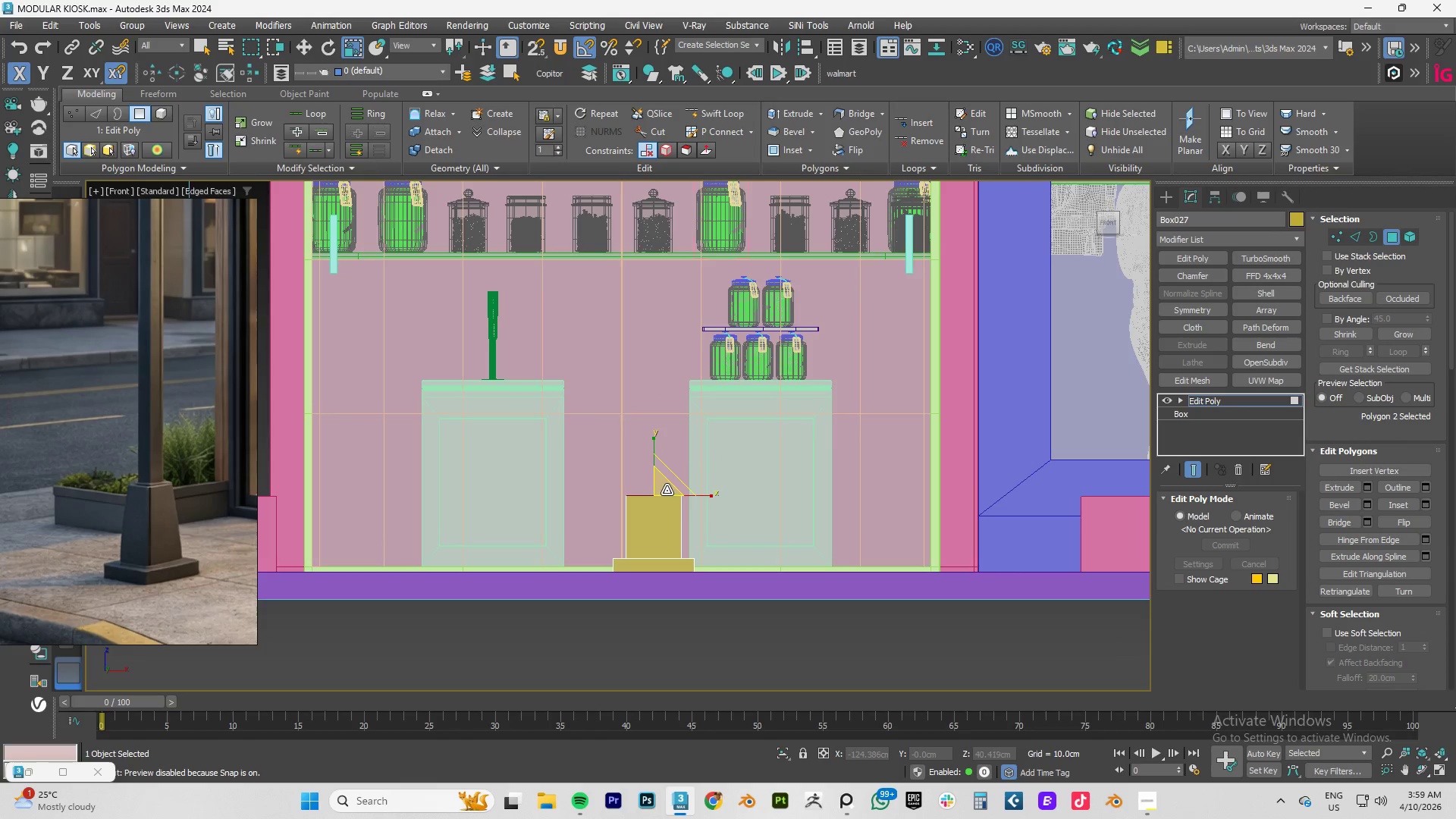 
left_click_drag(start_coordinate=[667, 490], to_coordinate=[649, 517])
 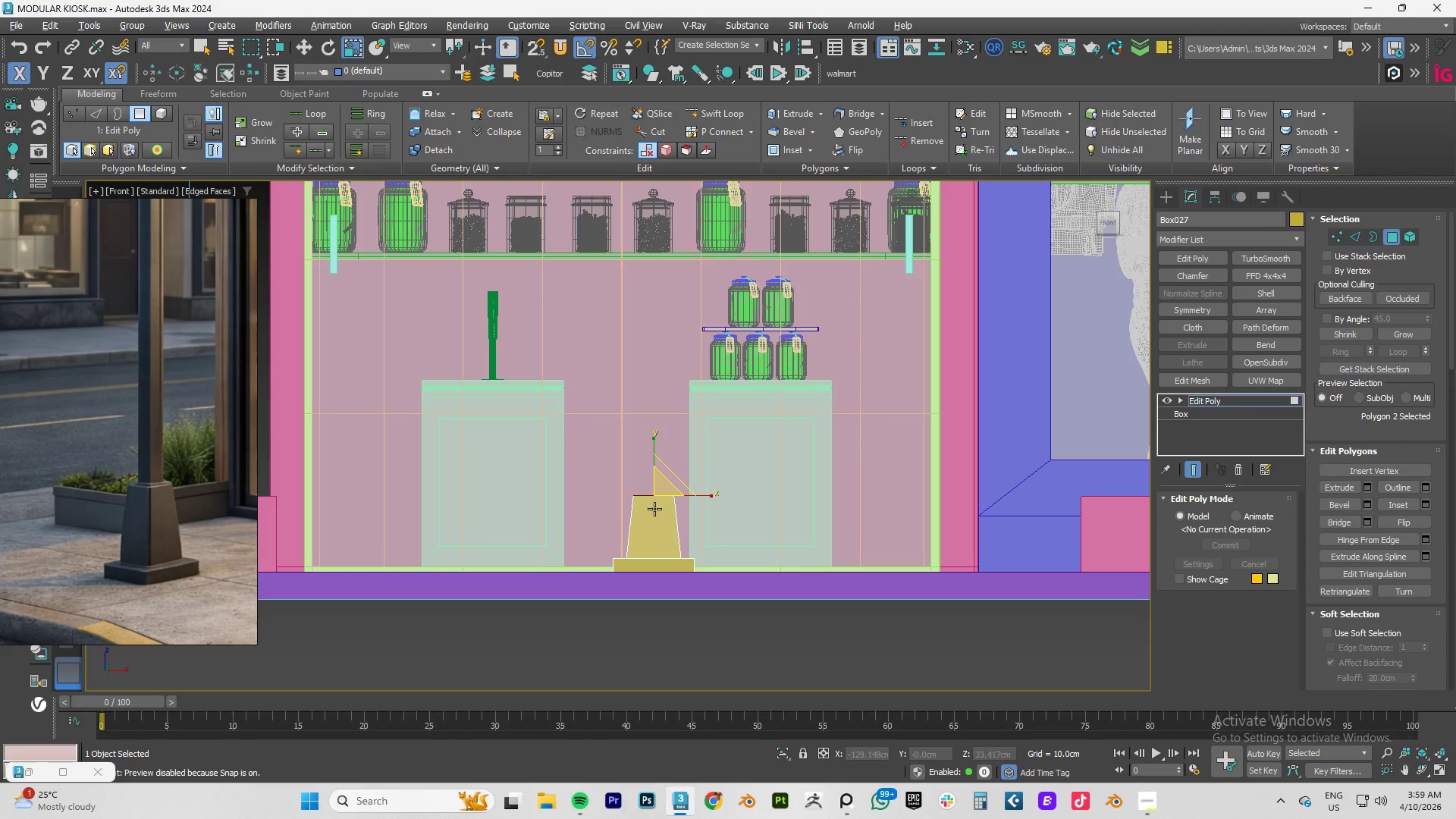 
hold_key(key=AltLeft, duration=1.09)
 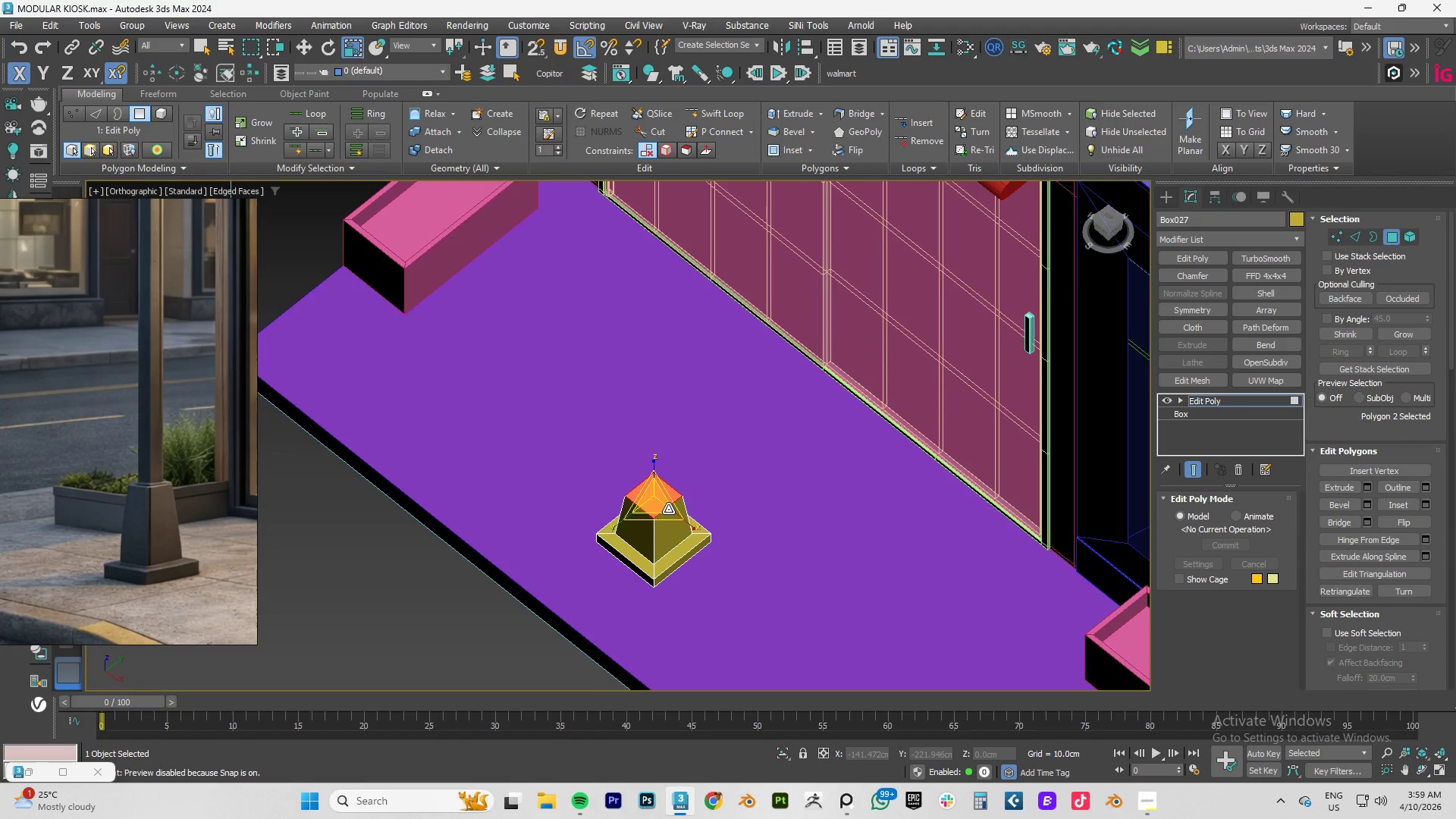 
hold_key(key=AltLeft, duration=0.95)
 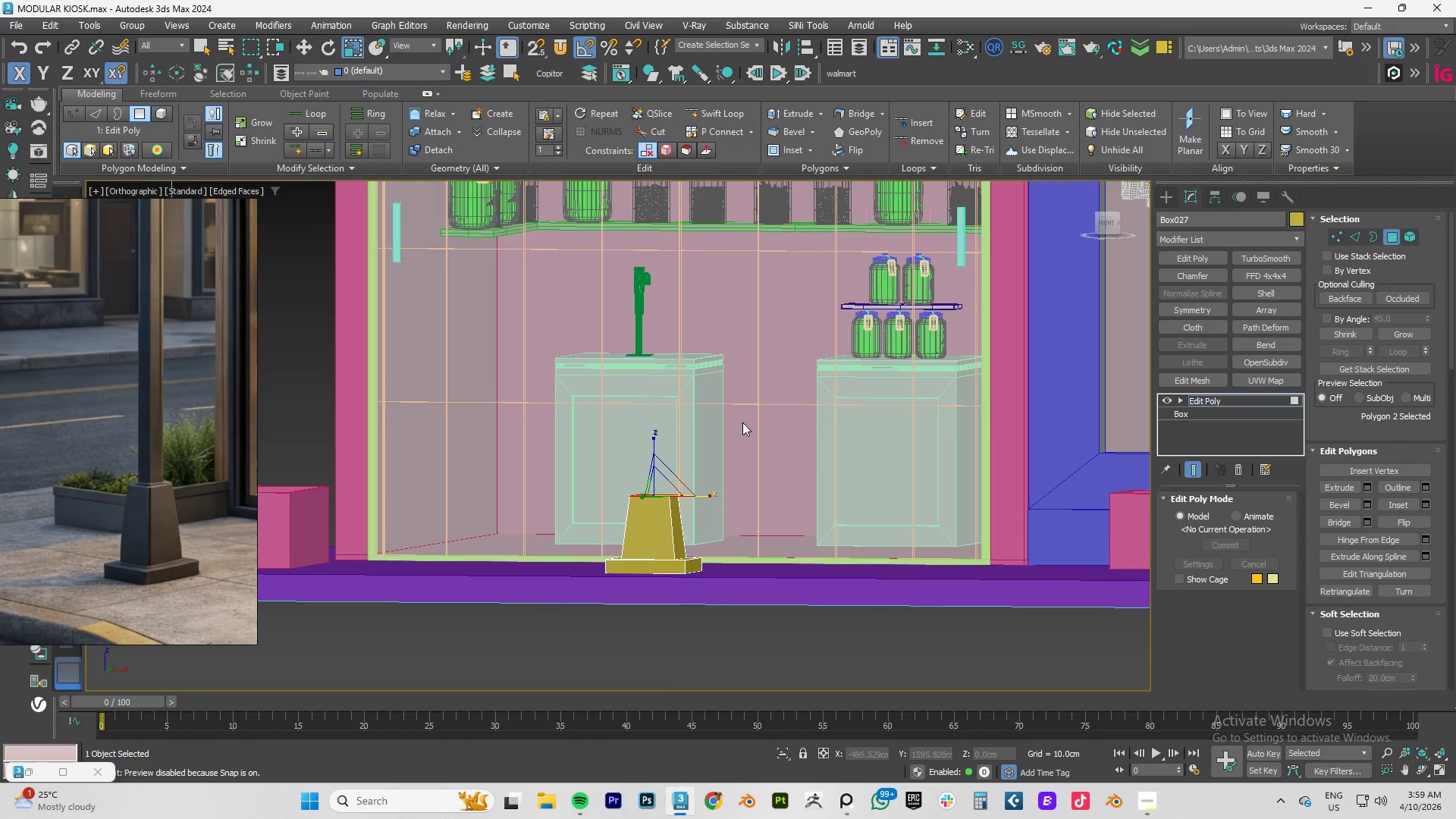 
key(Alt+AltLeft)
 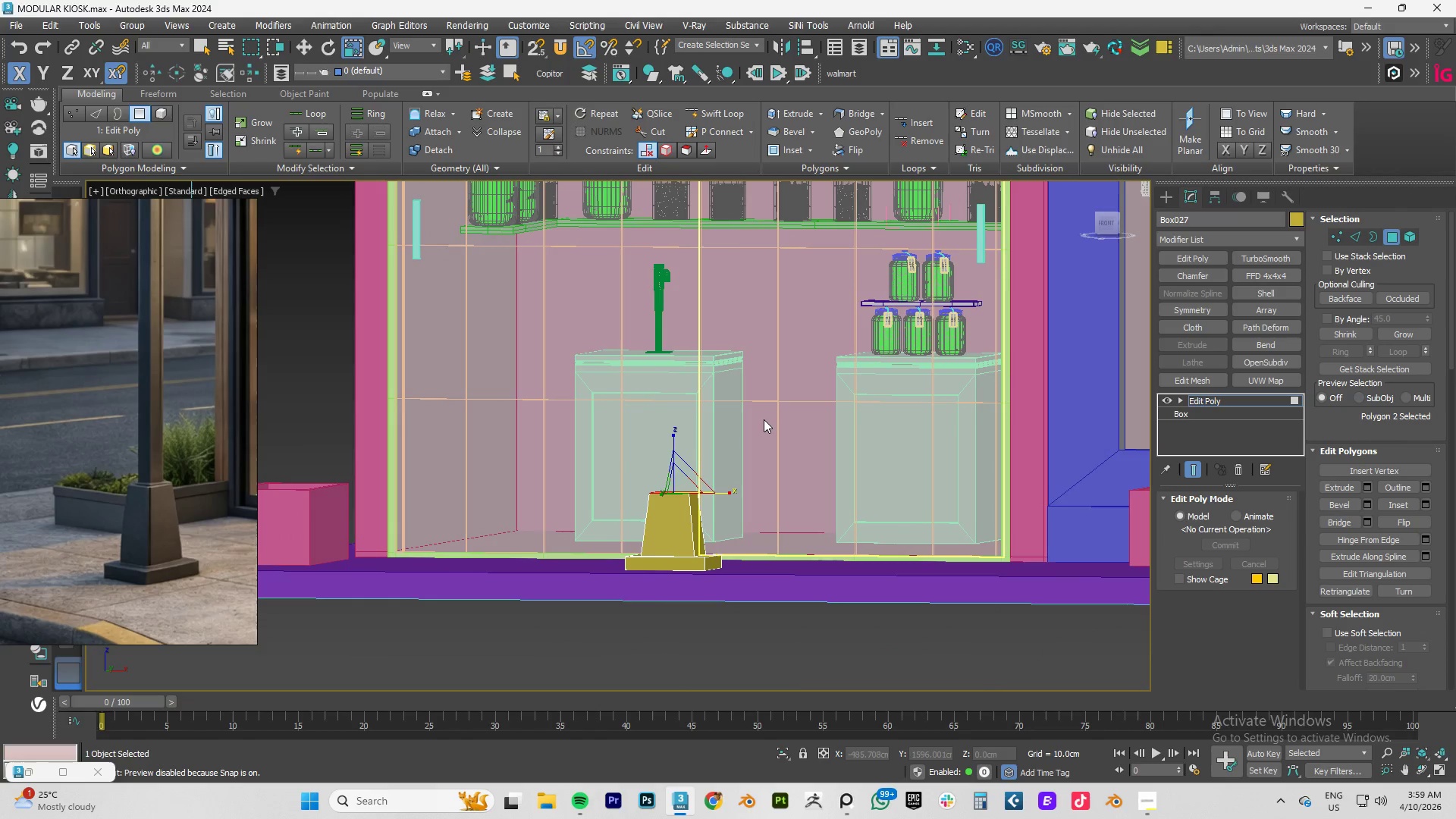 
key(W)
 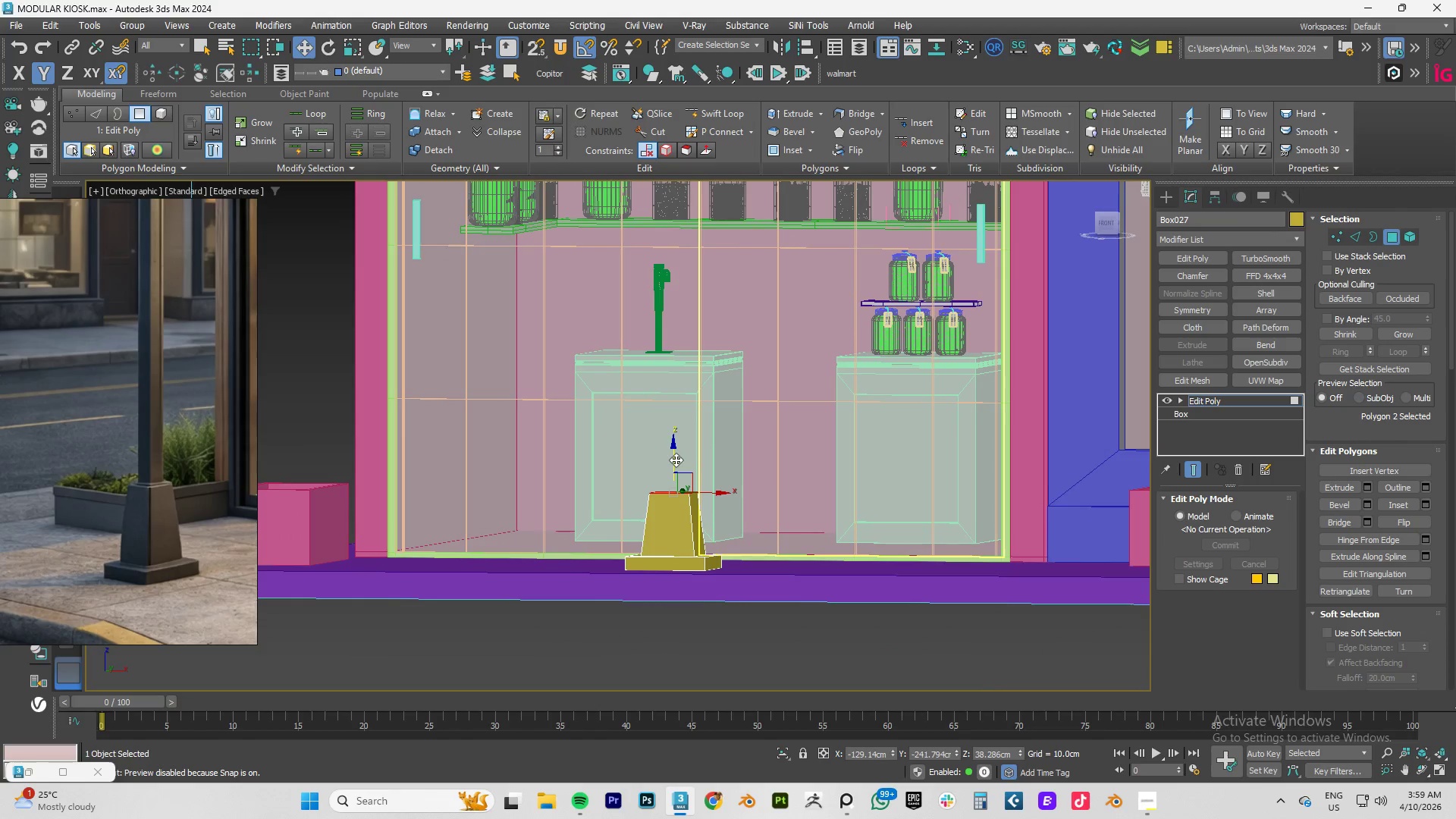 
left_click_drag(start_coordinate=[676, 460], to_coordinate=[678, 431])
 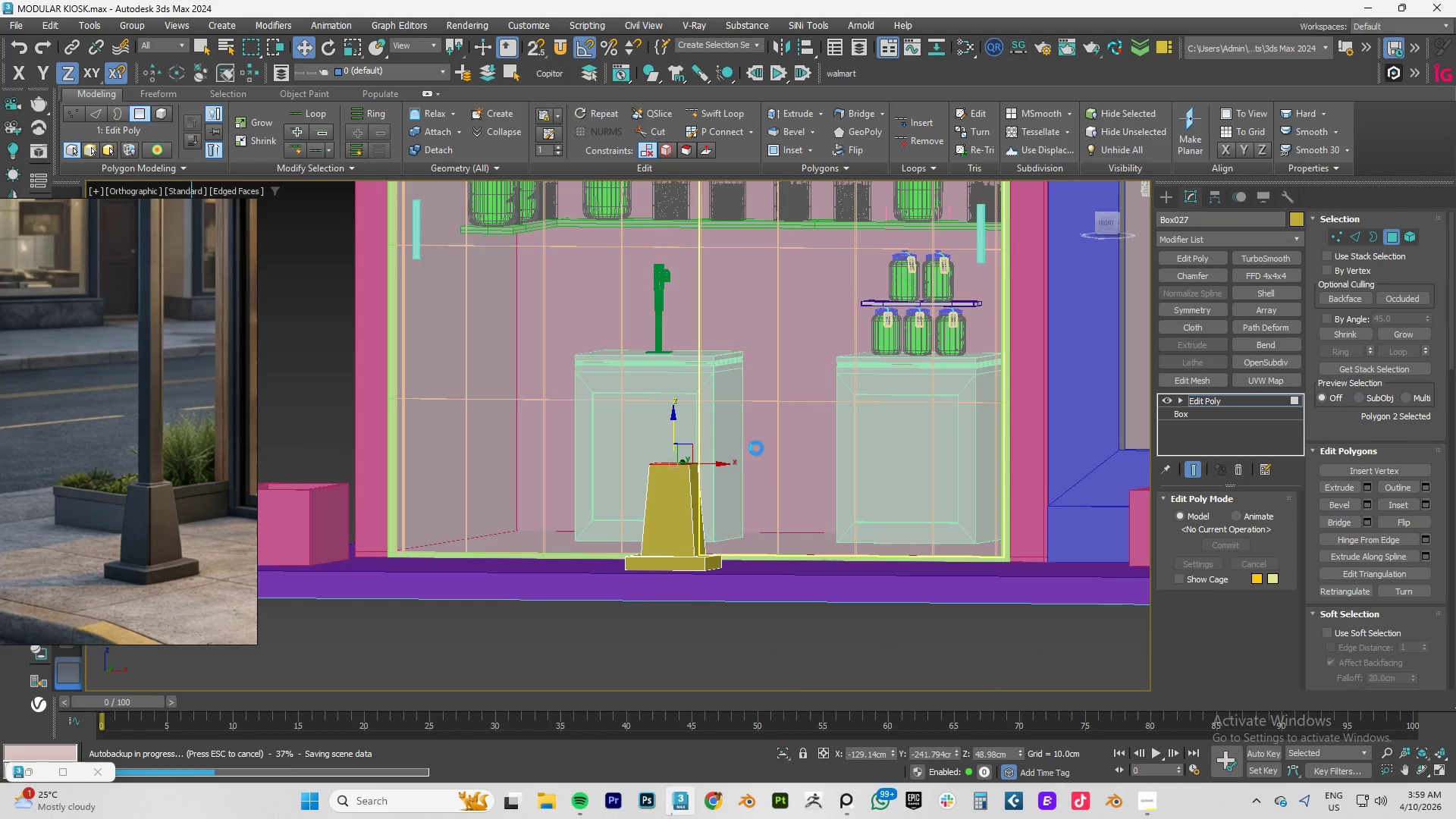 
hold_key(key=AltLeft, duration=0.64)
 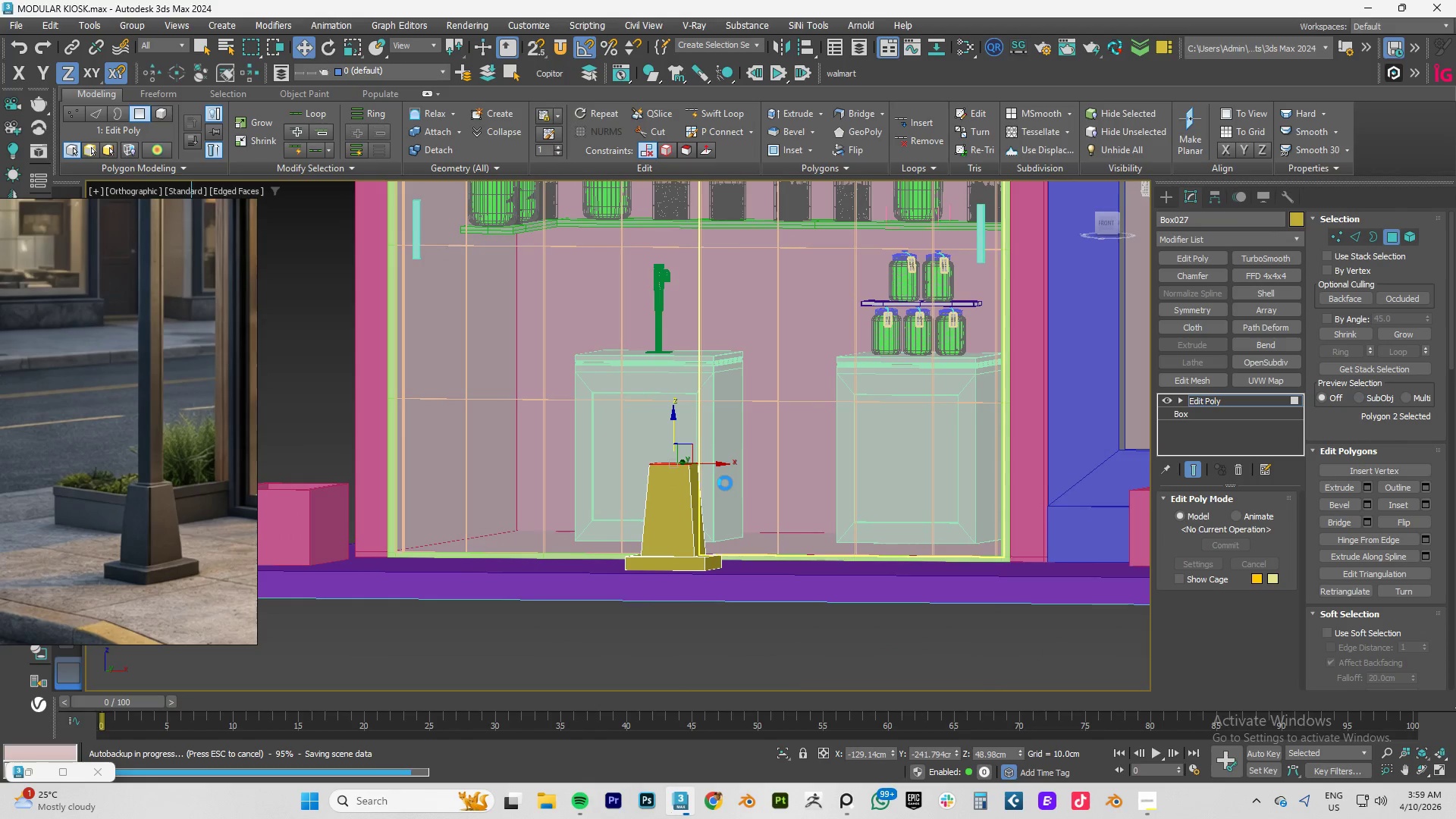 
hold_key(key=ControlLeft, duration=0.42)
 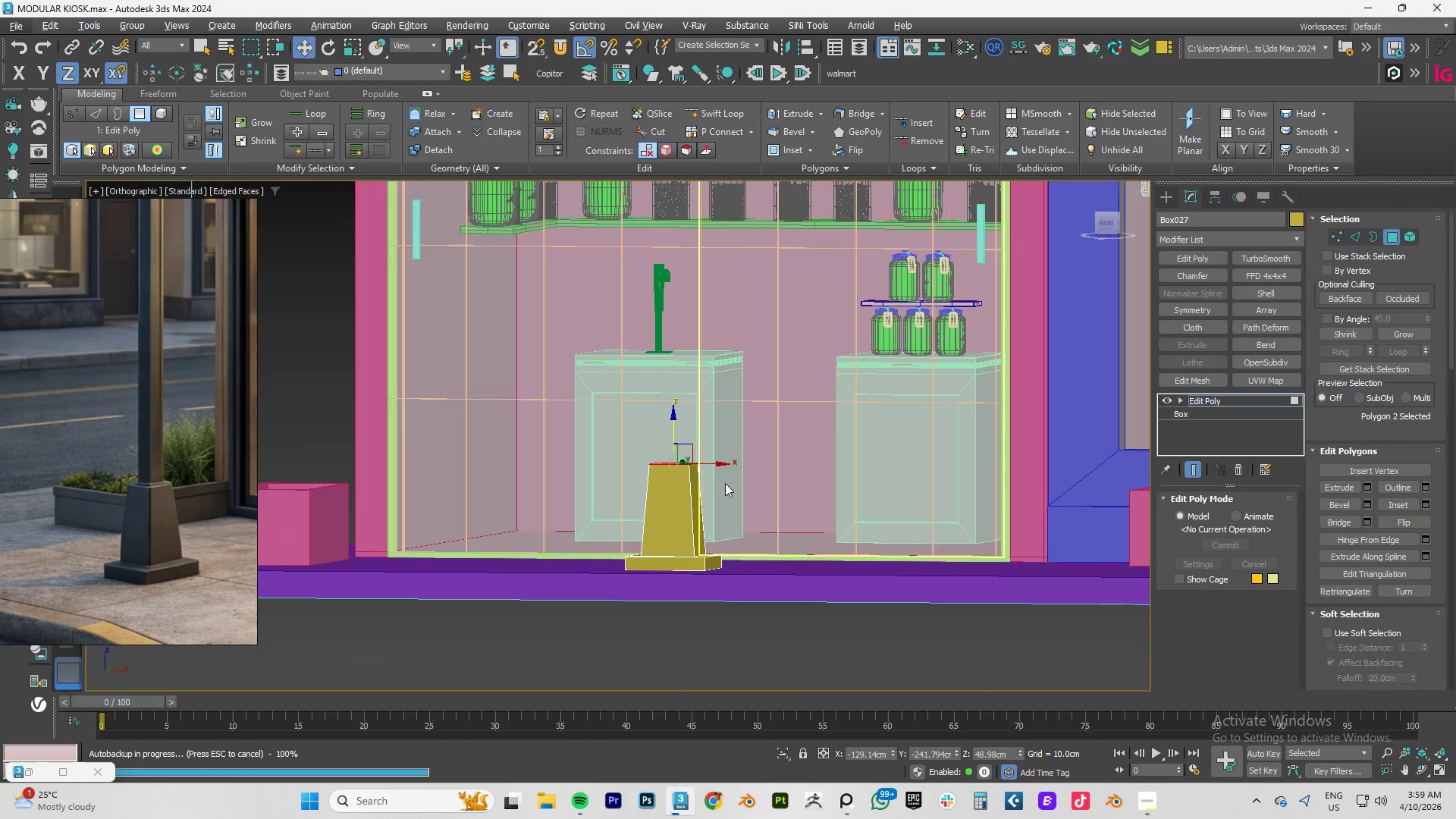 
key(Control+S)
 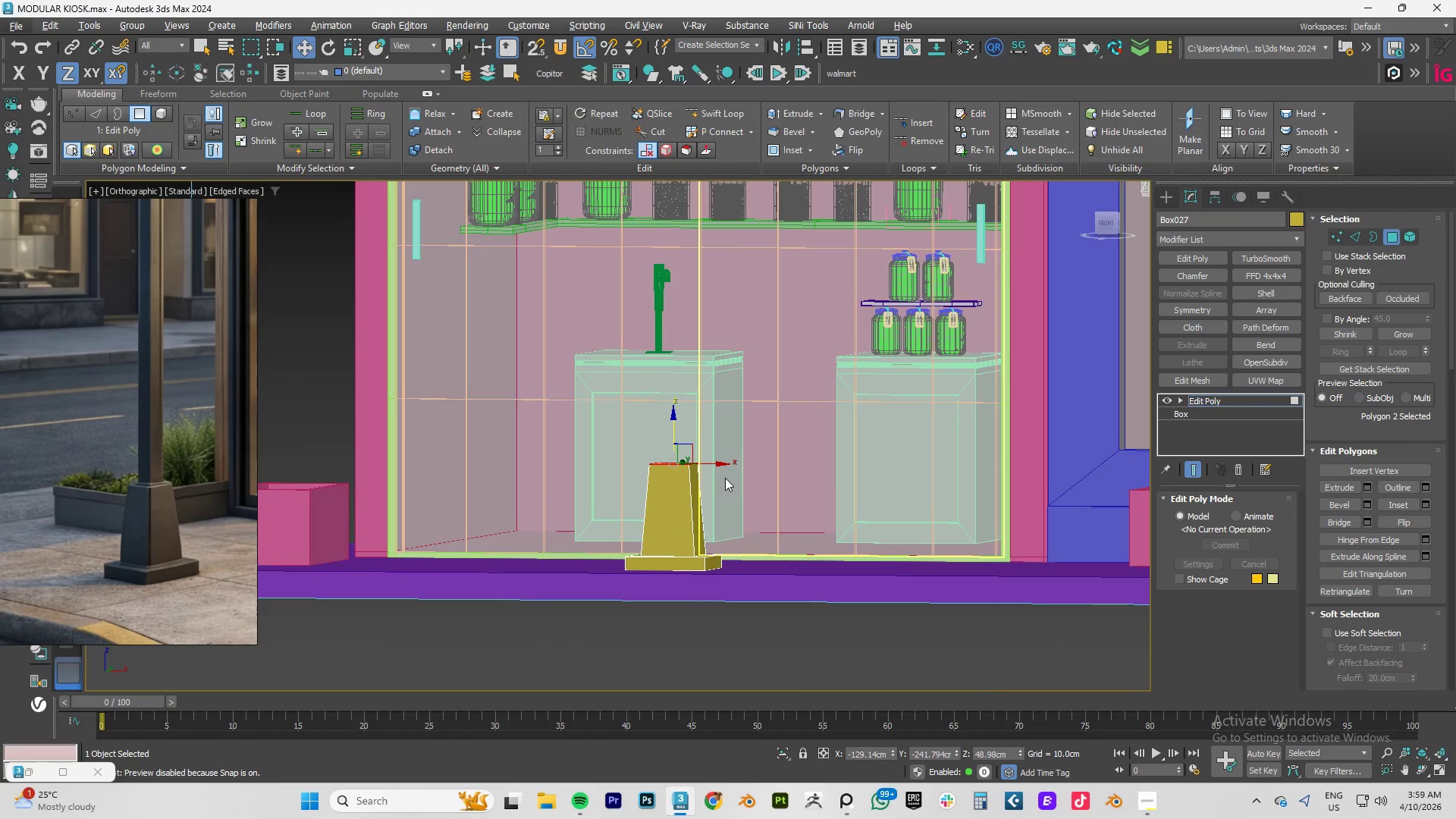 
hold_key(key=AltLeft, duration=0.69)
 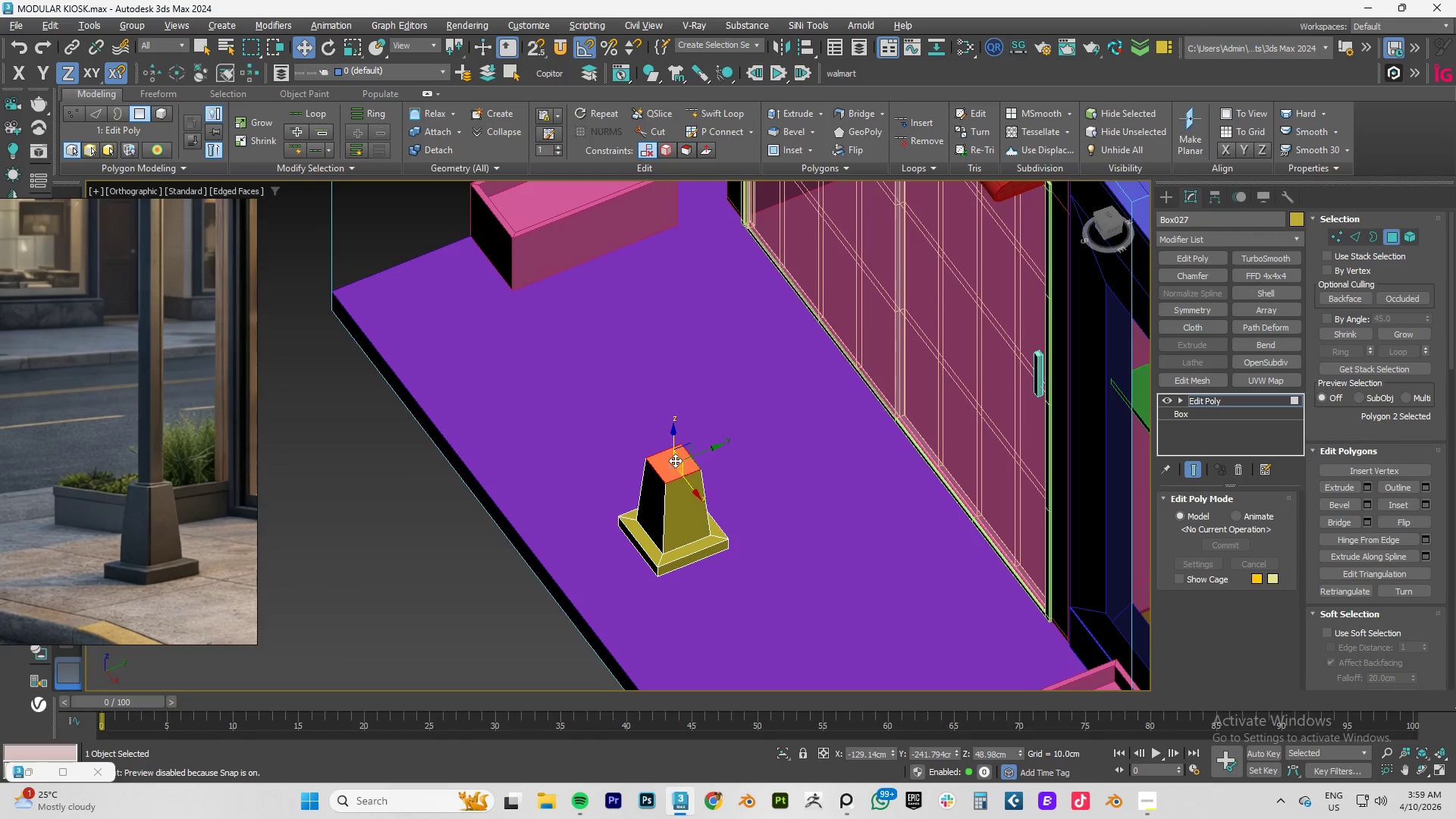 
key(R)
 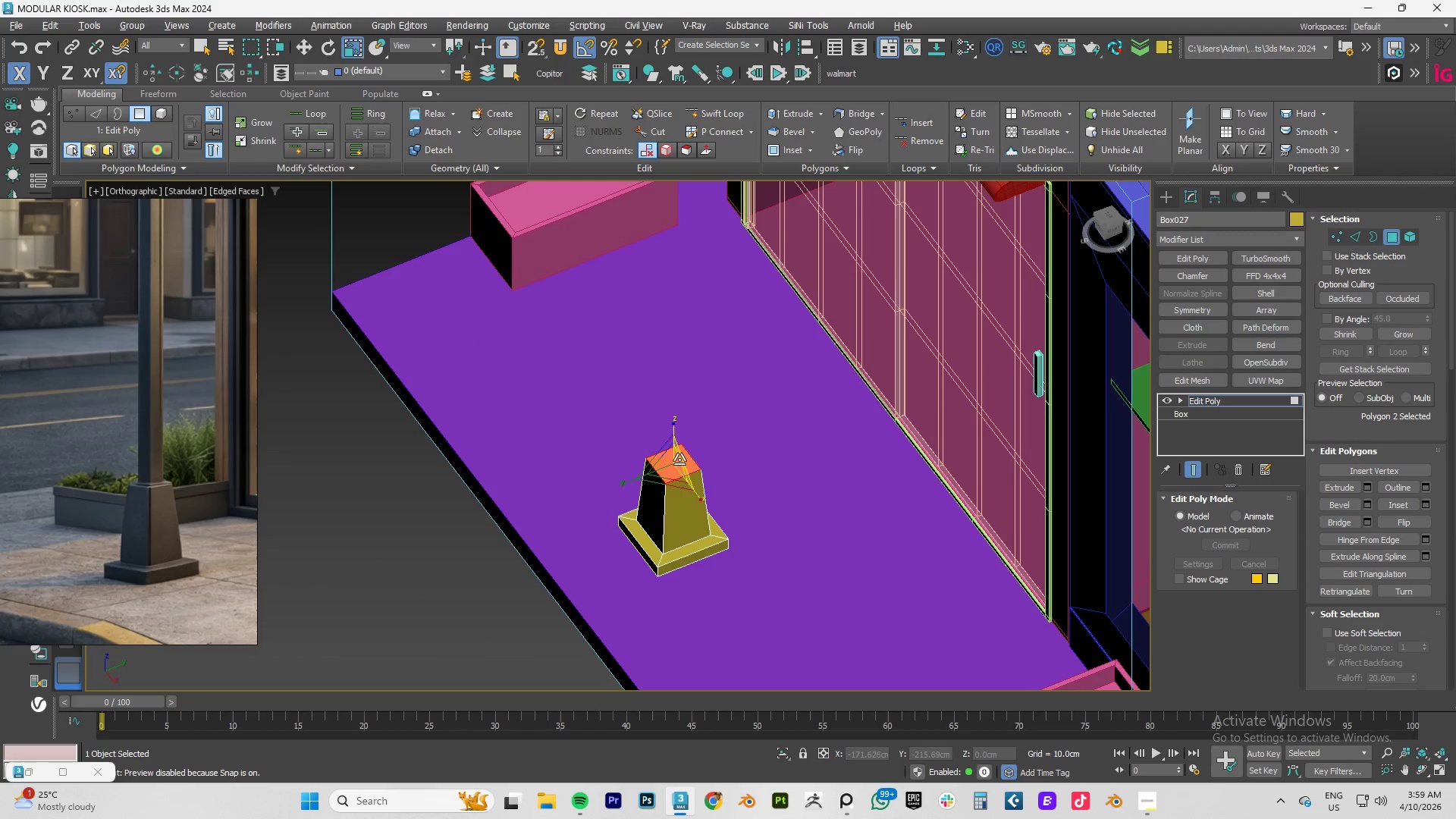 
hold_key(key=ShiftLeft, duration=1.5)
left_click_drag(start_coordinate=[674, 466], to_coordinate=[650, 519])
 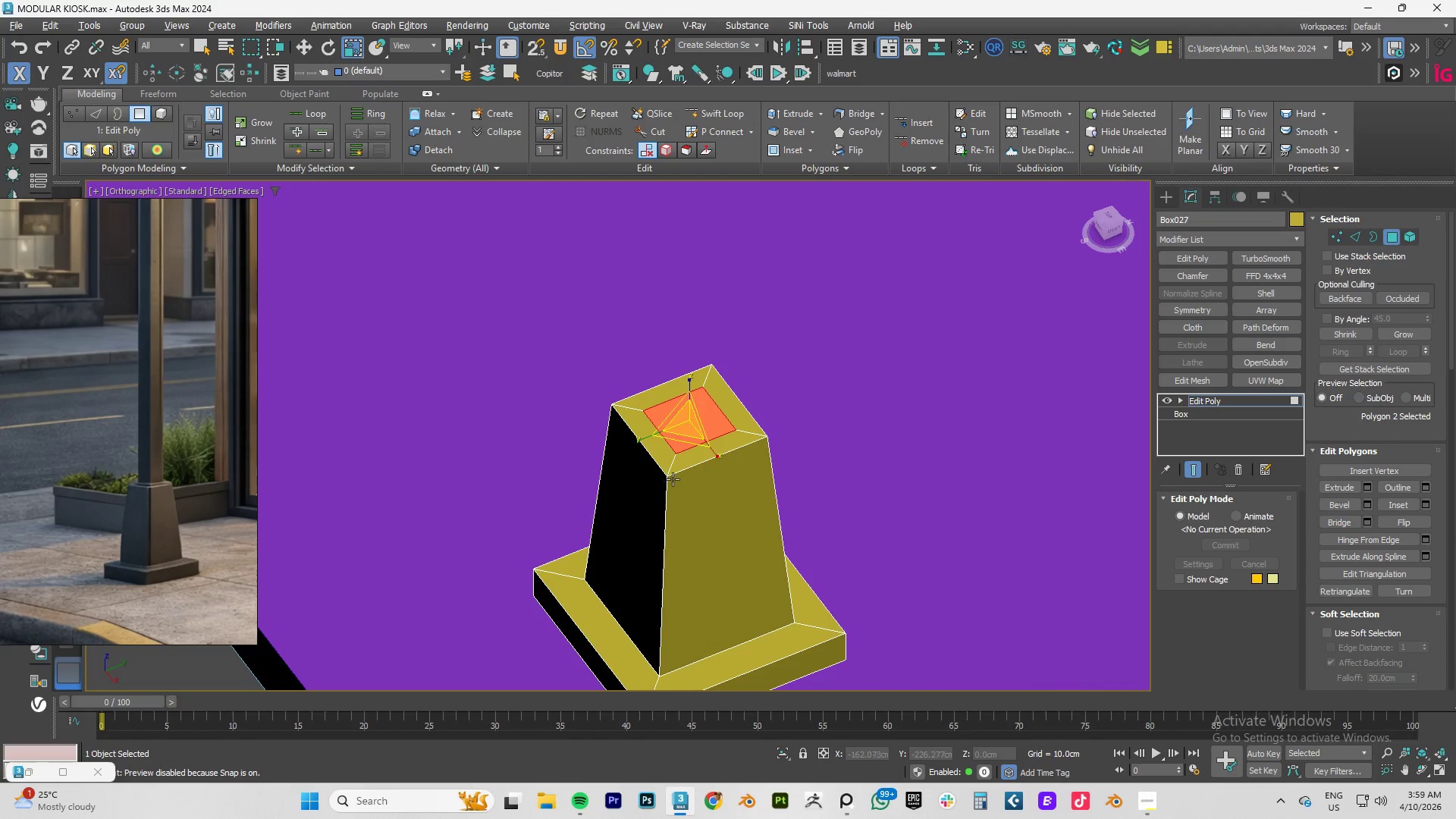 
hold_key(key=ShiftLeft, duration=1.51)
 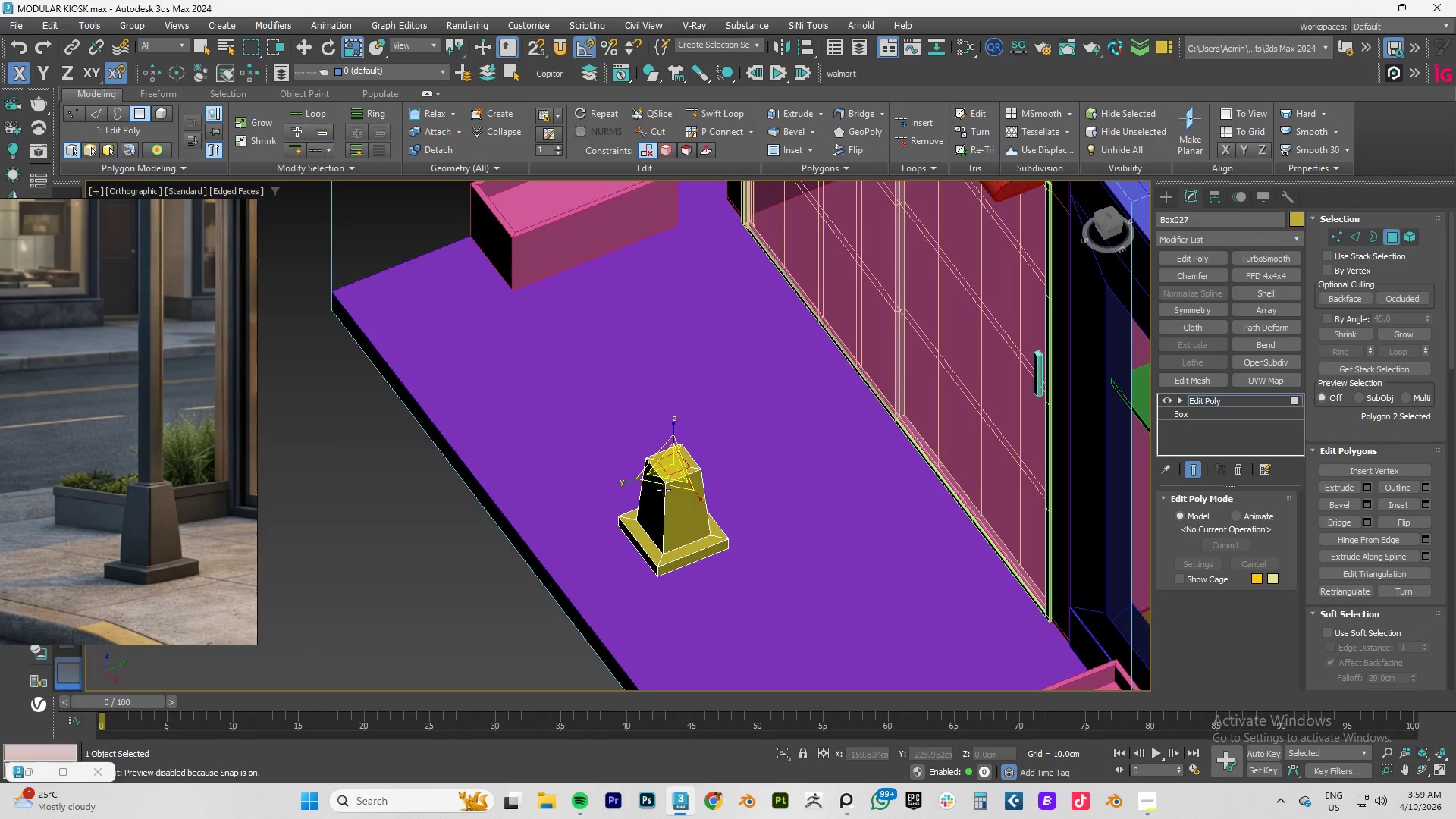 
key(Shift+ShiftLeft)
 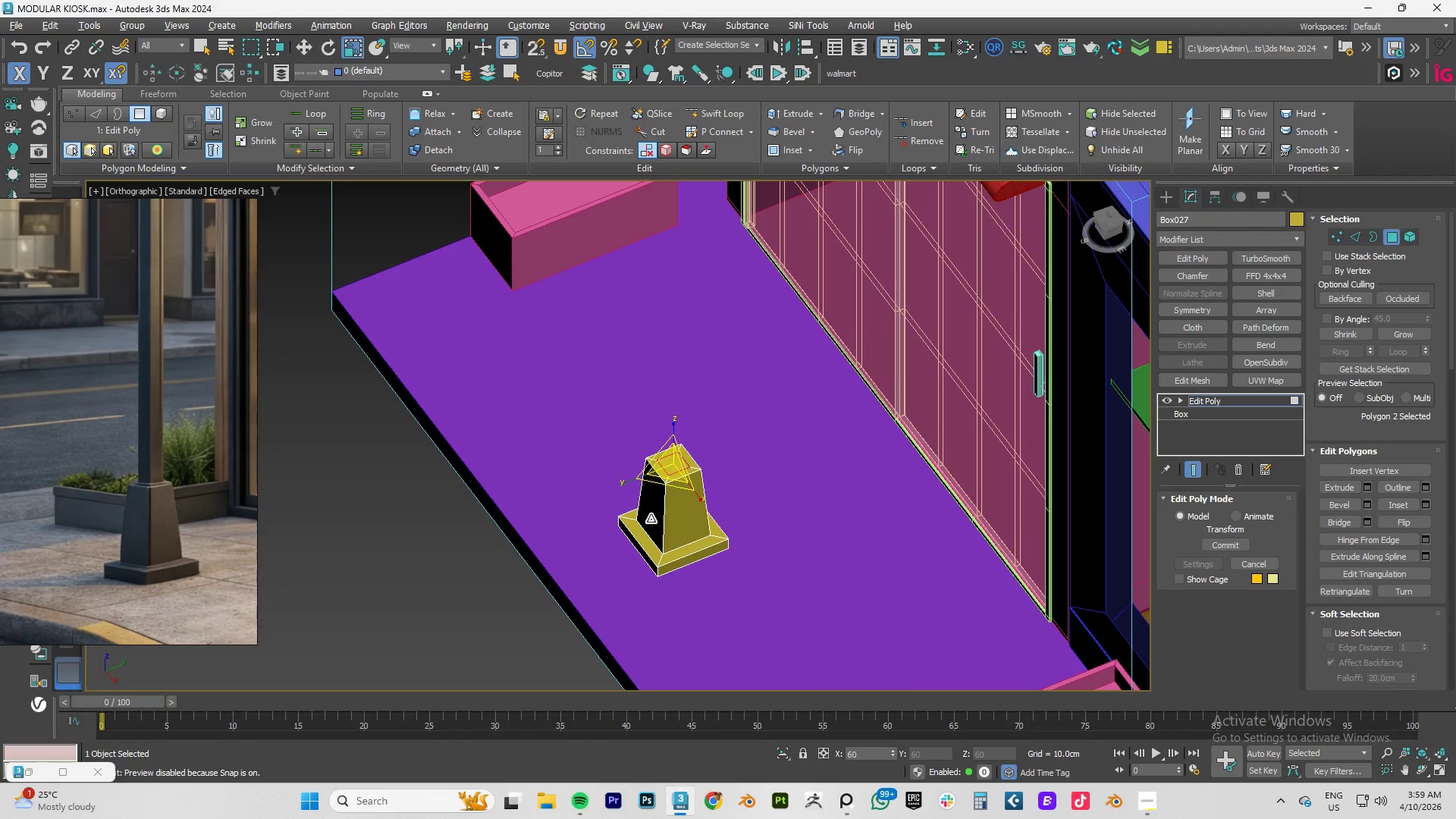 
key(Shift+ShiftLeft)
 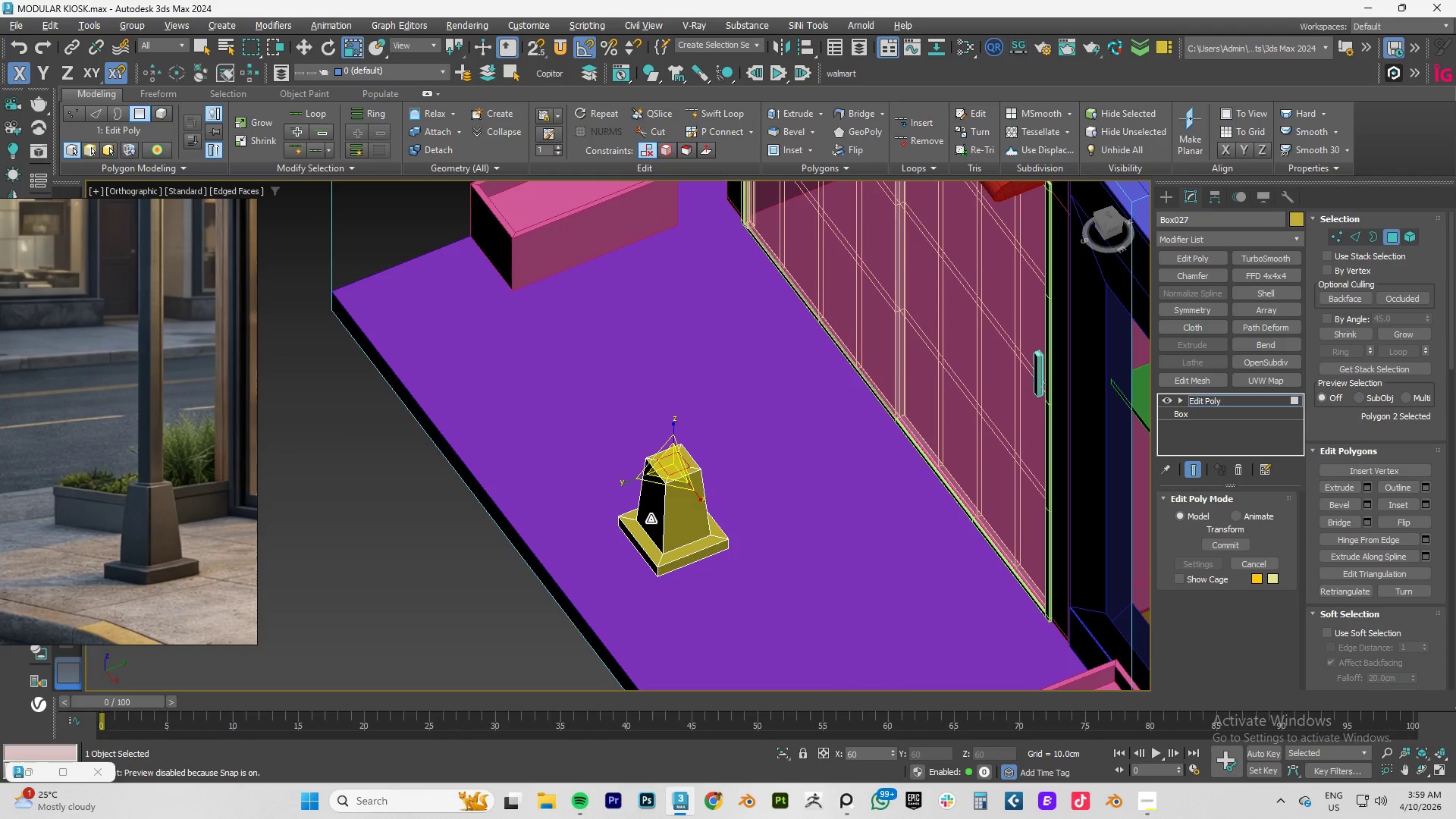 
key(Shift+ShiftLeft)
 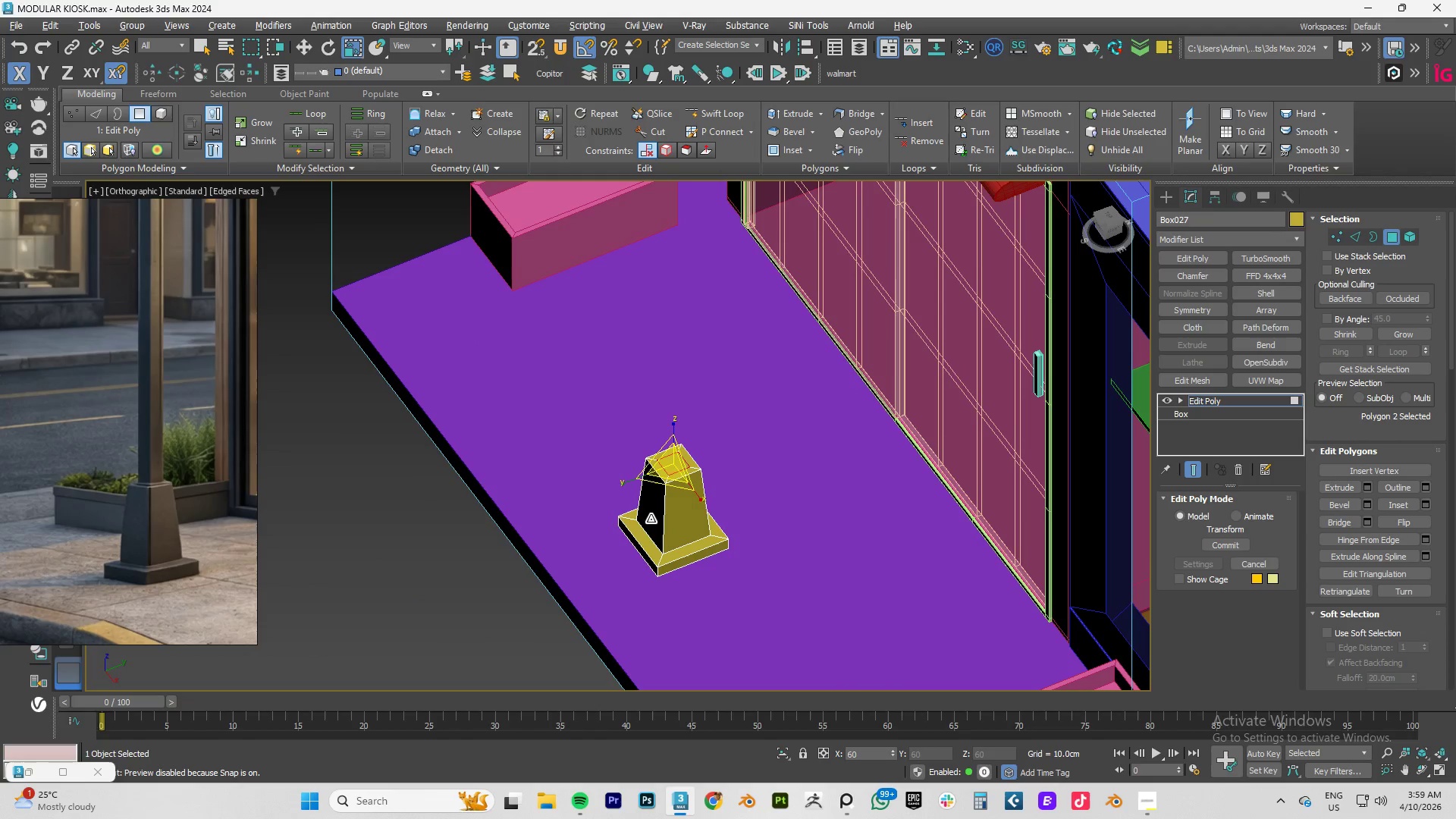 
key(Shift+ShiftLeft)
 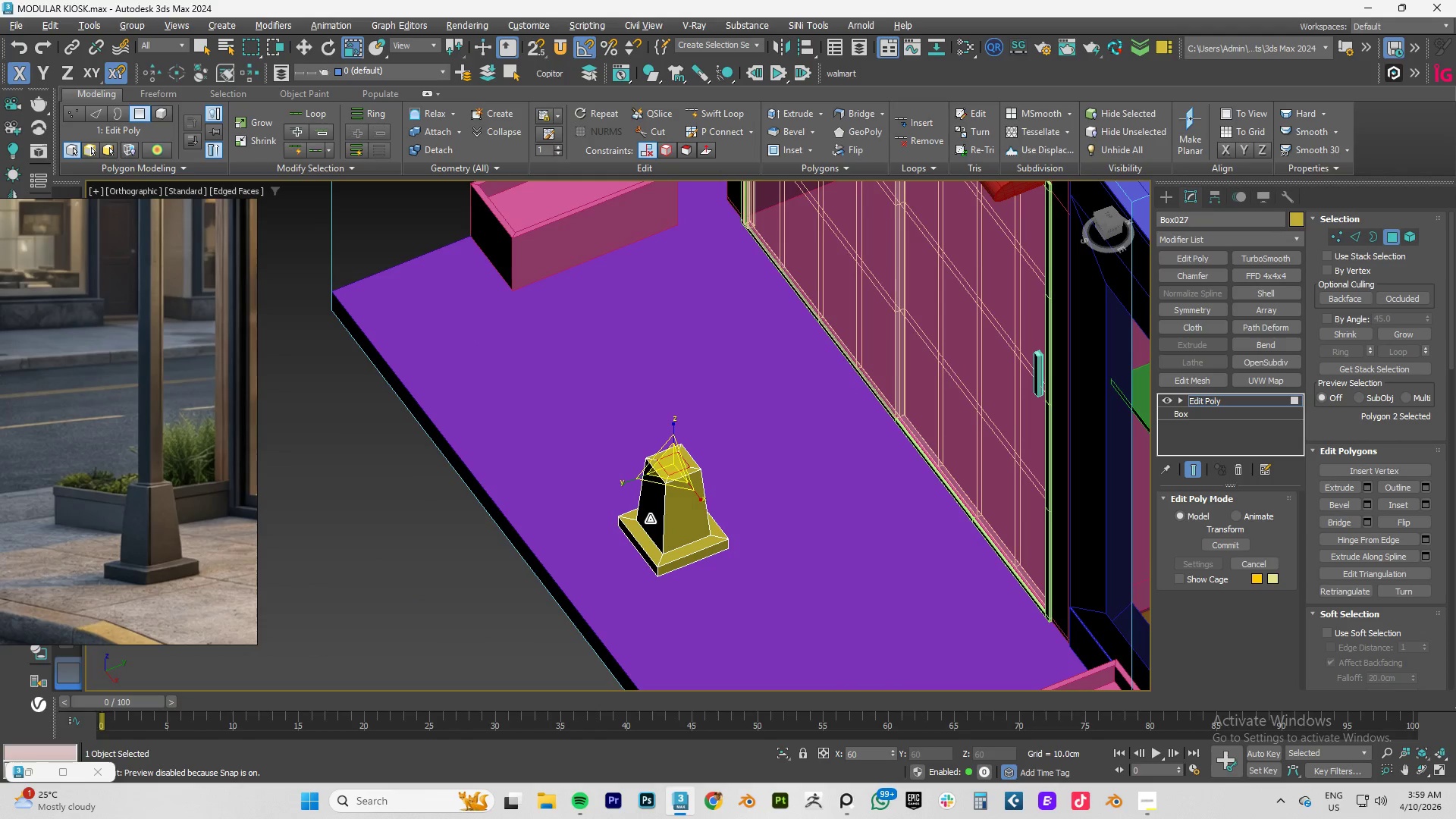 
key(Shift+ShiftLeft)
 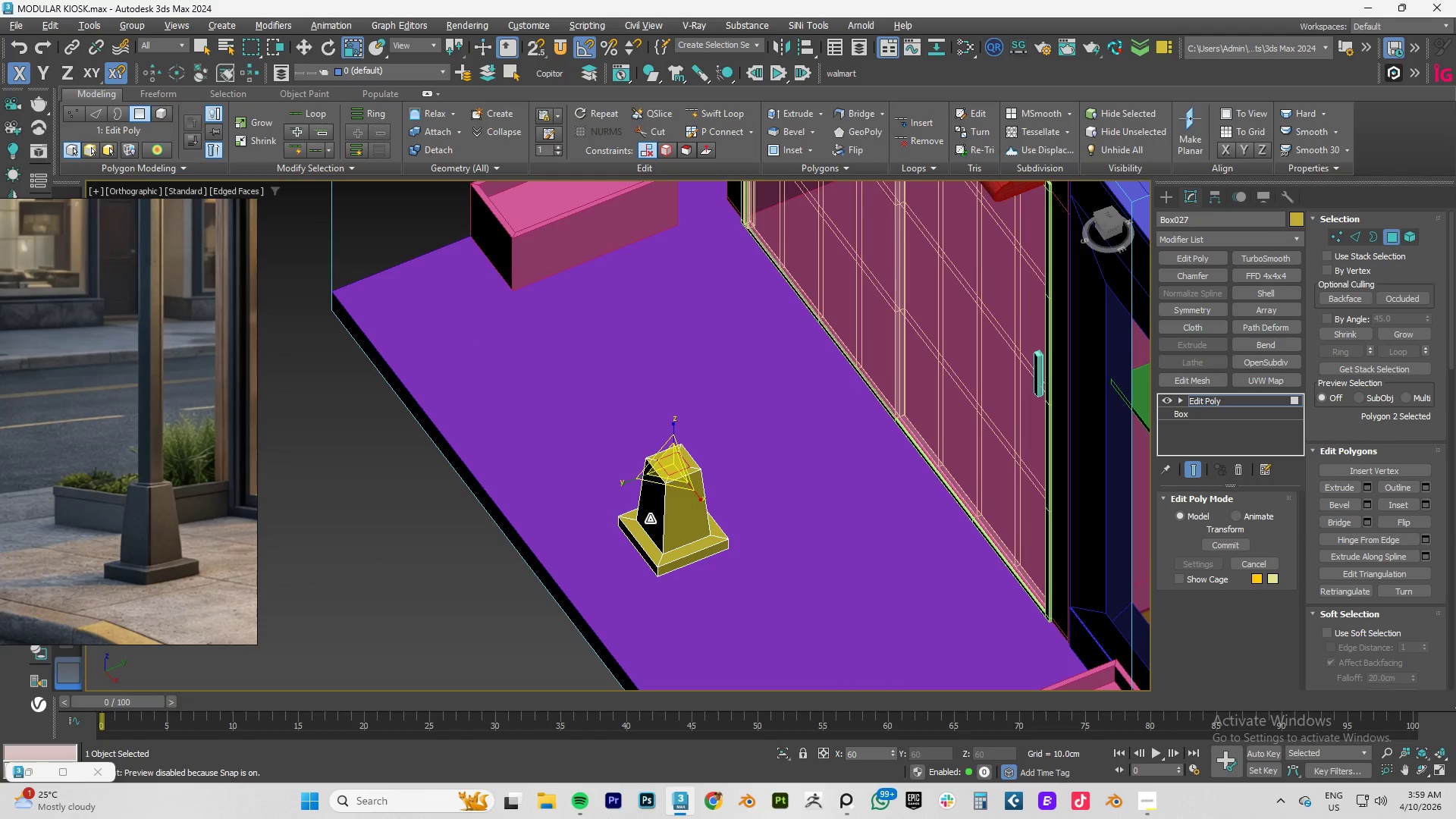 
key(Shift+ShiftLeft)
 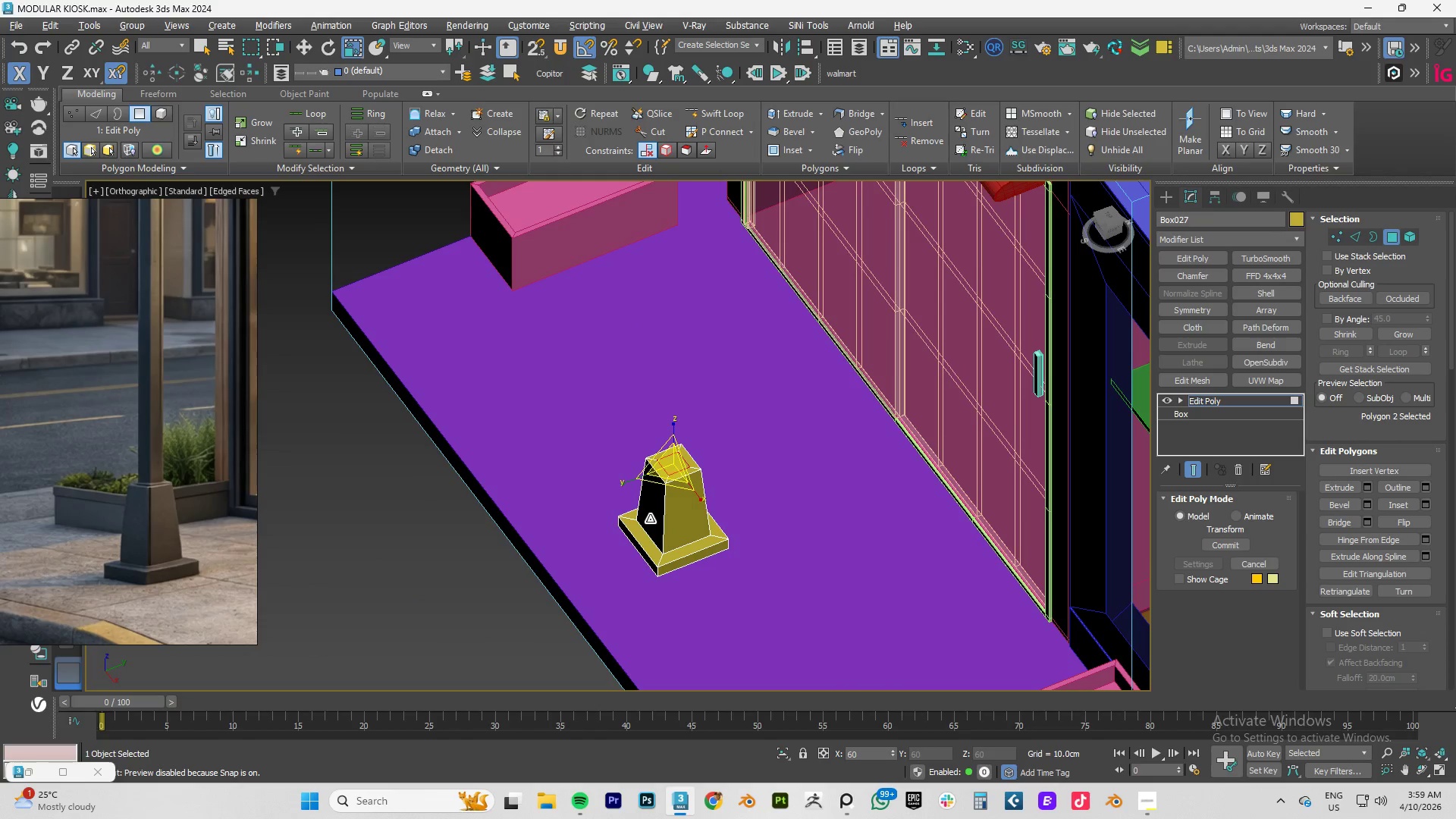 
key(Shift+ShiftLeft)
 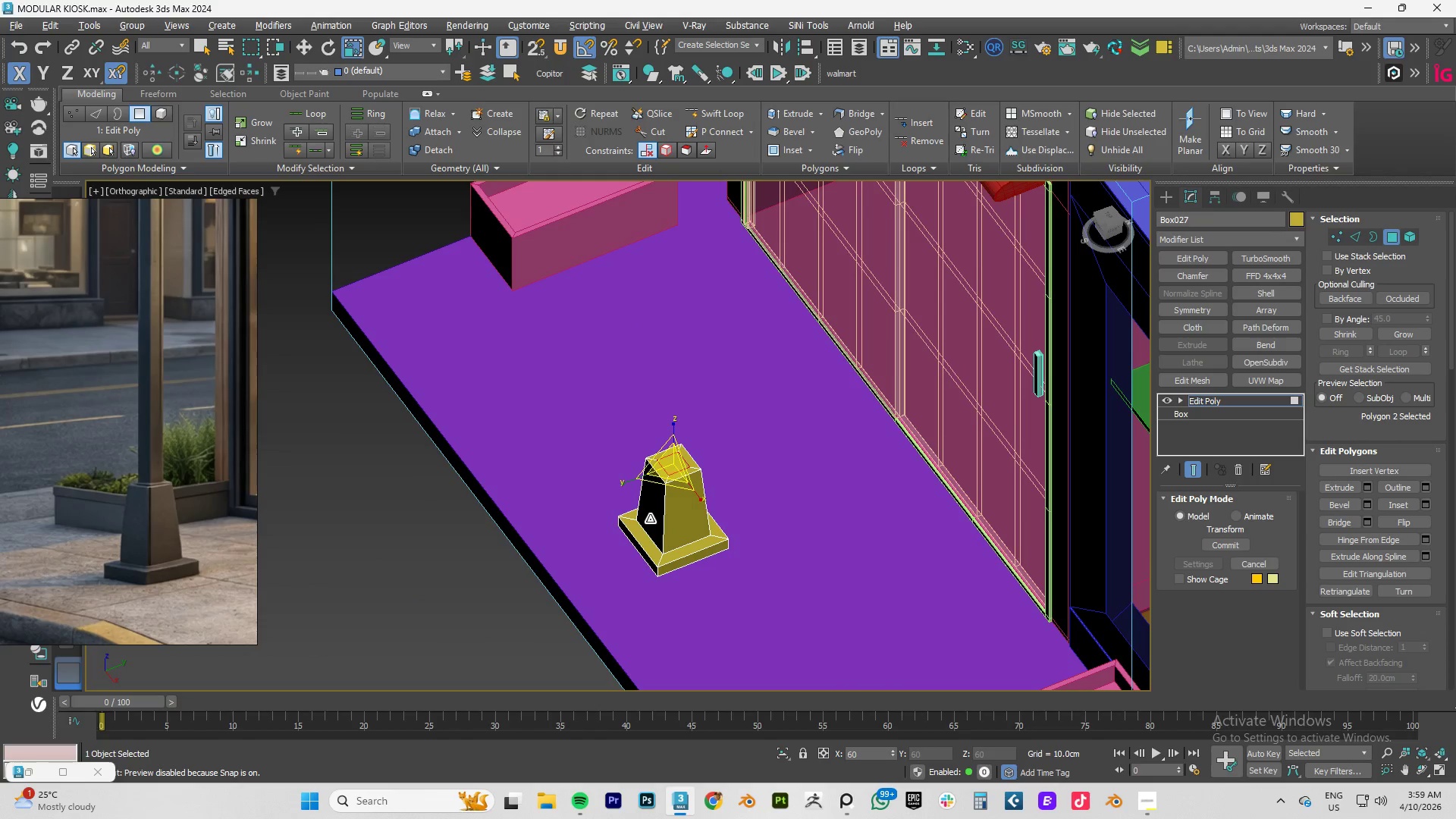 
key(Shift+ShiftLeft)
 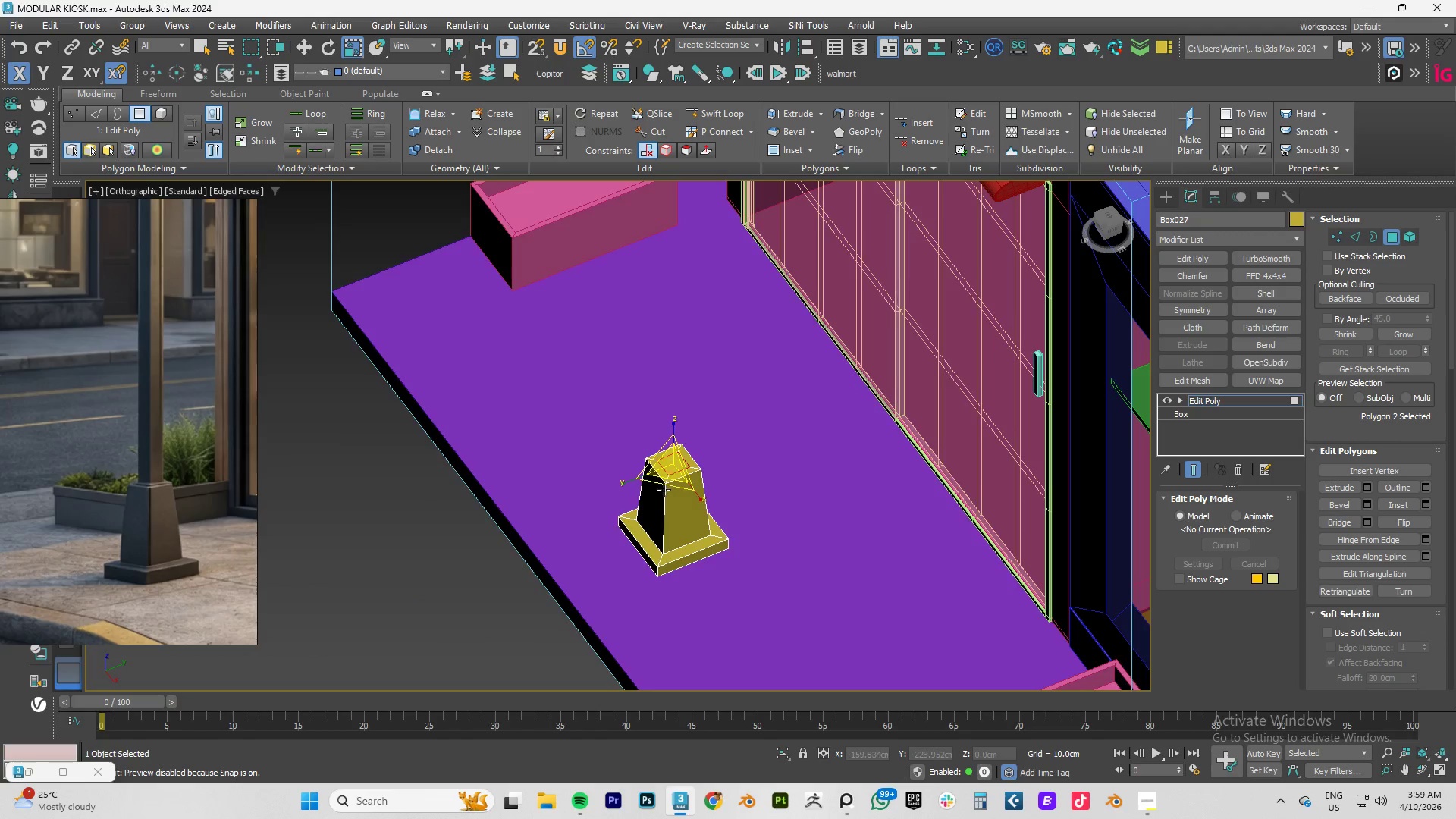 
scroll: coordinate [667, 483], scroll_direction: up, amount: 3.0
 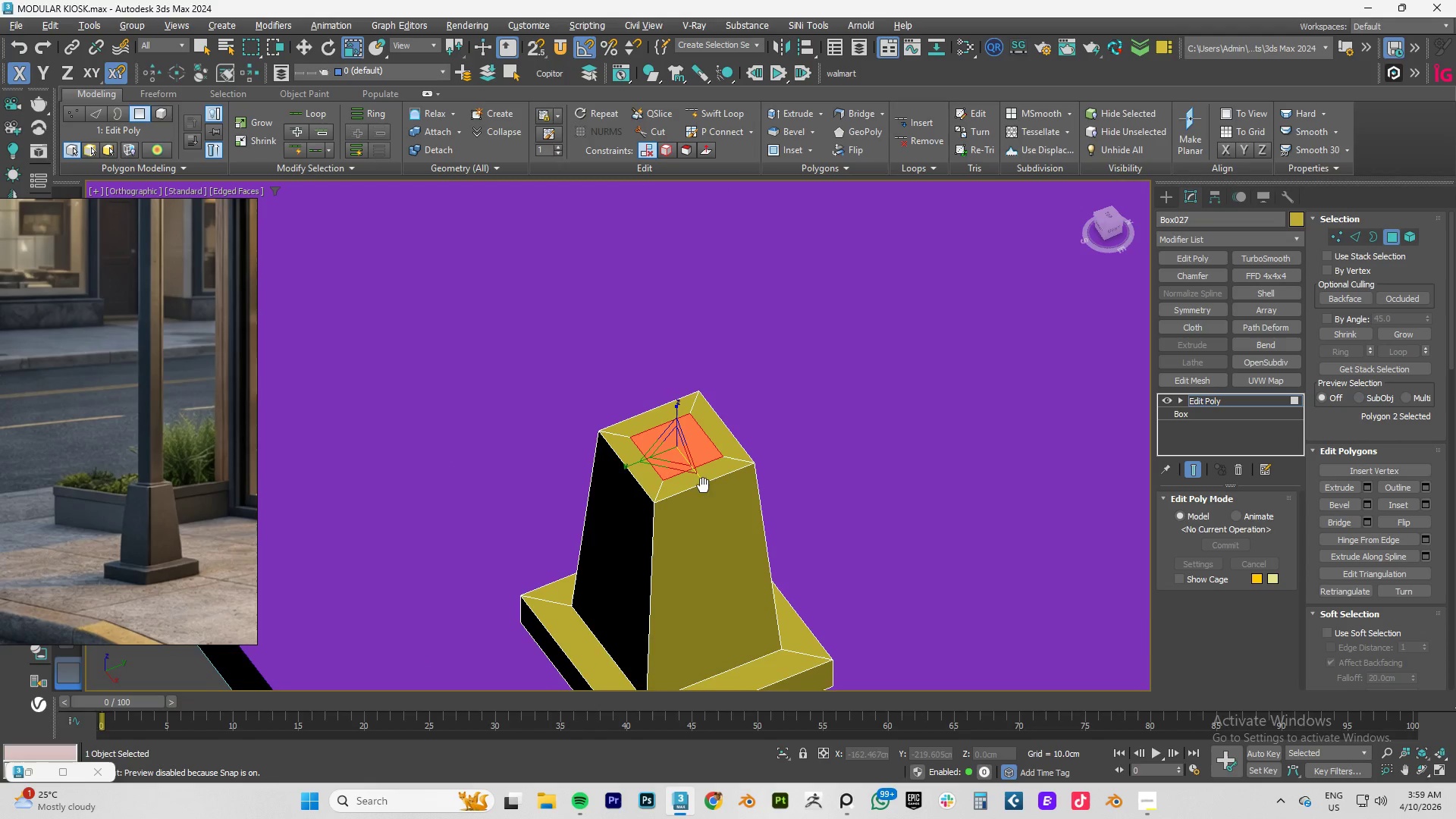 
key(Alt+AltLeft)
 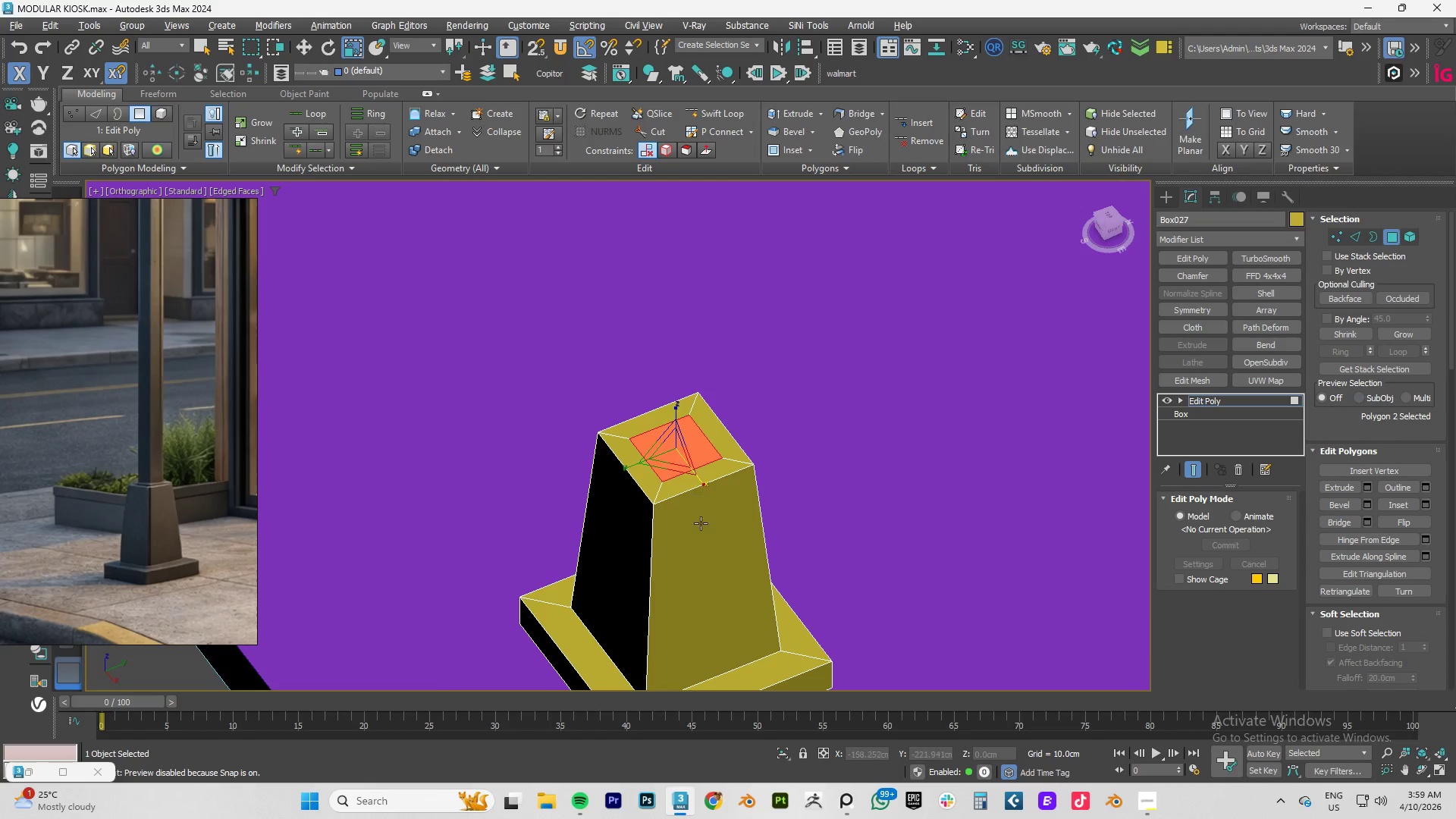 
key(Alt+1)
 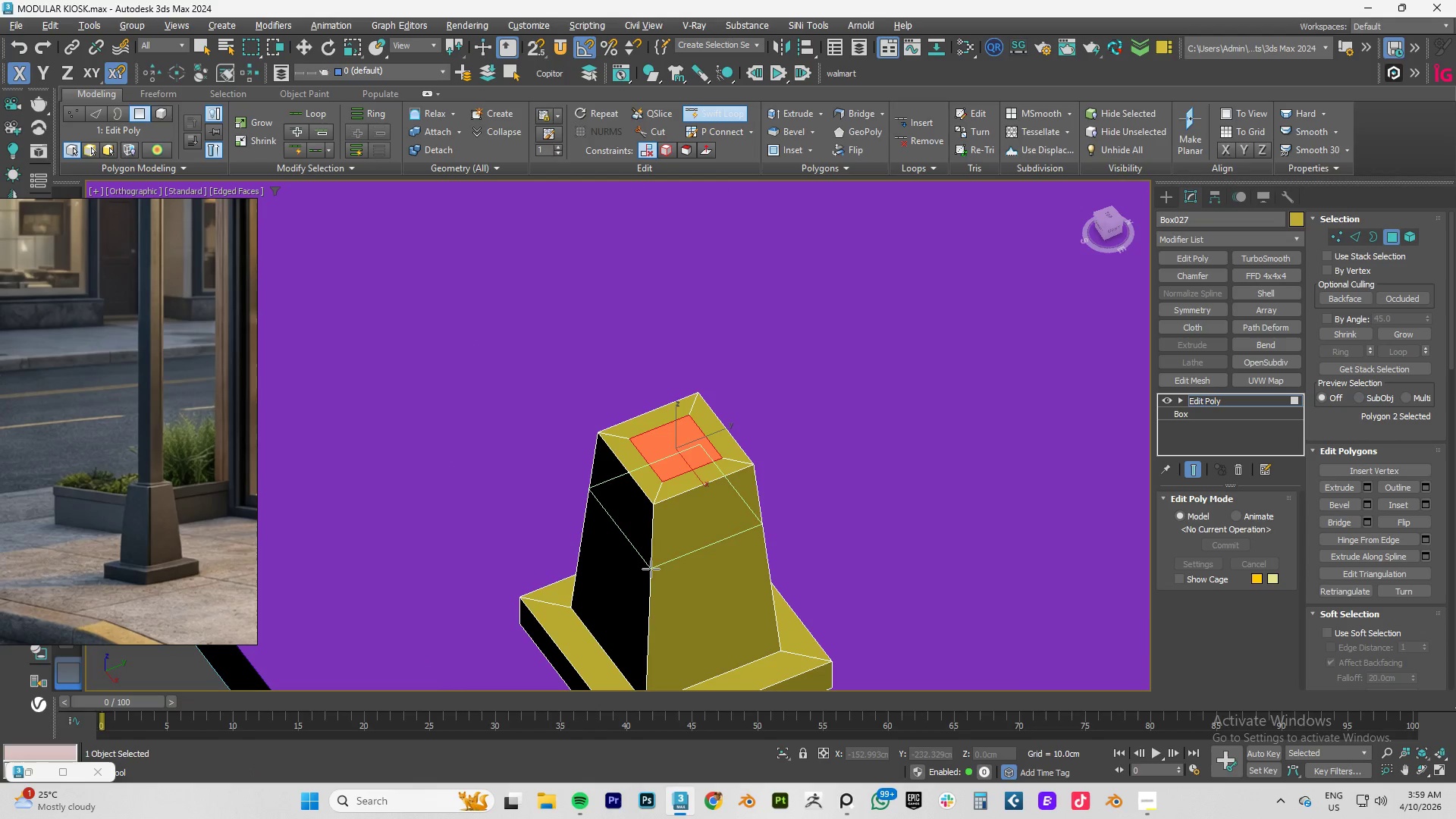 
left_click([651, 569])
 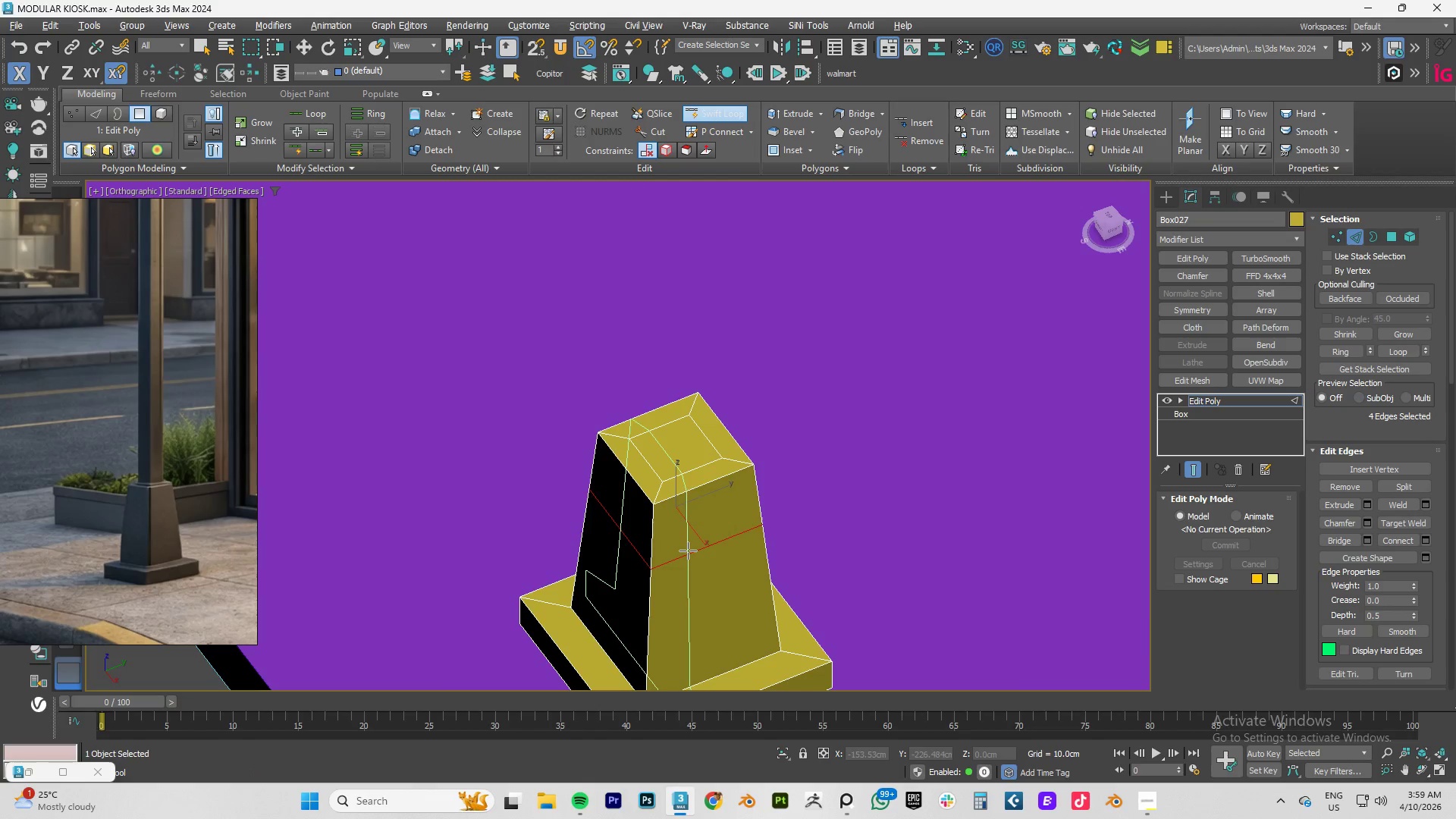 
right_click([688, 551])
 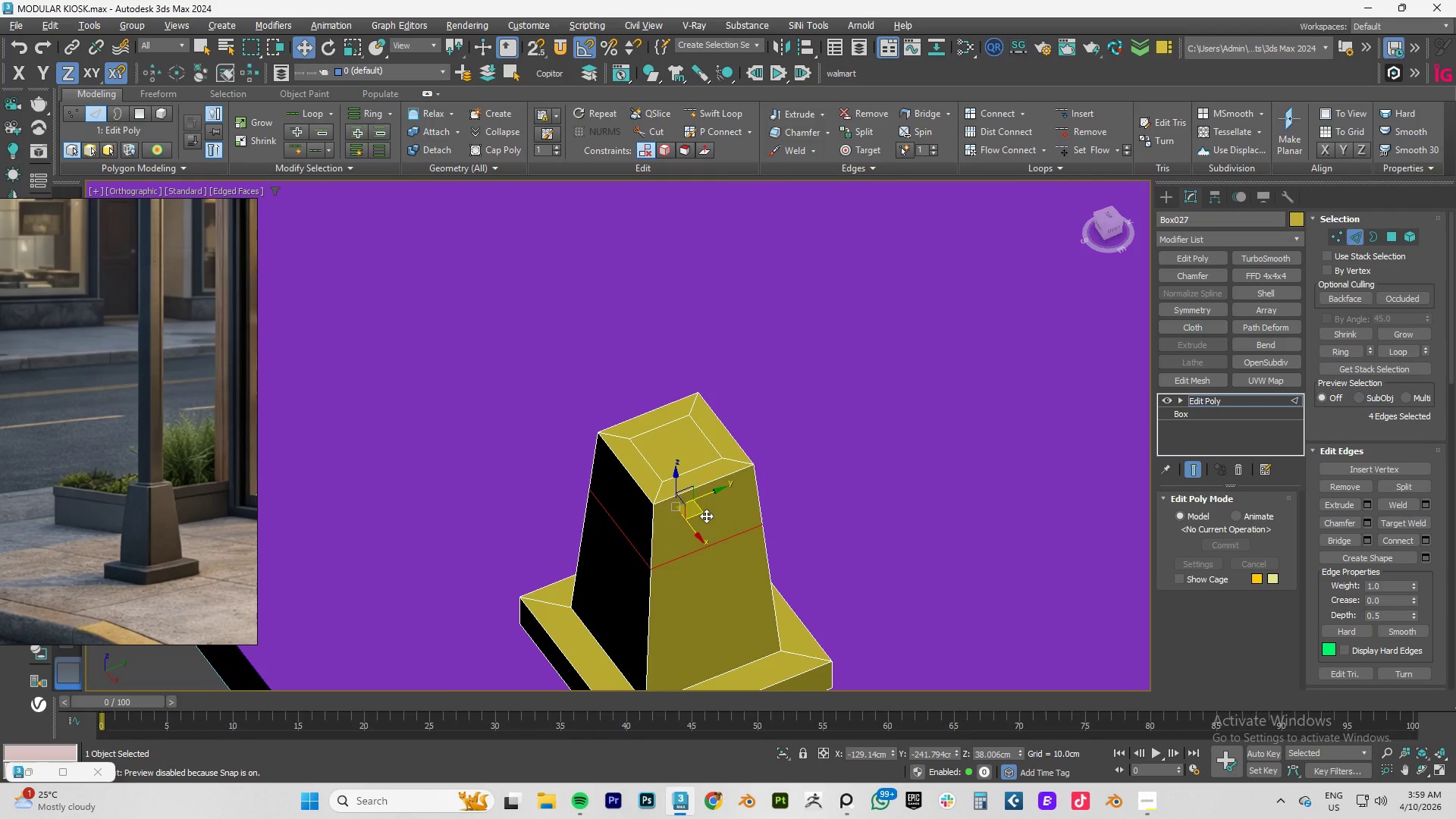 
type(fz)
 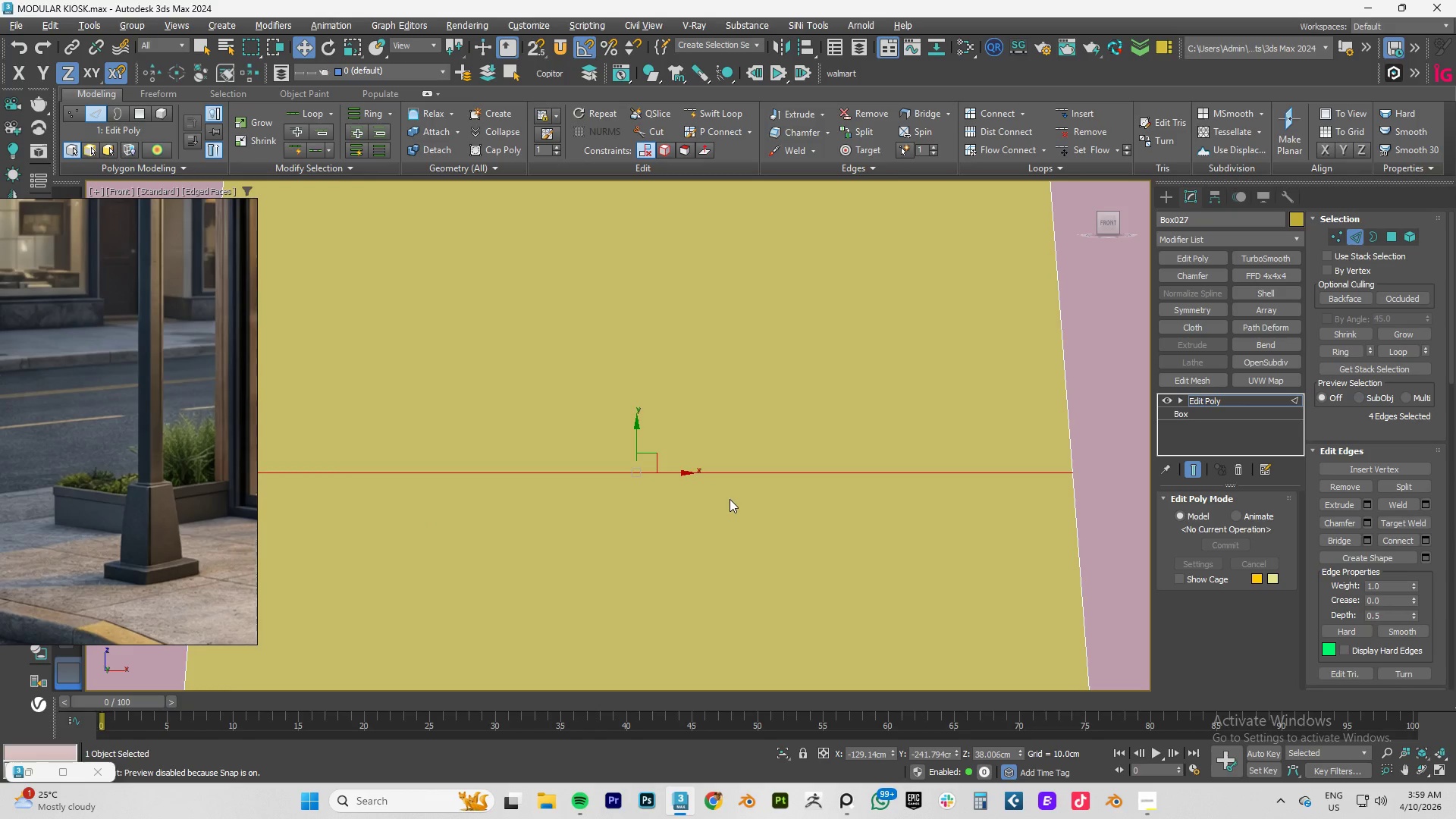 
scroll: coordinate [730, 498], scroll_direction: down, amount: 7.0
 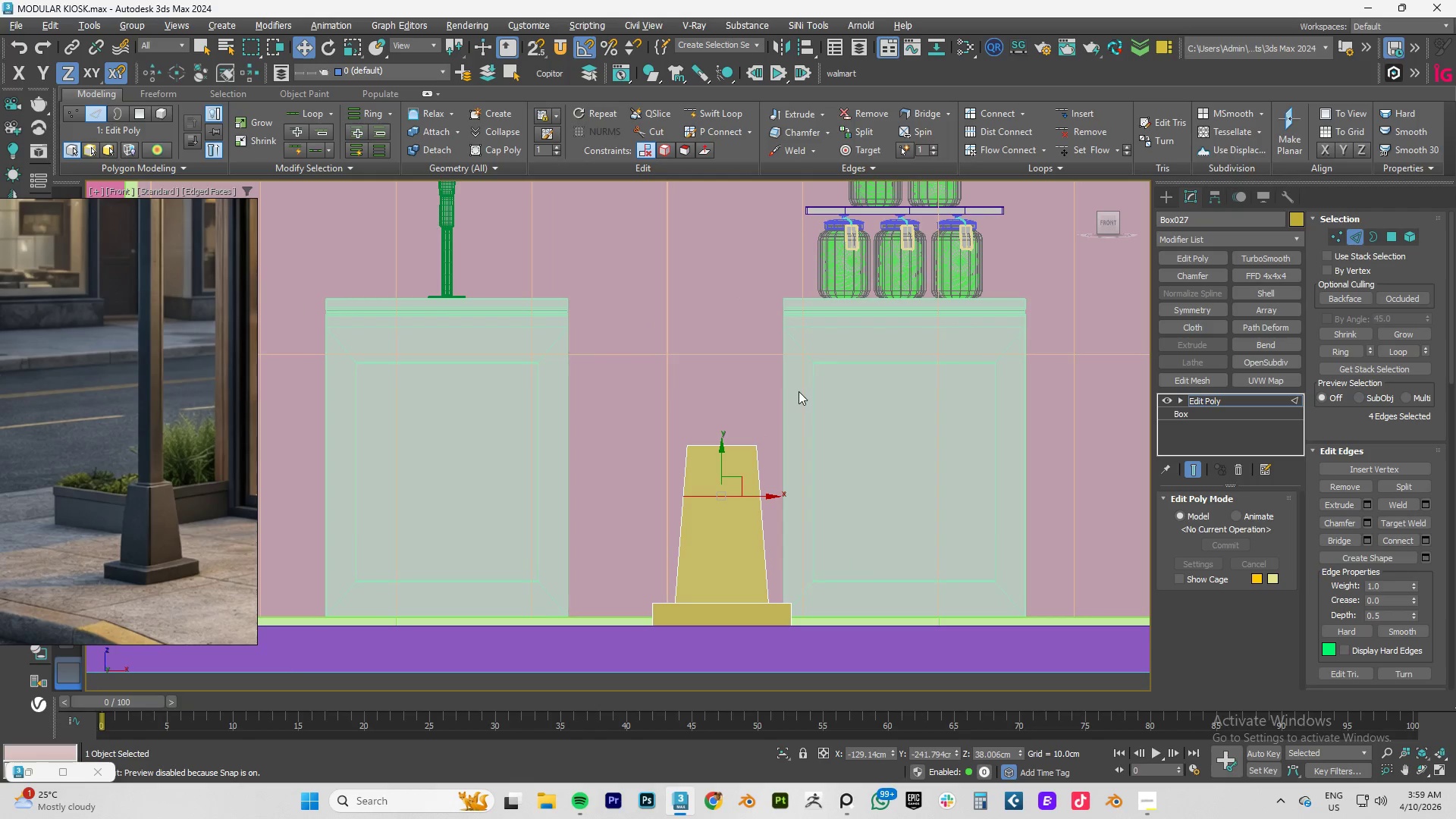 
type(1r)
 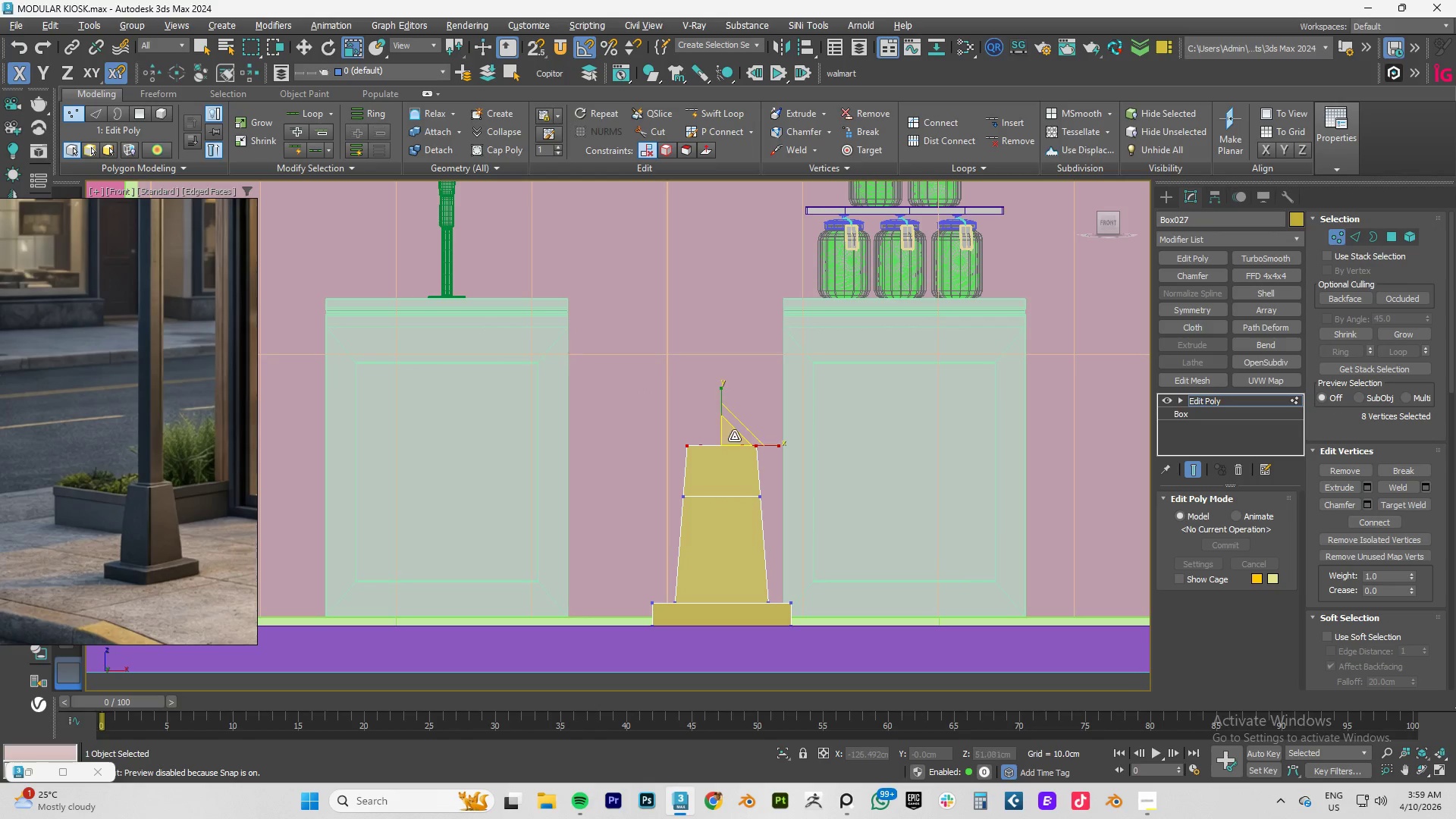 
left_click_drag(start_coordinate=[817, 394], to_coordinate=[625, 463])
 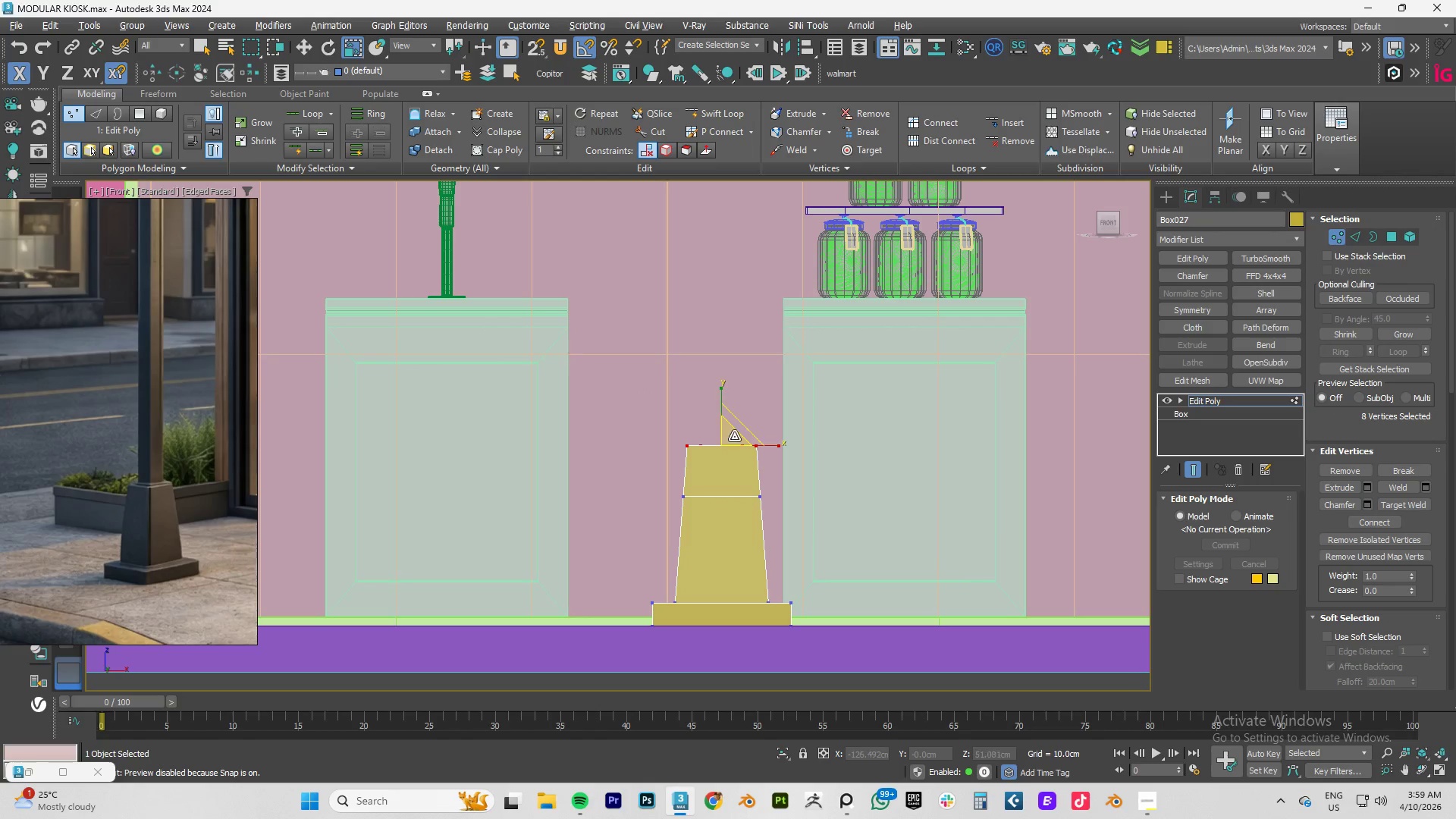 
left_click_drag(start_coordinate=[731, 440], to_coordinate=[728, 450])
 